 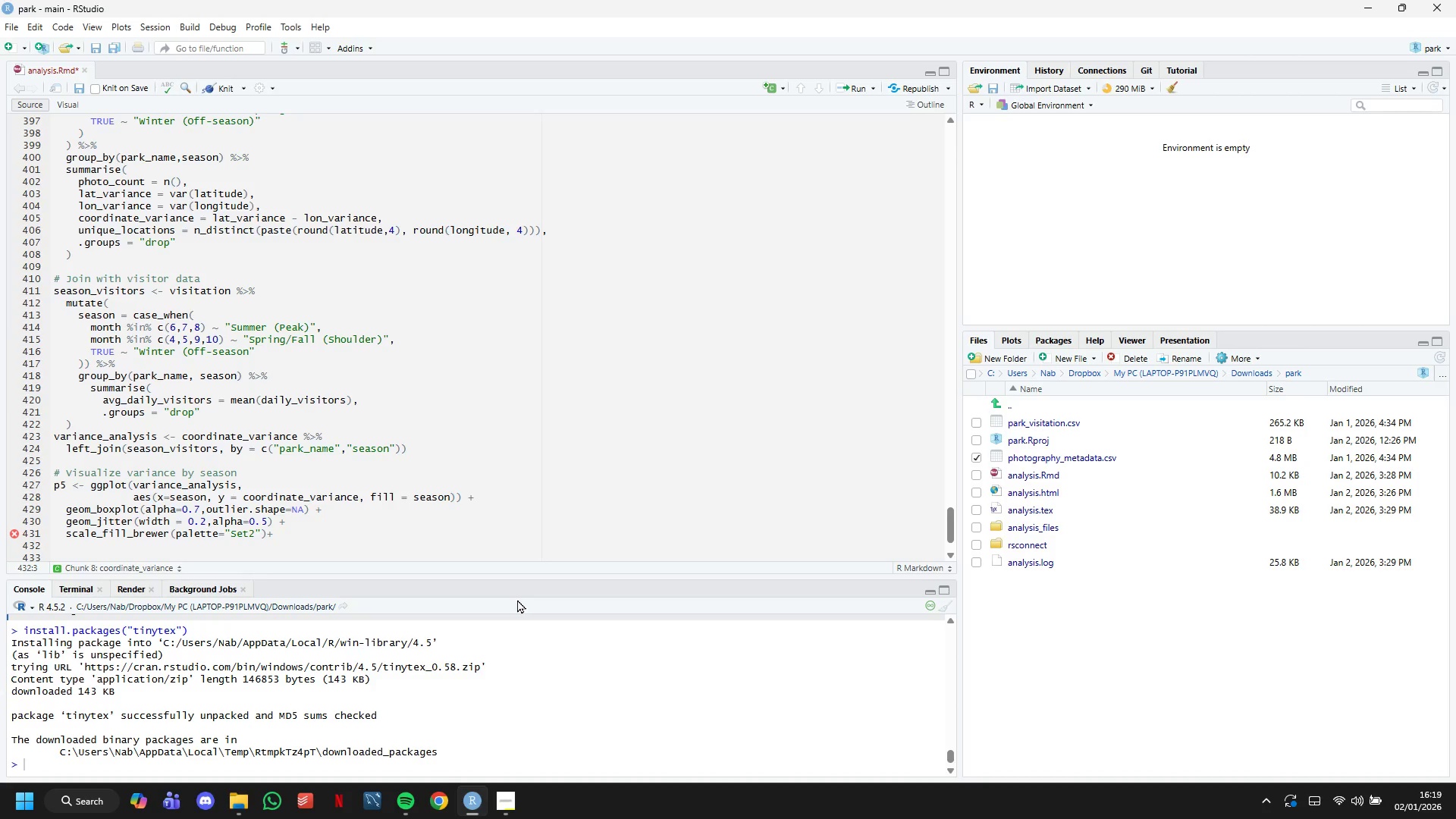 
hold_key(key=ShiftLeft, duration=0.7)
 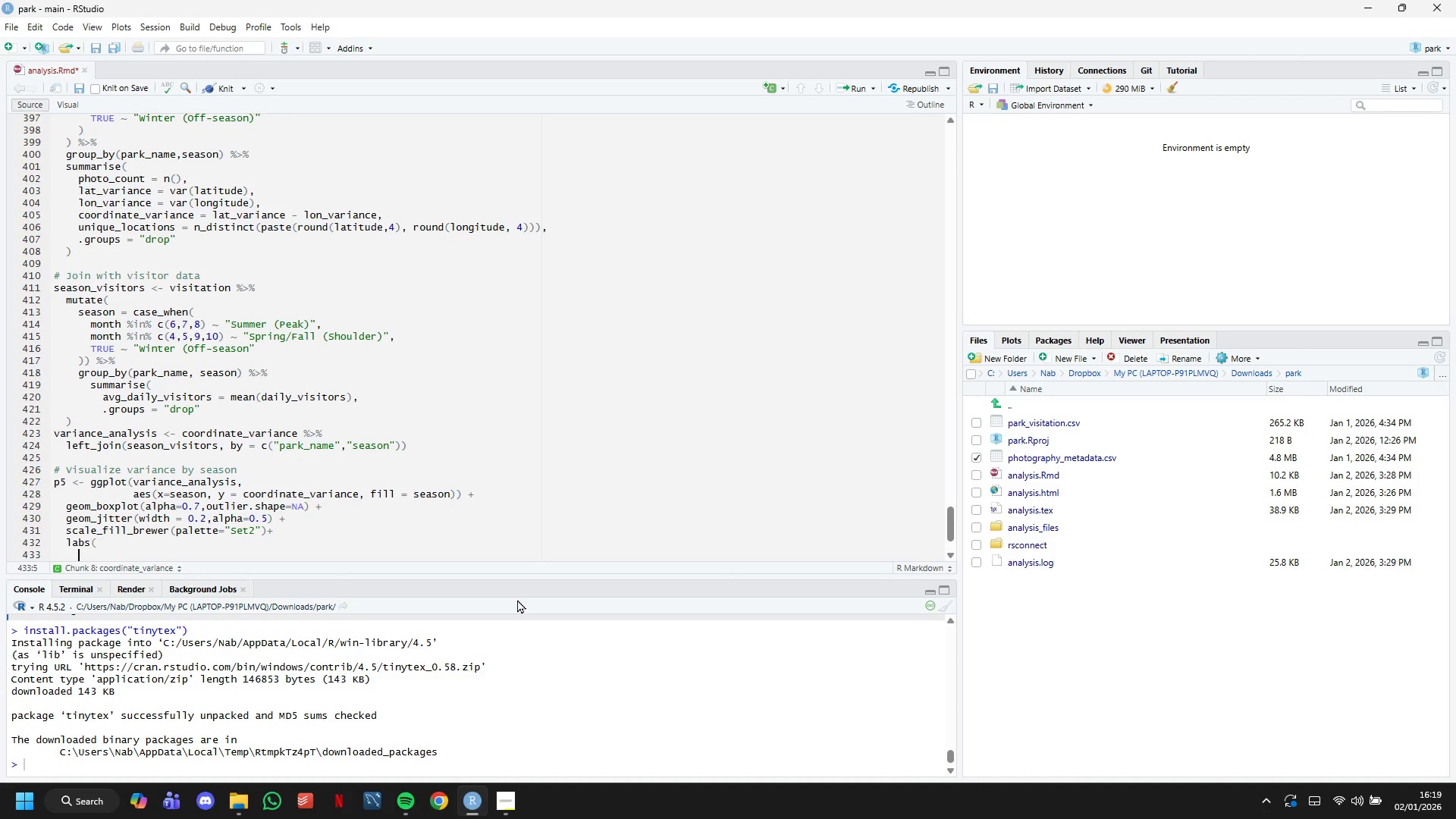 
key(Enter)
 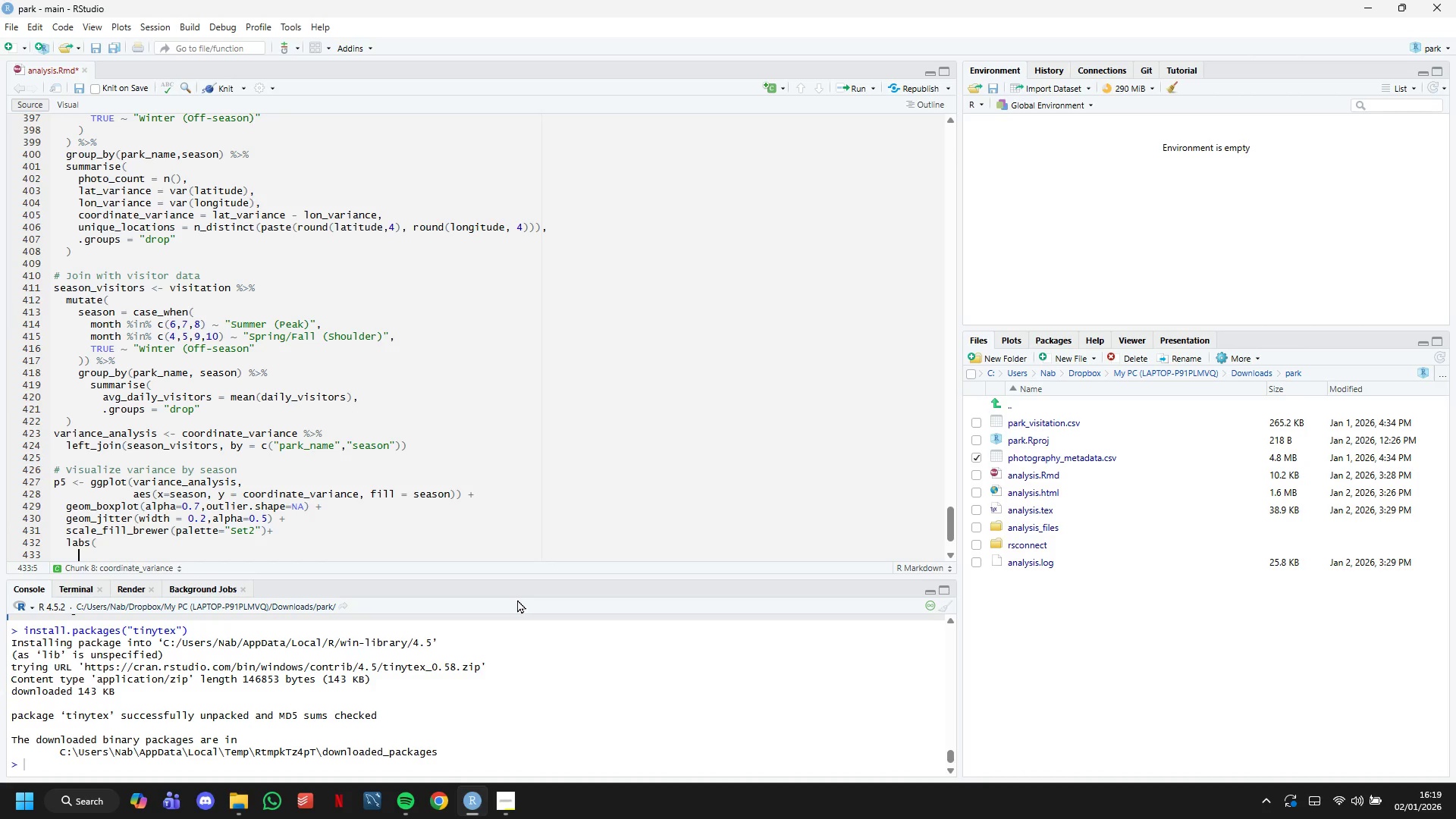 
type(title="Geographic Varian)
key(Backspace)
type(nce of Photography Locations by Season)
 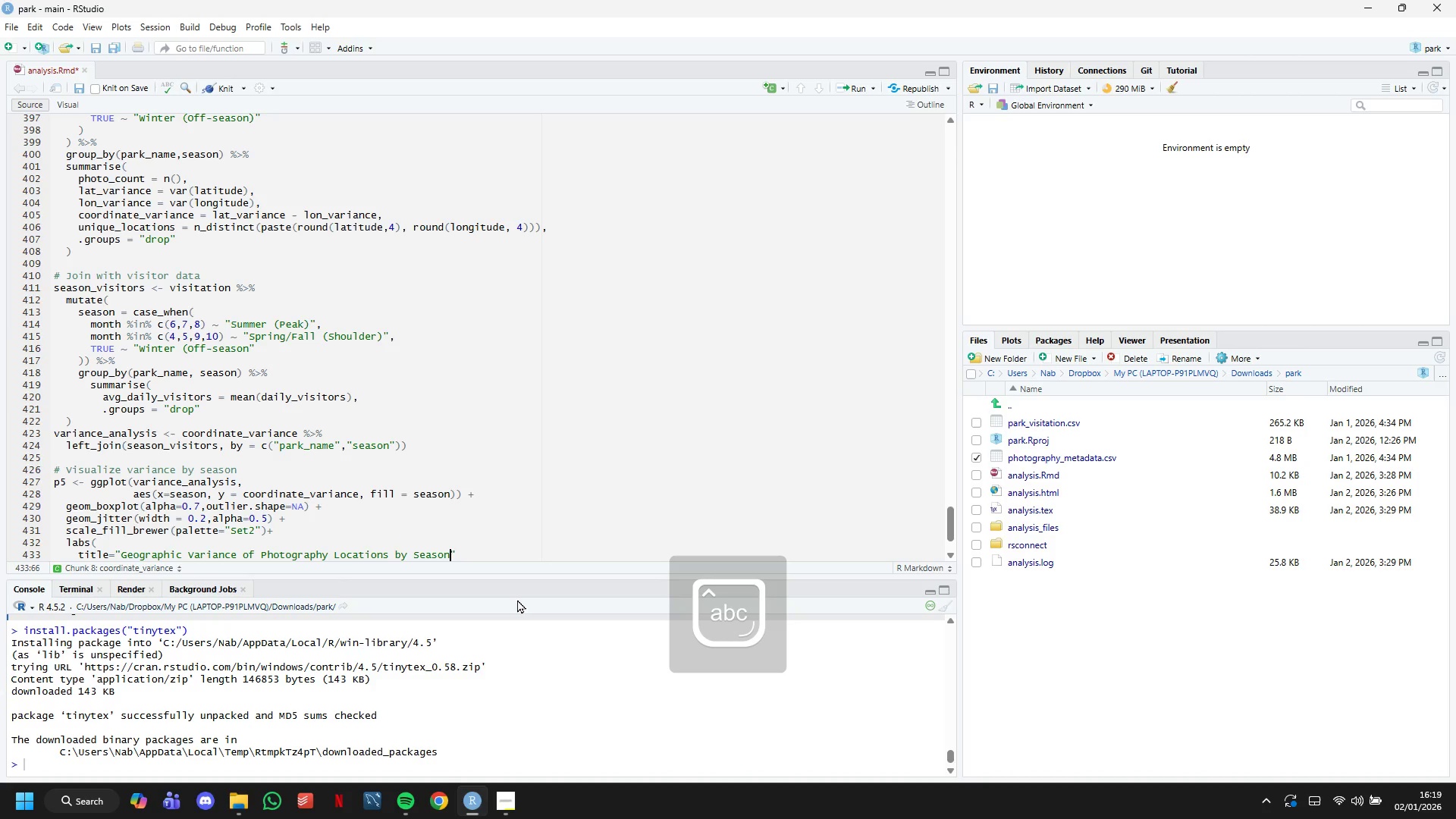 
key(ArrowRight)
 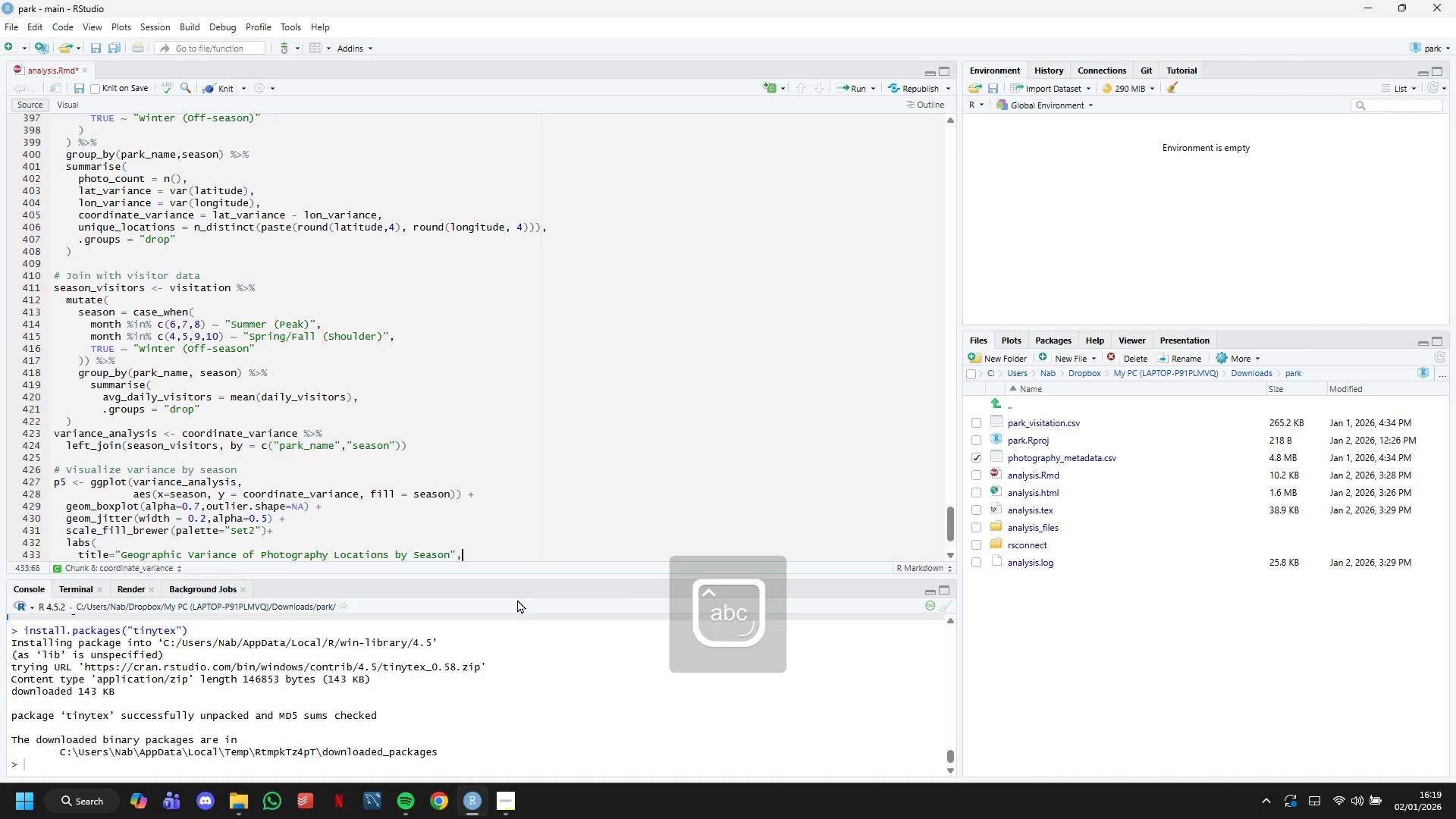 
key(Comma)
 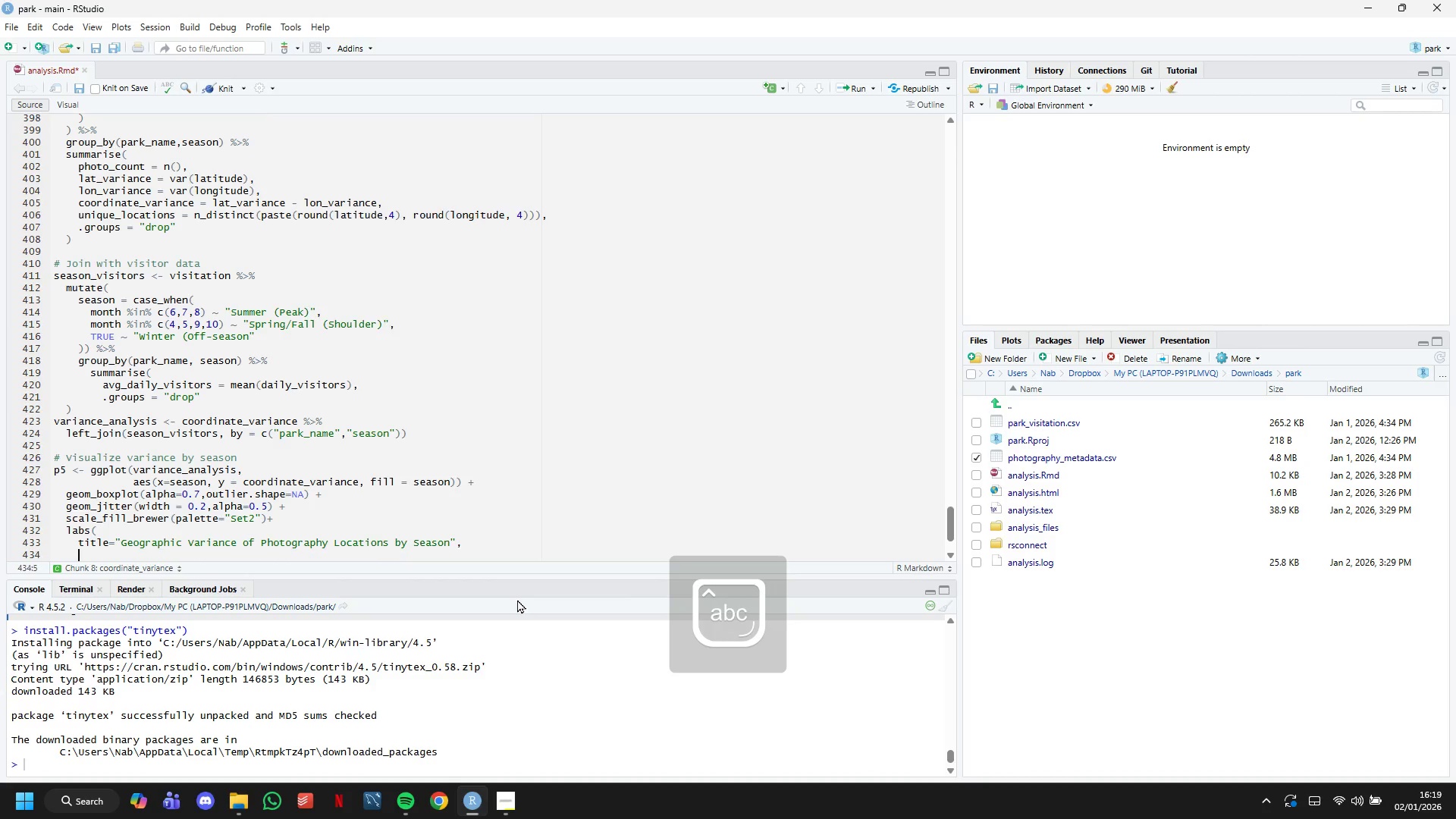 
key(Enter)
 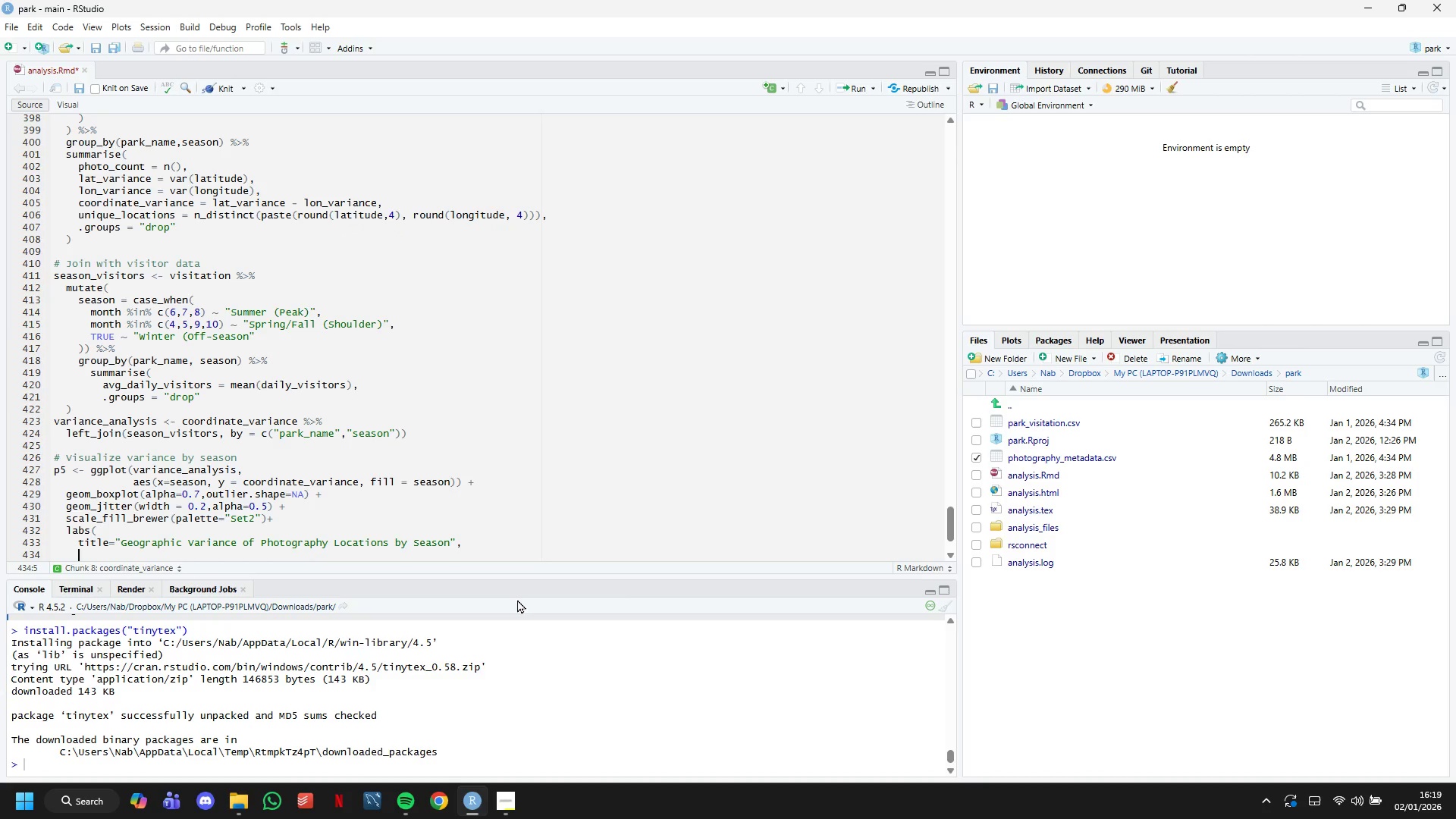 
type(subtitle = "Higher Variance variance indicates more diverse shooting ,l)
key(Backspace)
key(Backspace)
type(k)
key(Backspace)
type(locato)
key(Backspace)
type(ions)
 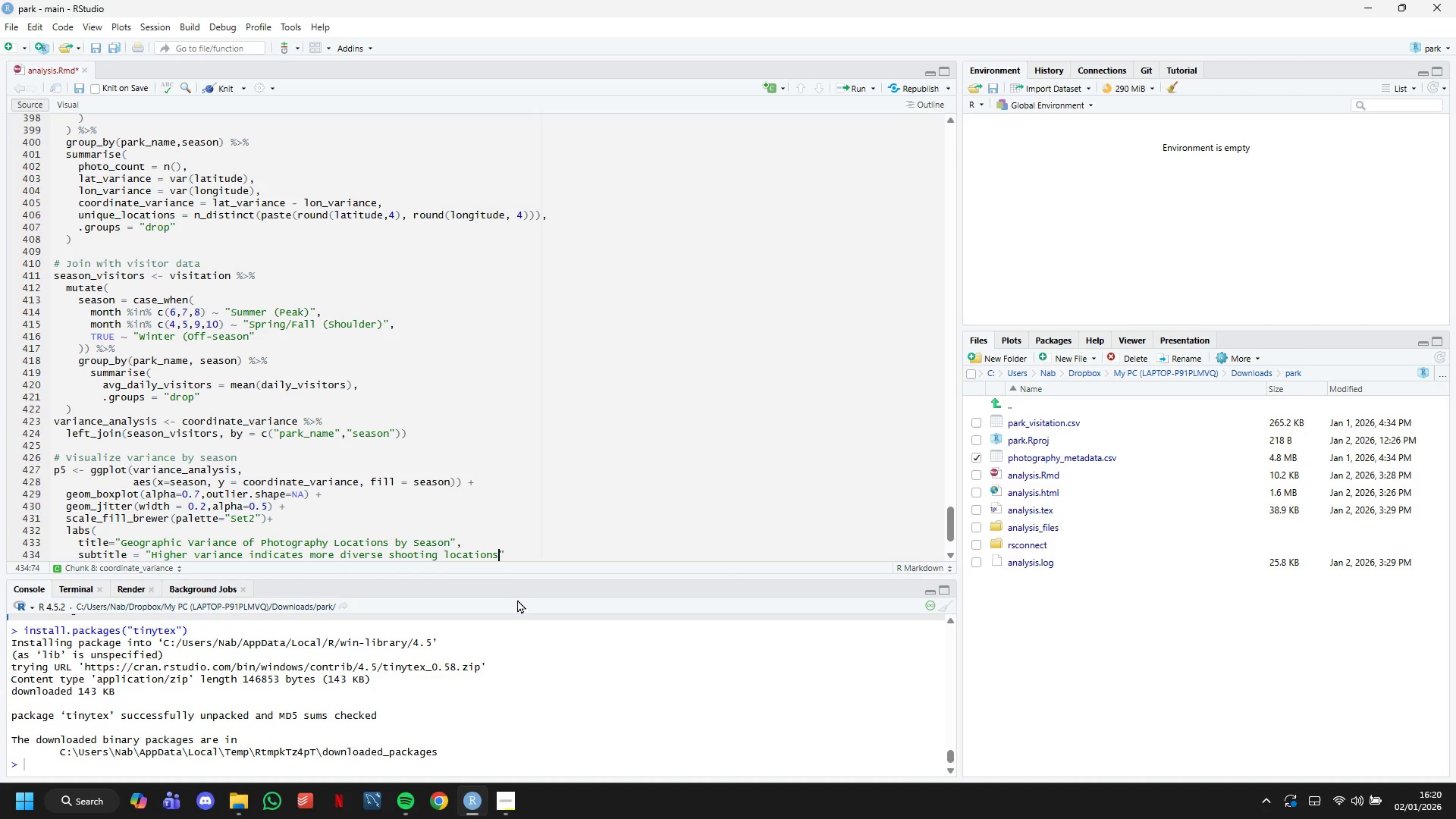 
key(ArrowRight)
 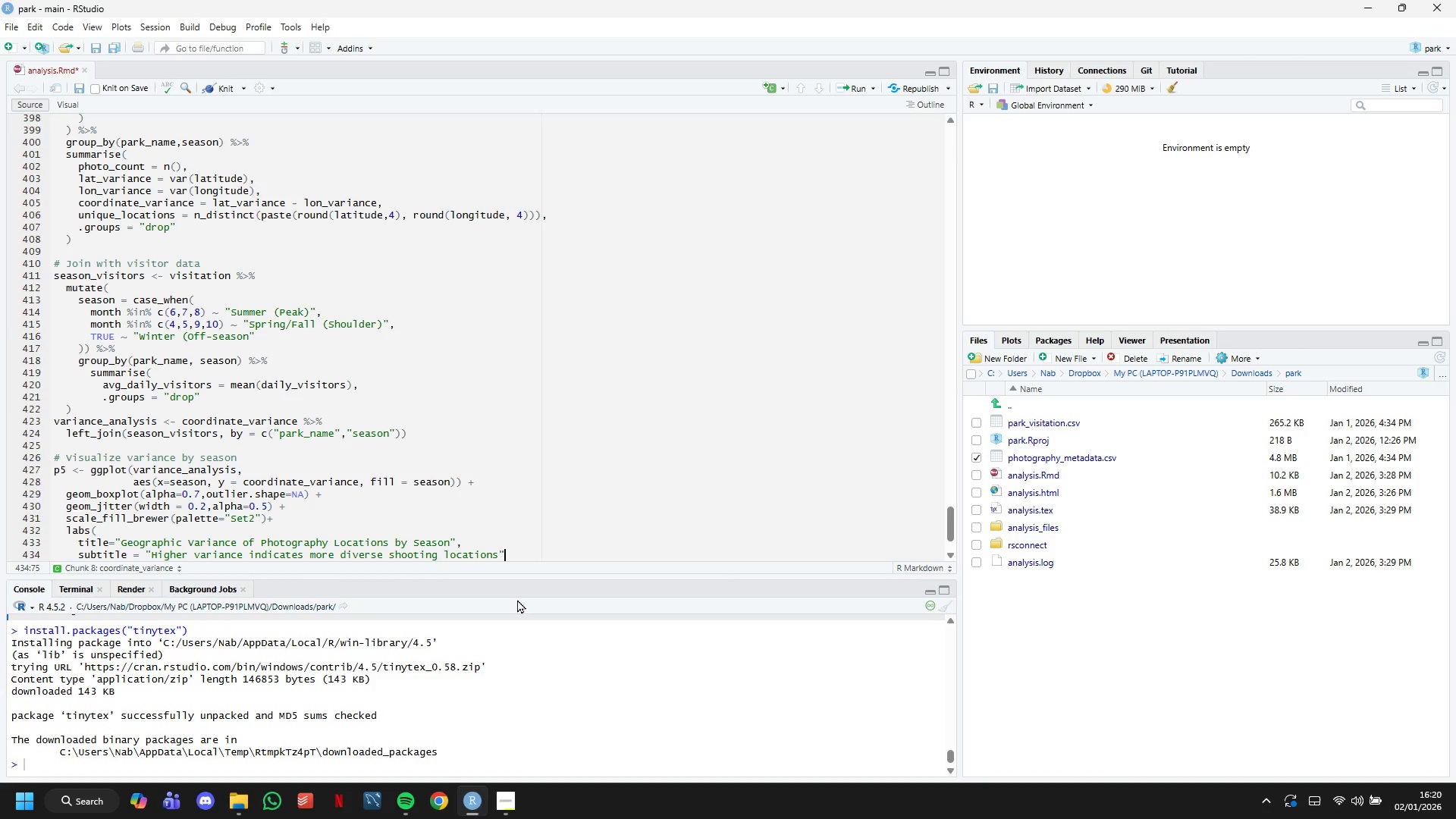 
key(Comma)
 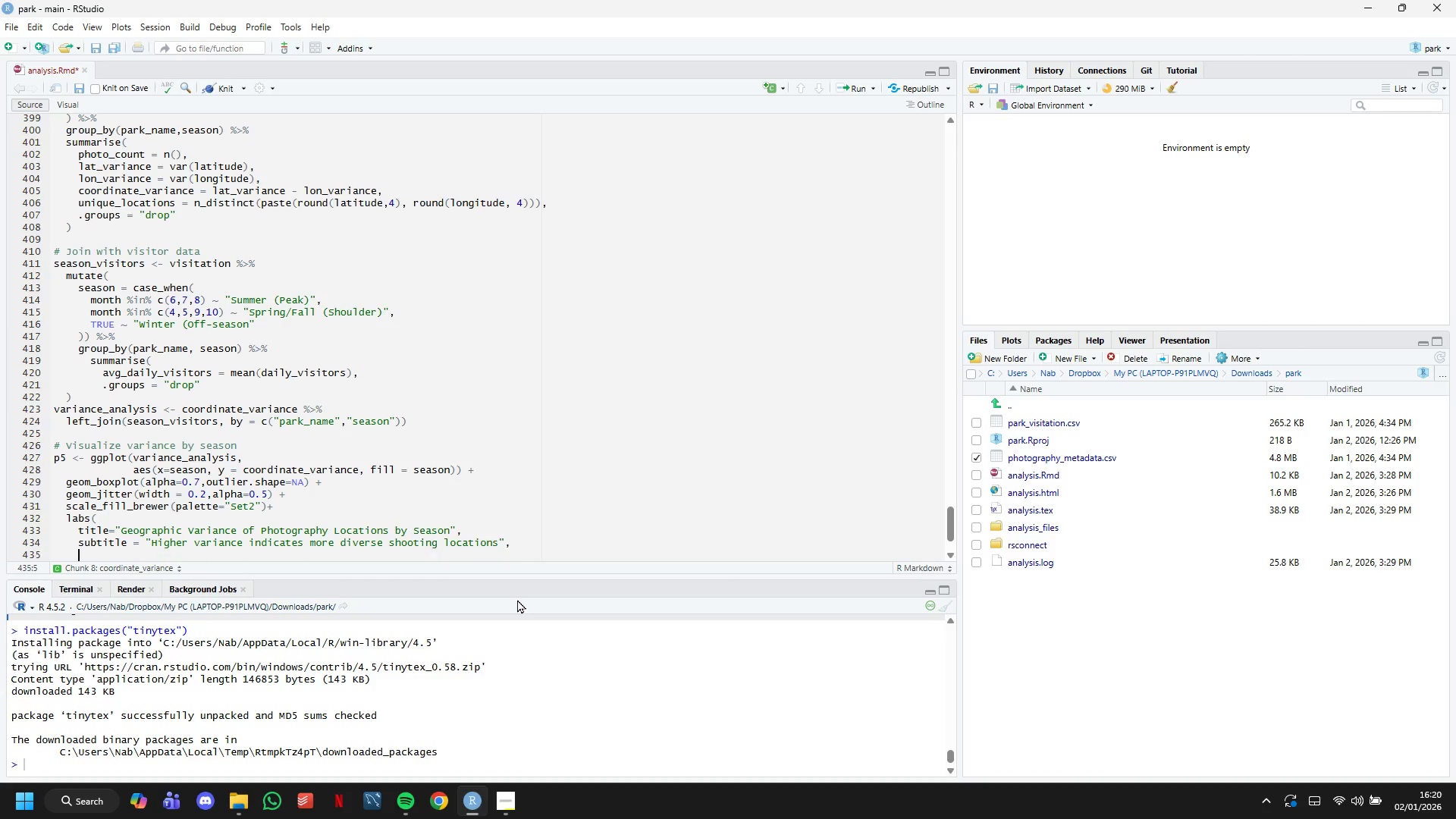 
key(Enter)
 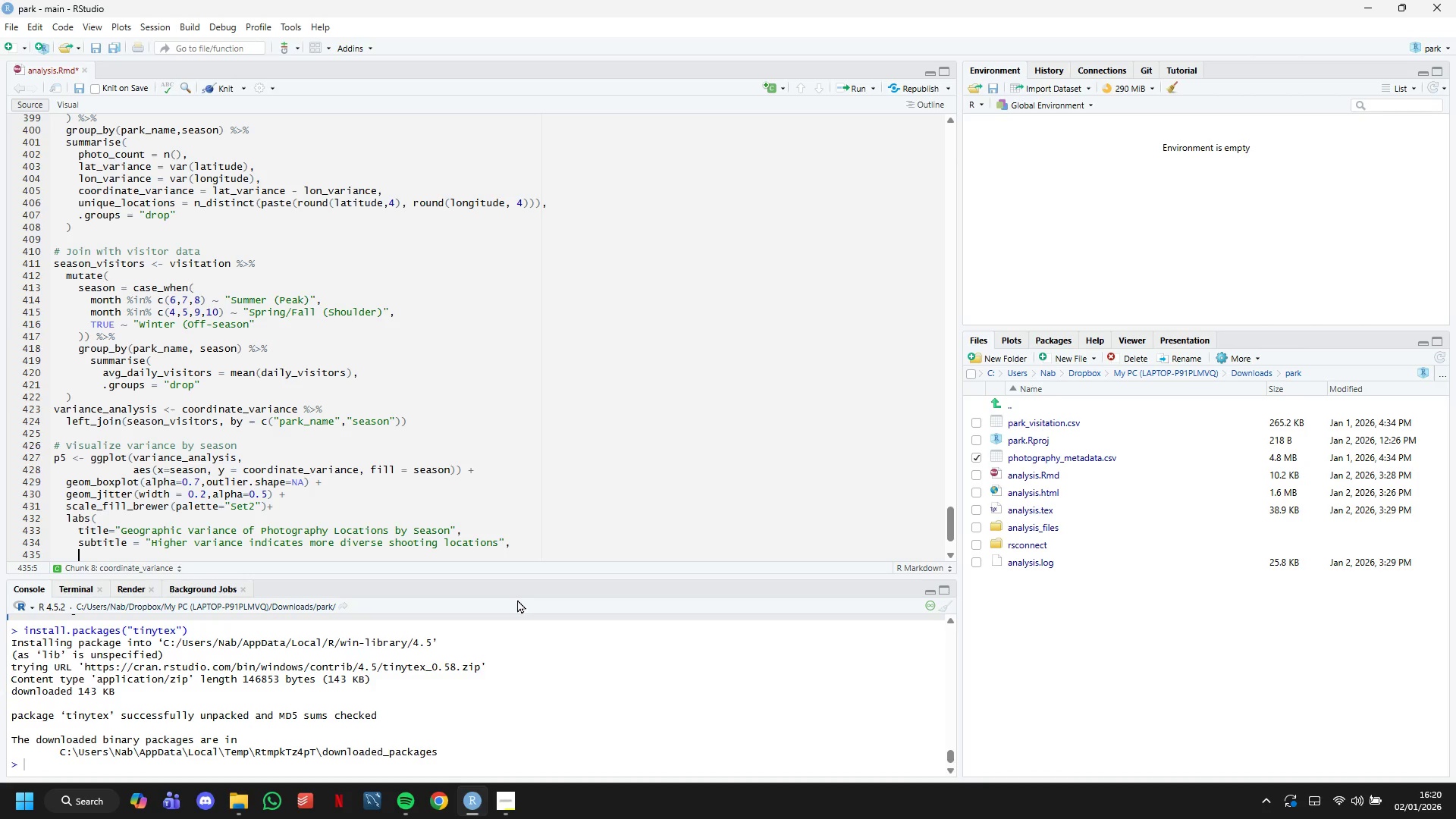 
type(x = NULL,)
 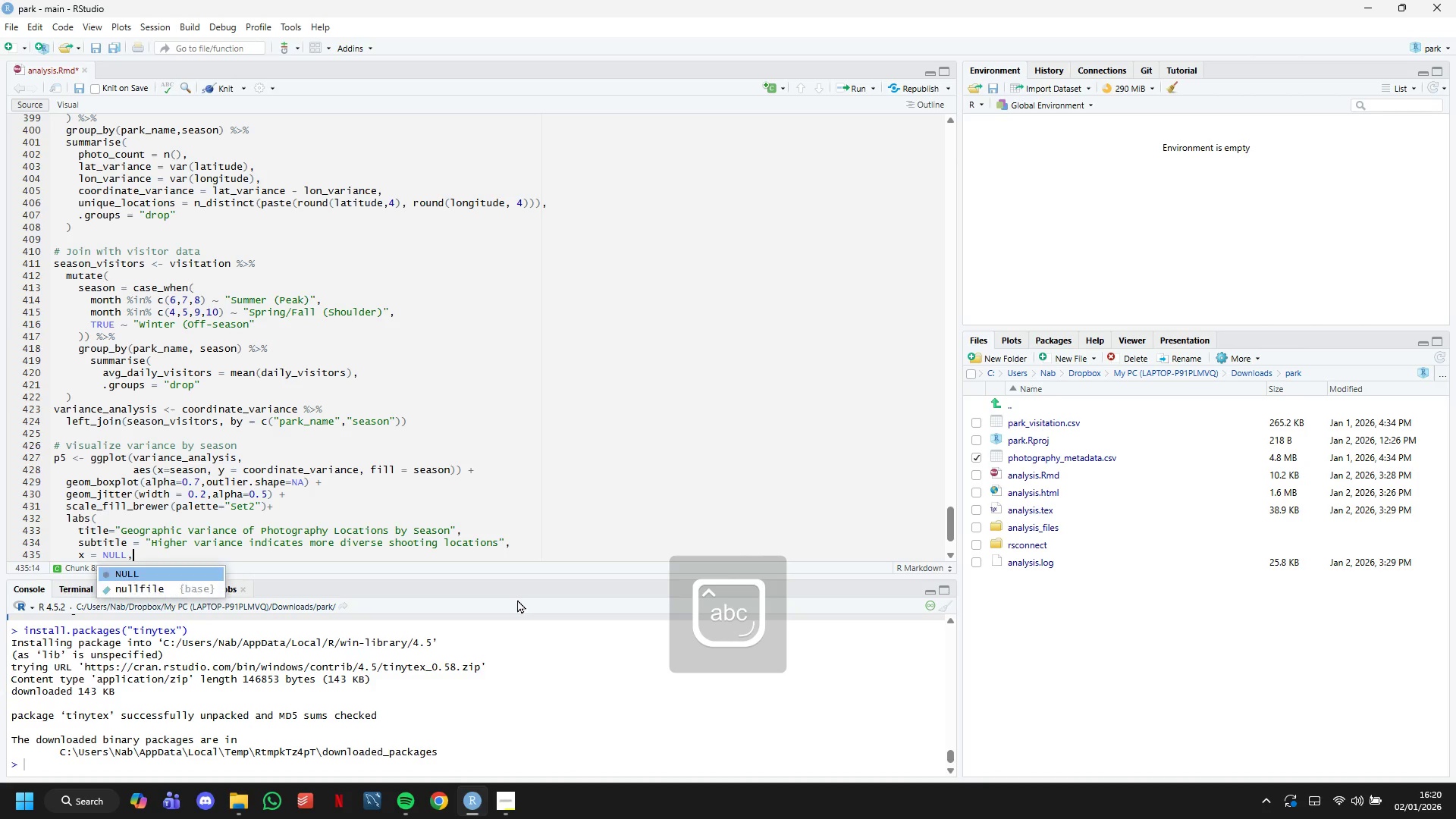 
key(Enter)
 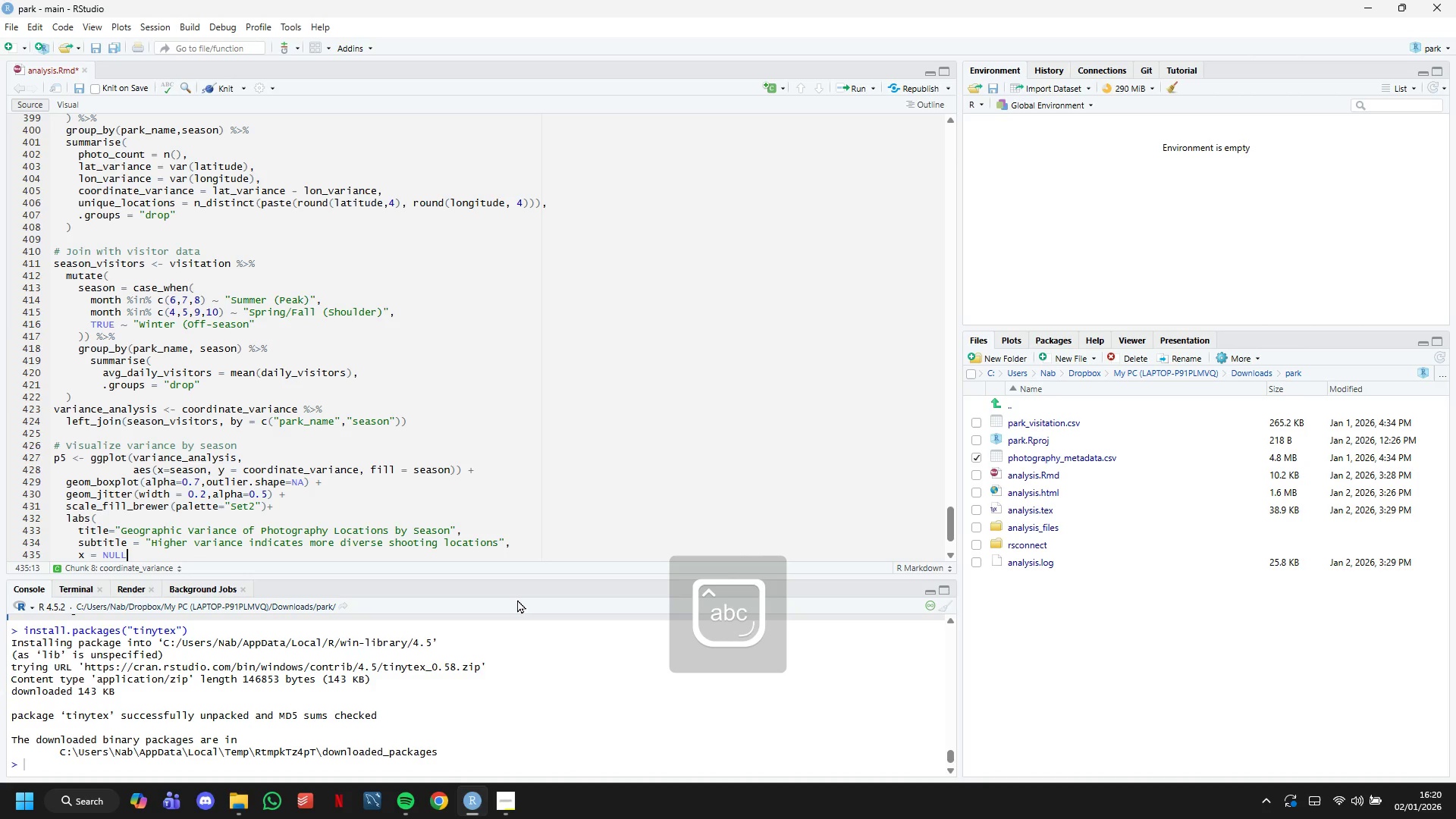 
type(y = "Coordinate Variance)
 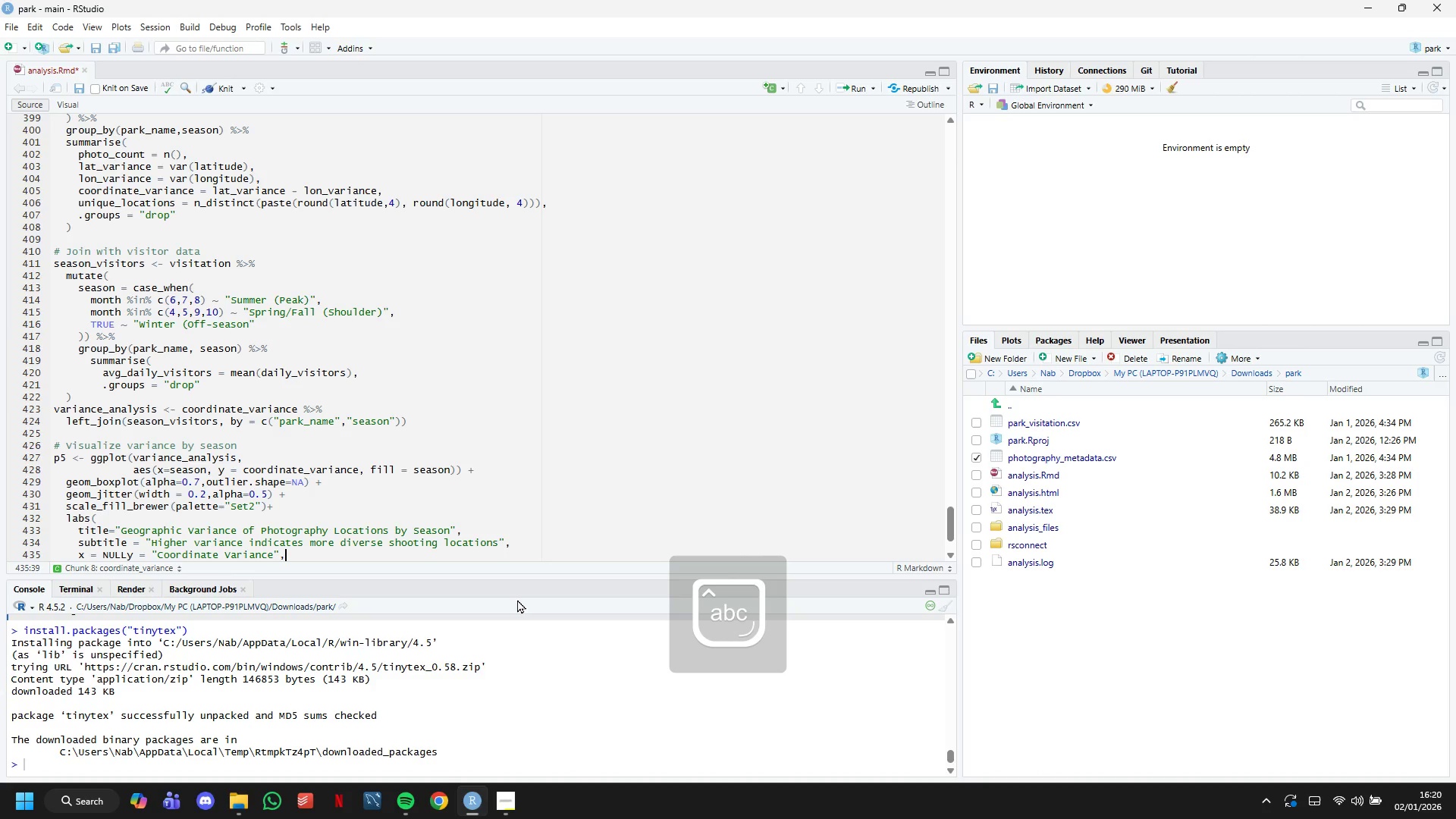 
 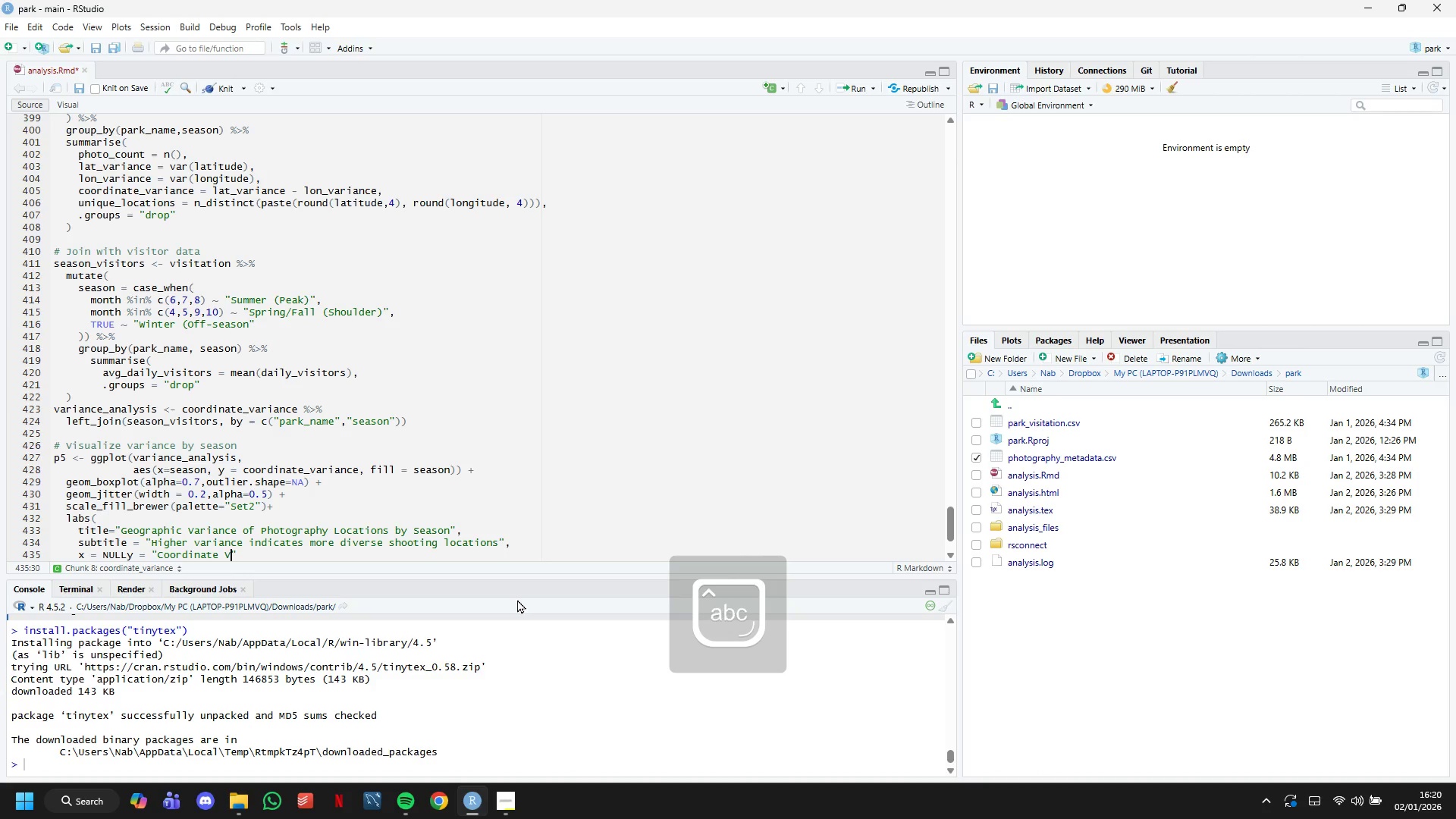 
key(ArrowRight)
 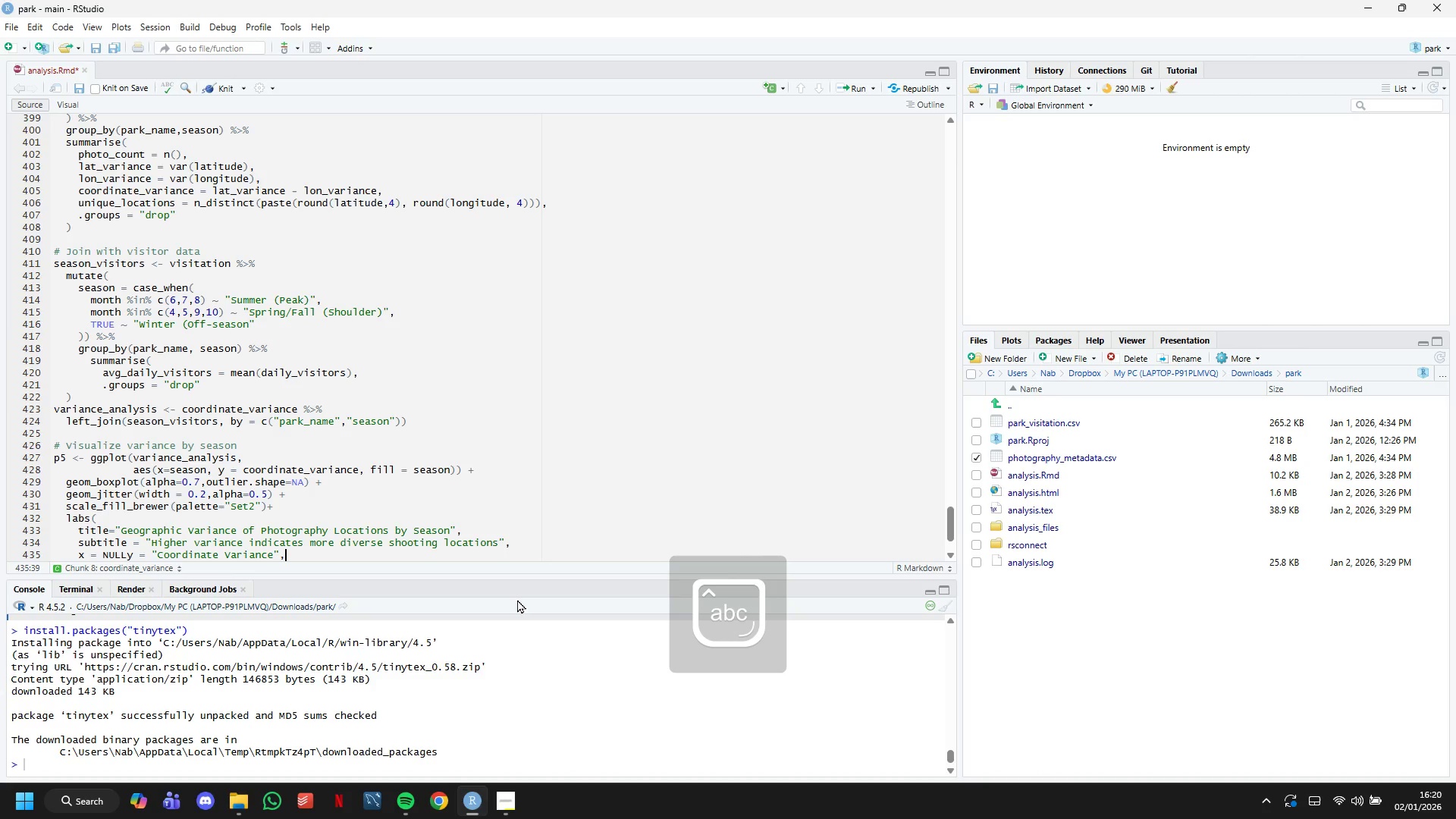 
key(Comma)
 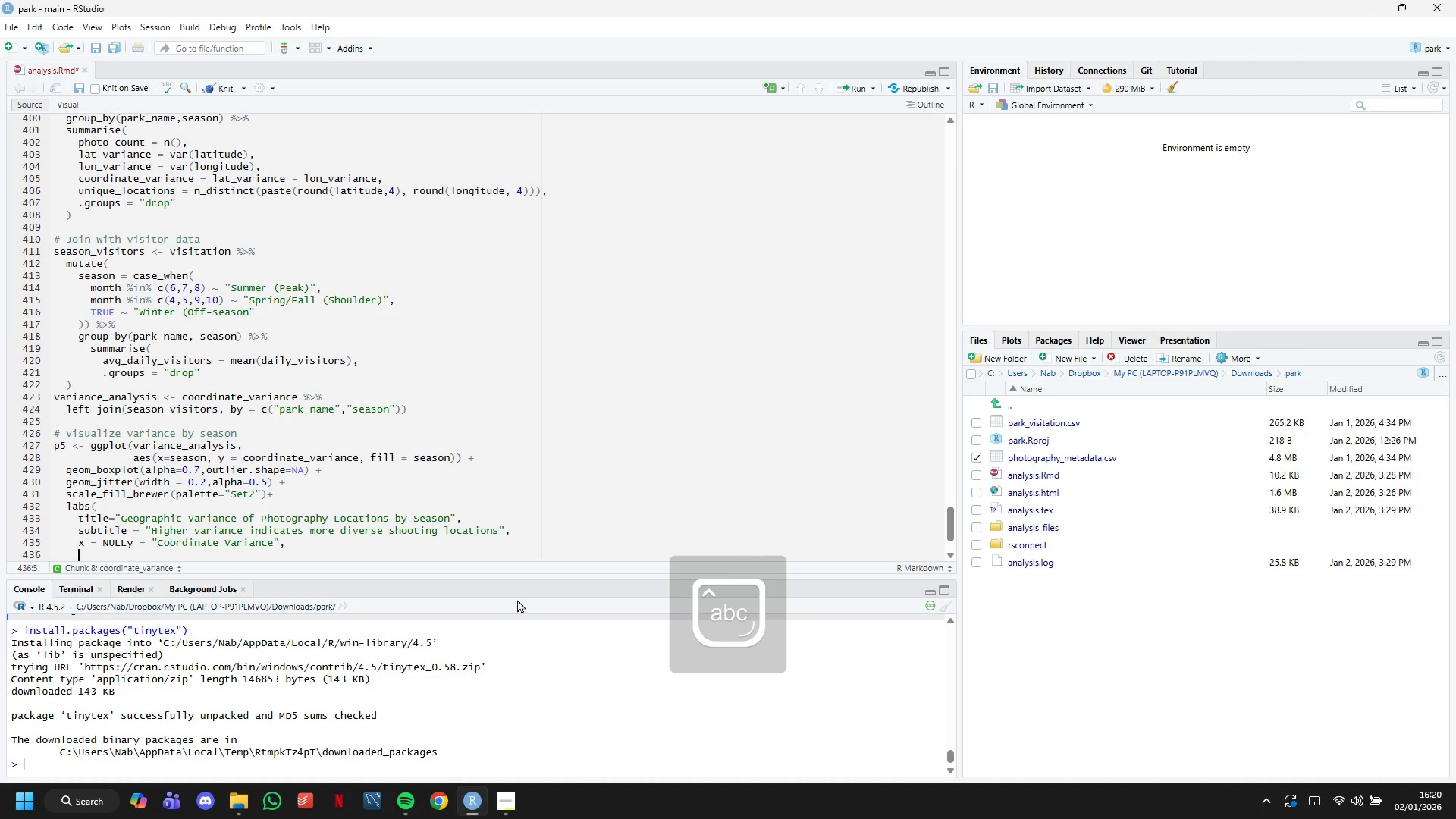 
key(Enter)
 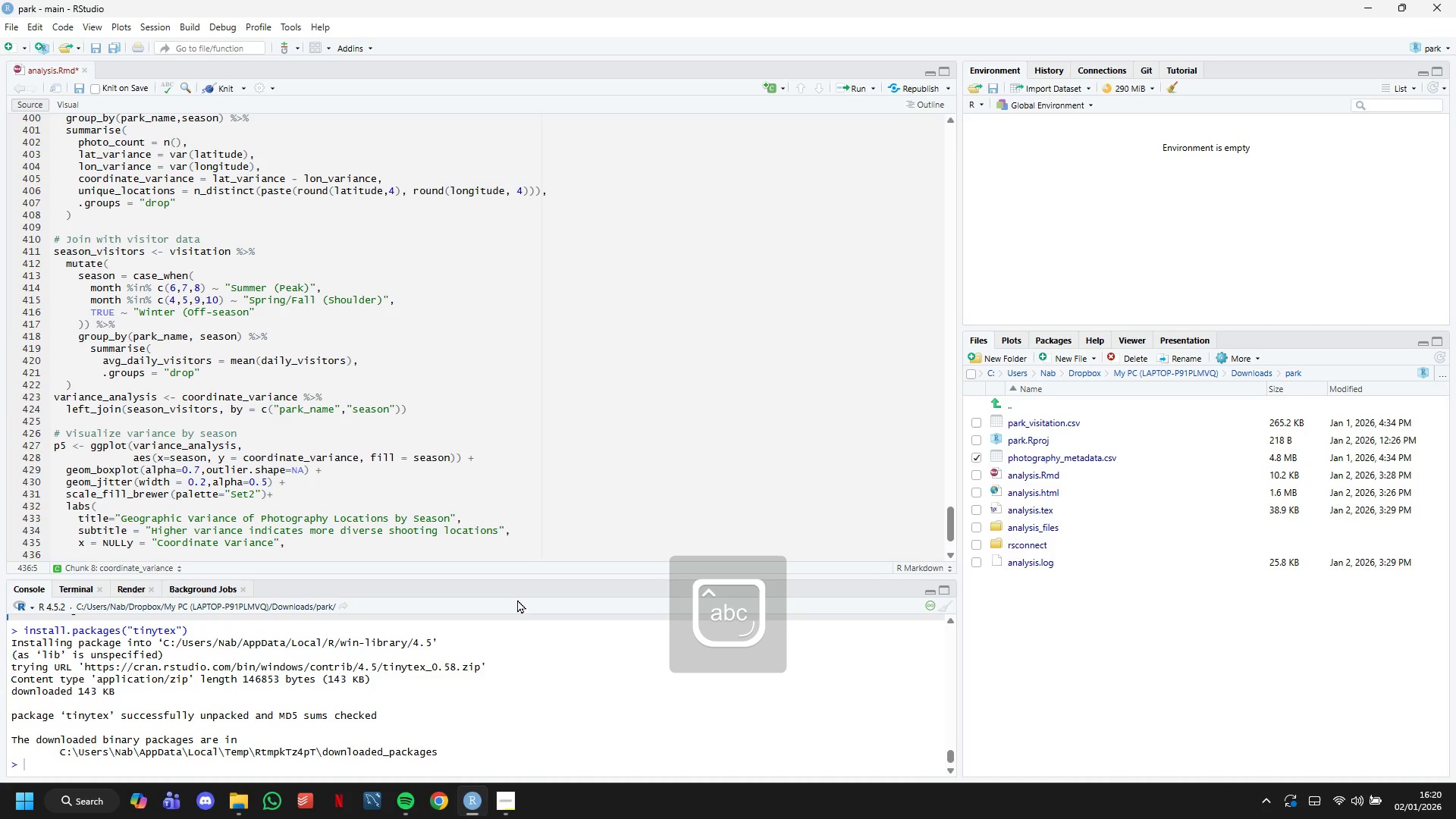 
type(fill = "season)
 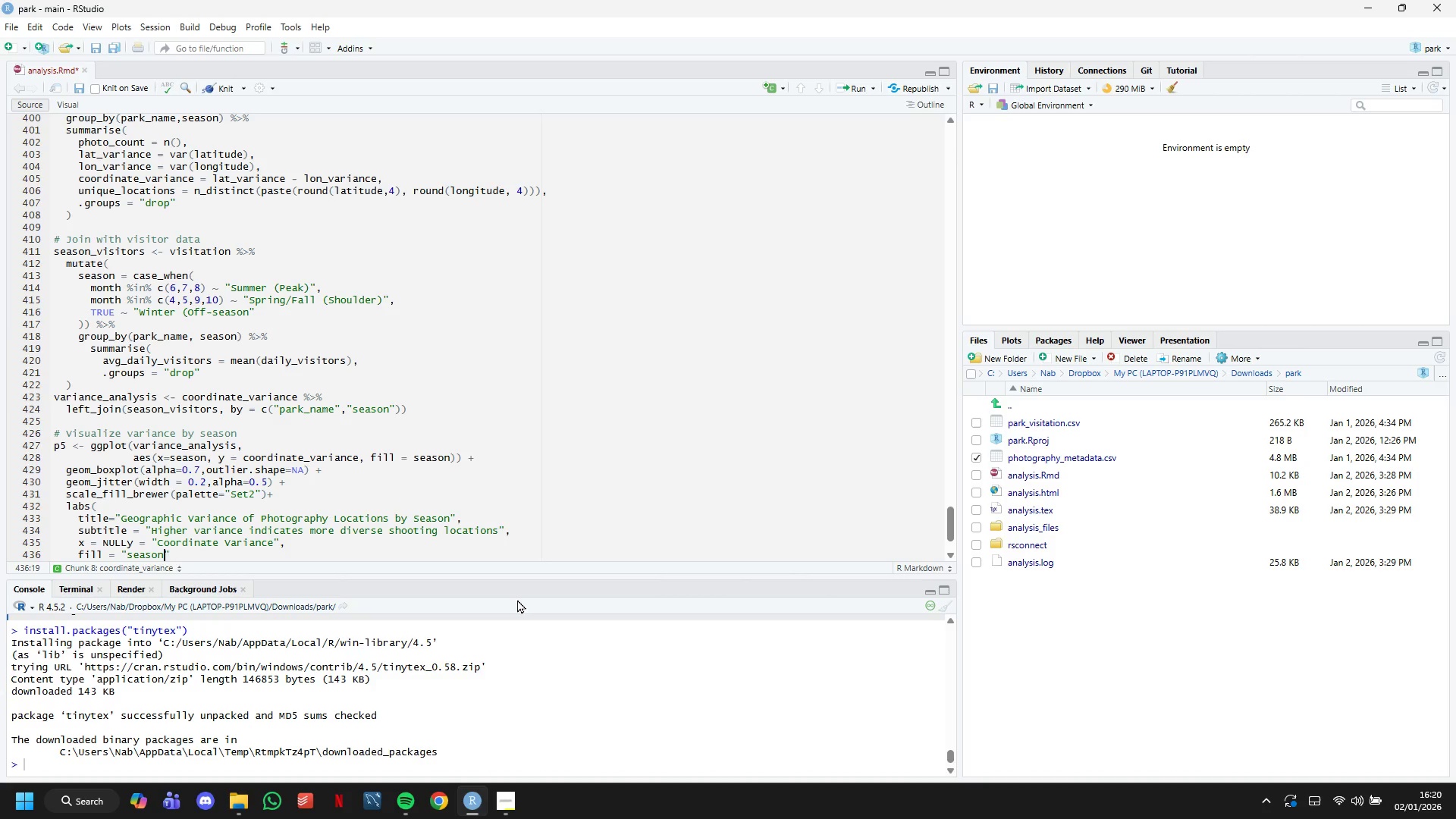 
key(ArrowRight)
 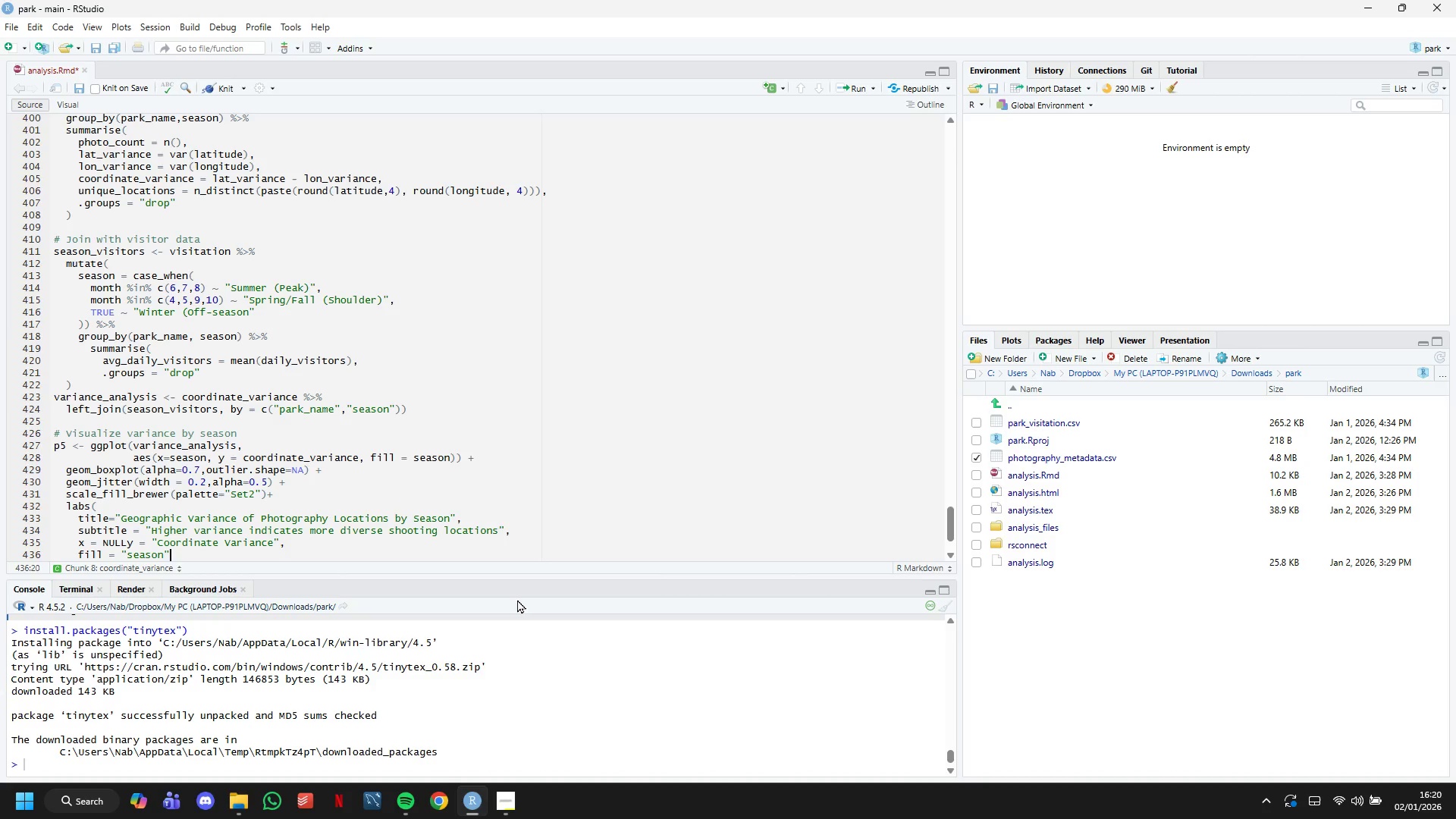 
key(ArrowLeft)
 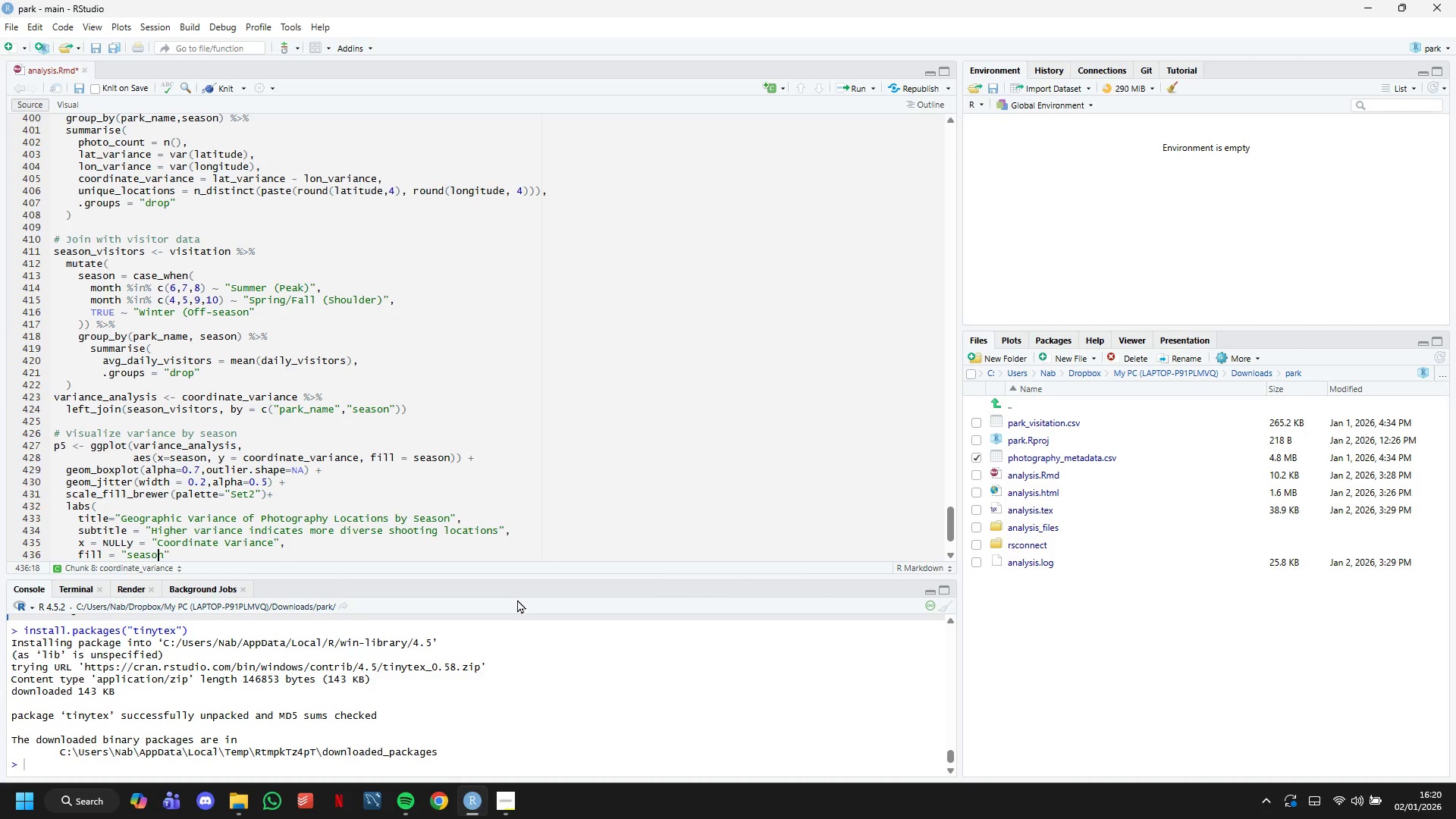 
key(ArrowLeft)
 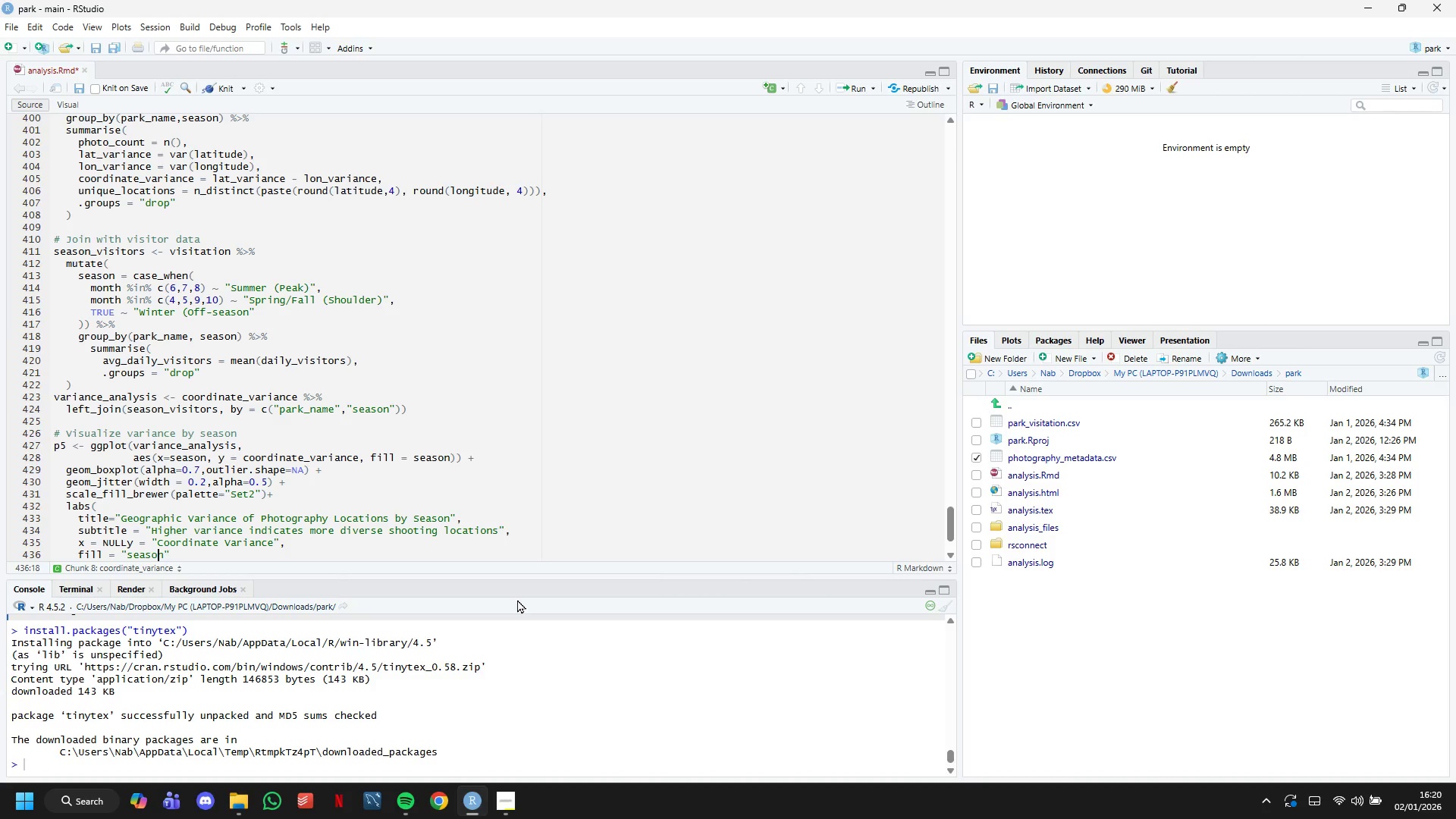 
key(ArrowLeft)
 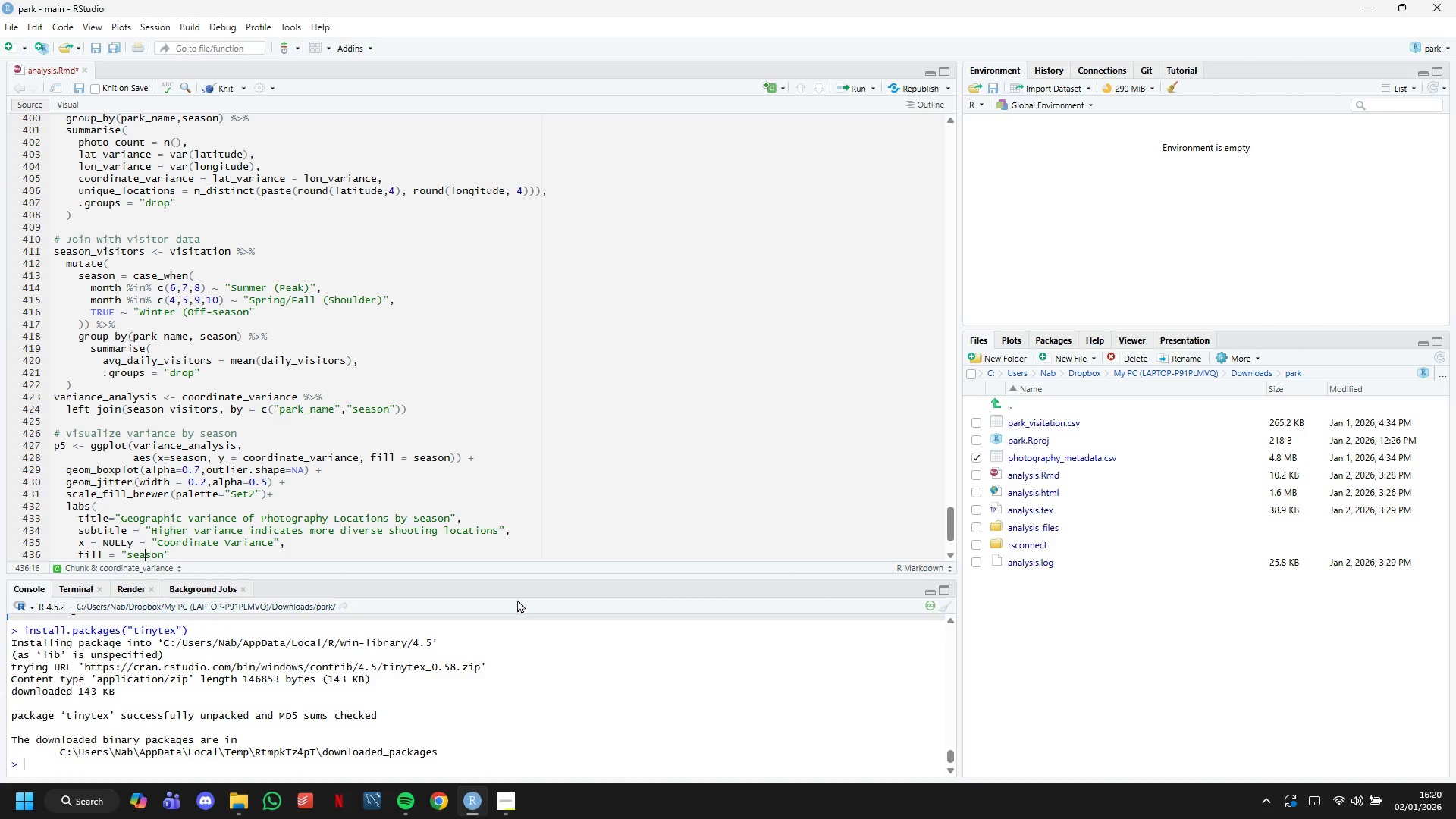 
key(ArrowLeft)
 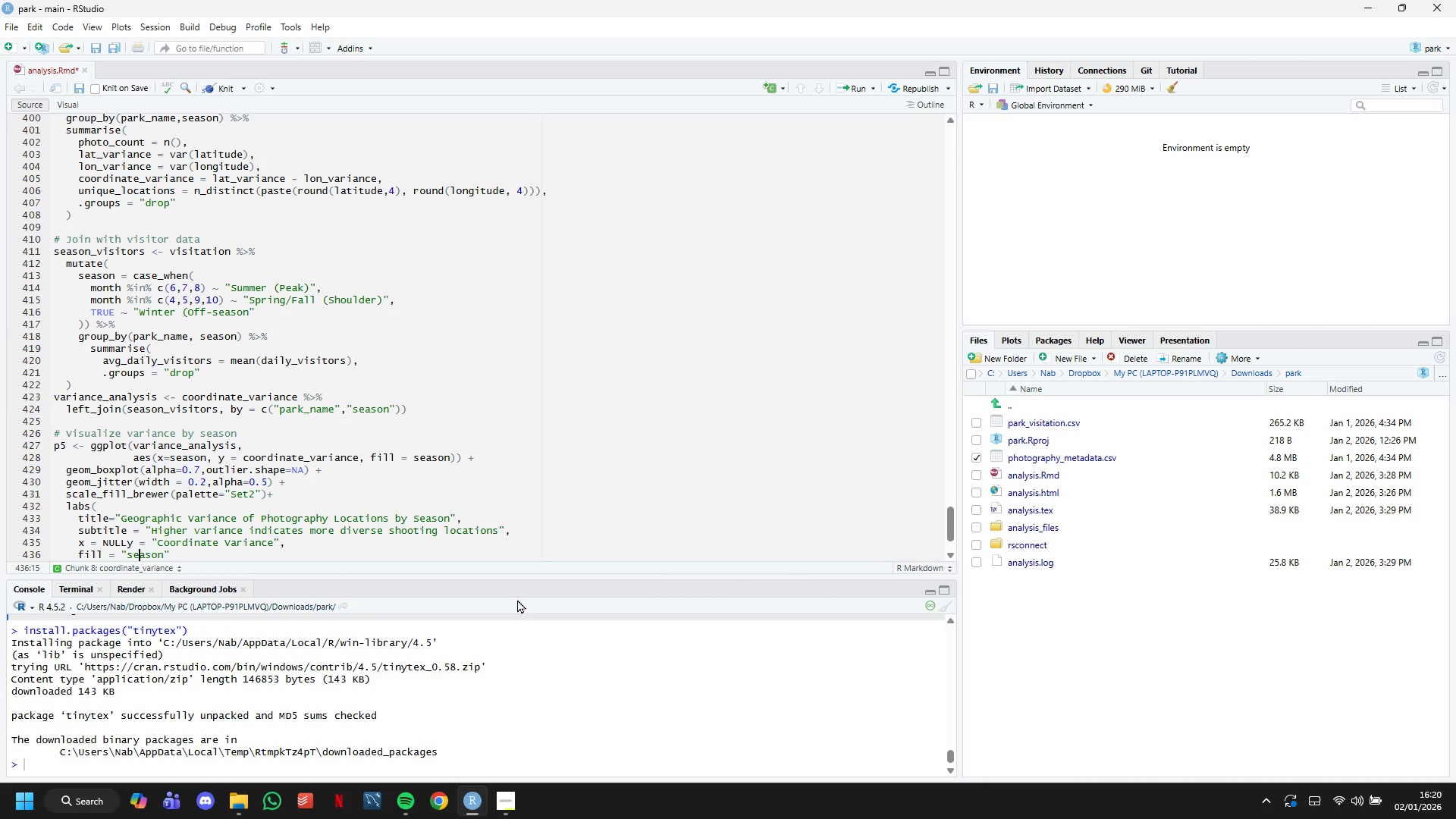 
key(ArrowLeft)
 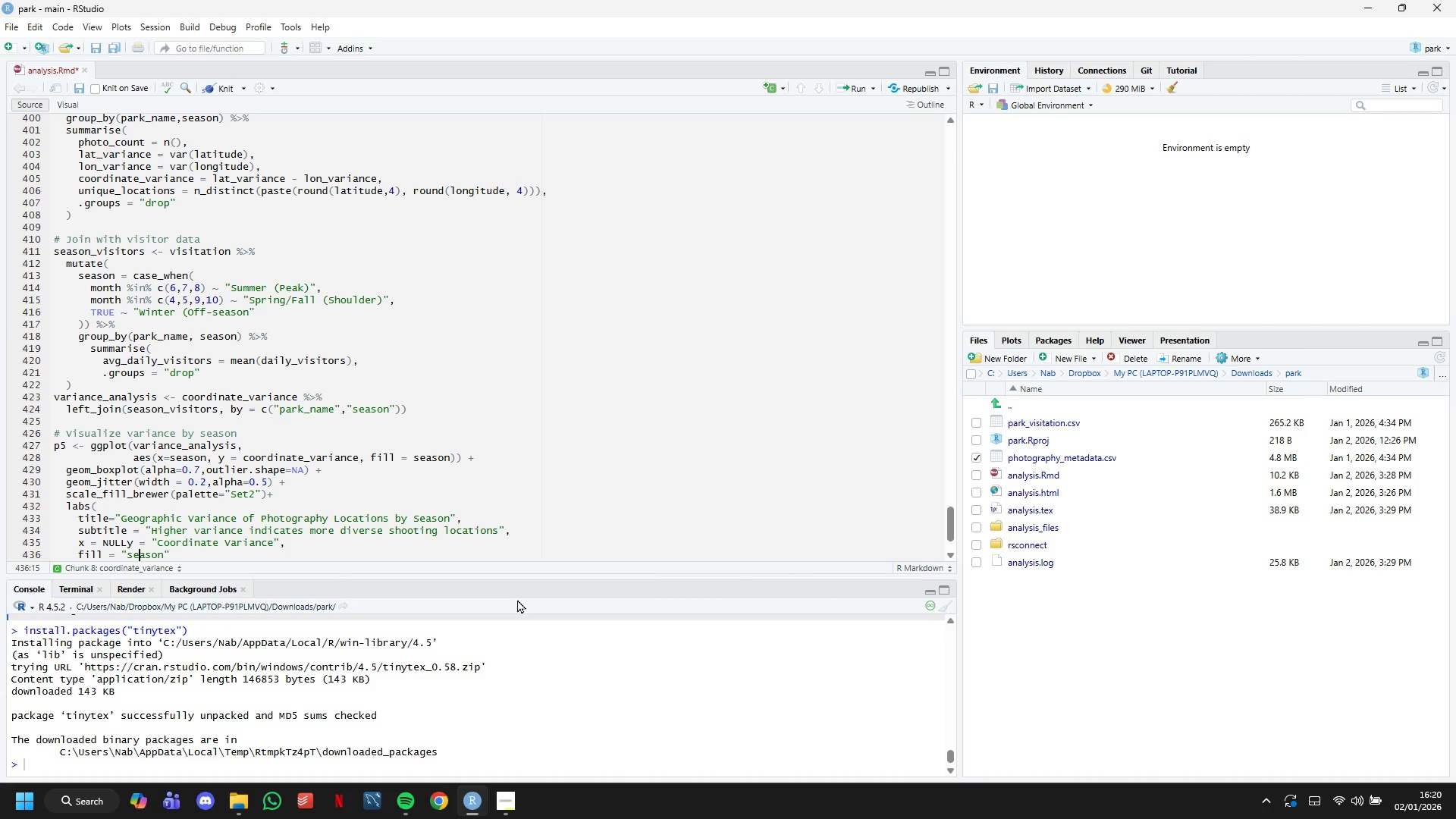 
key(ArrowLeft)
 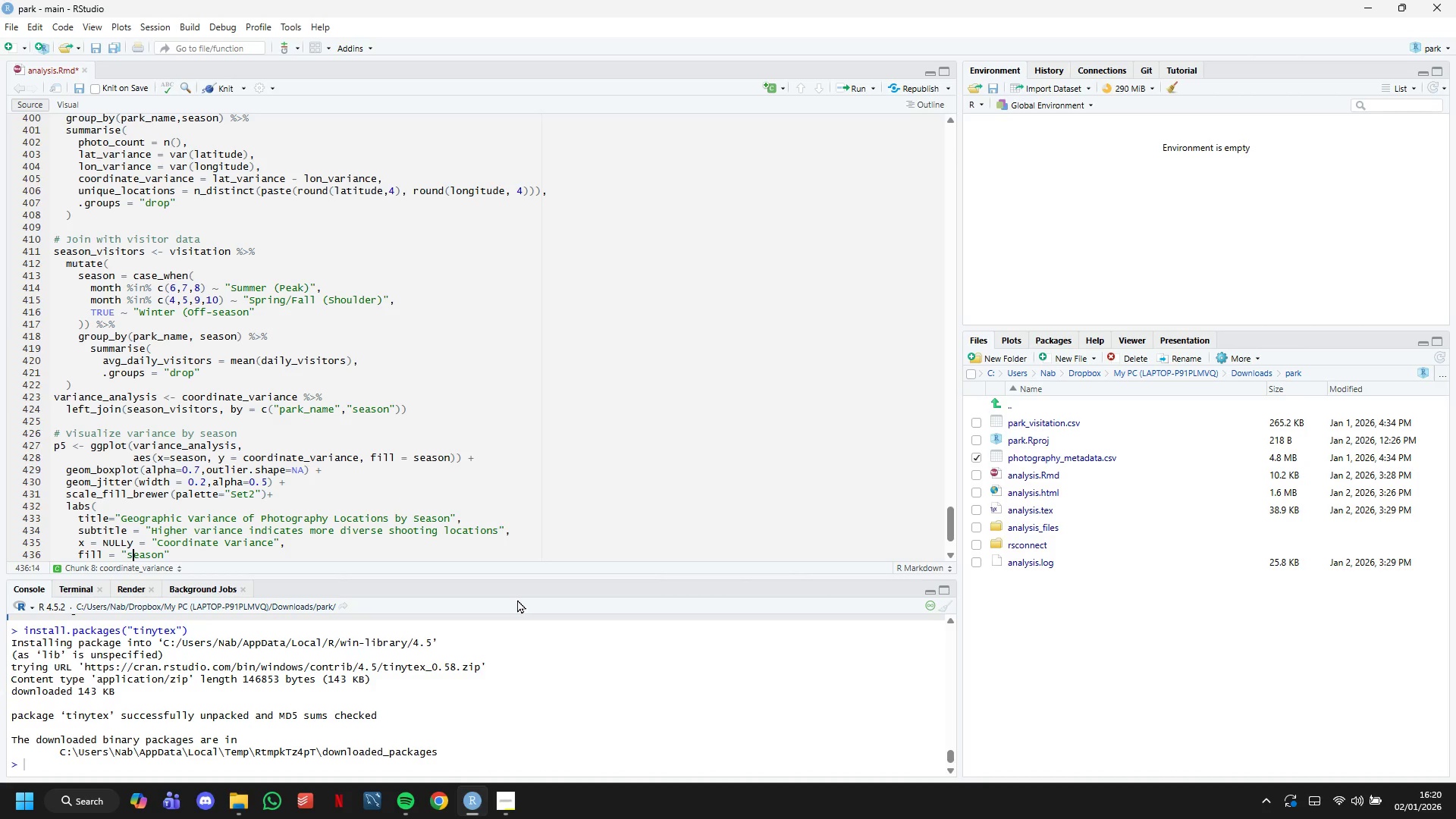 
key(Backspace)
 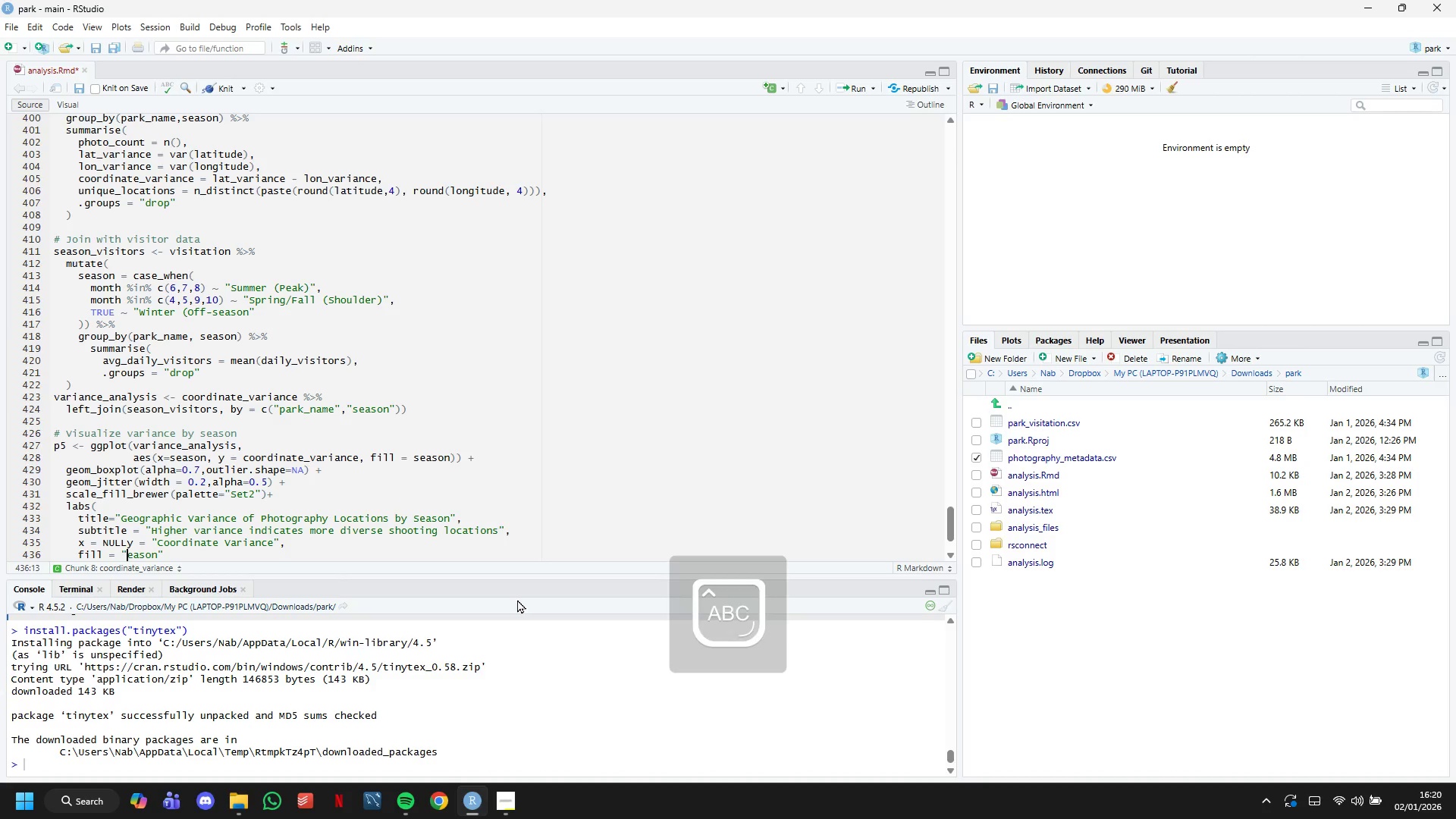 
key(CapsLock)
 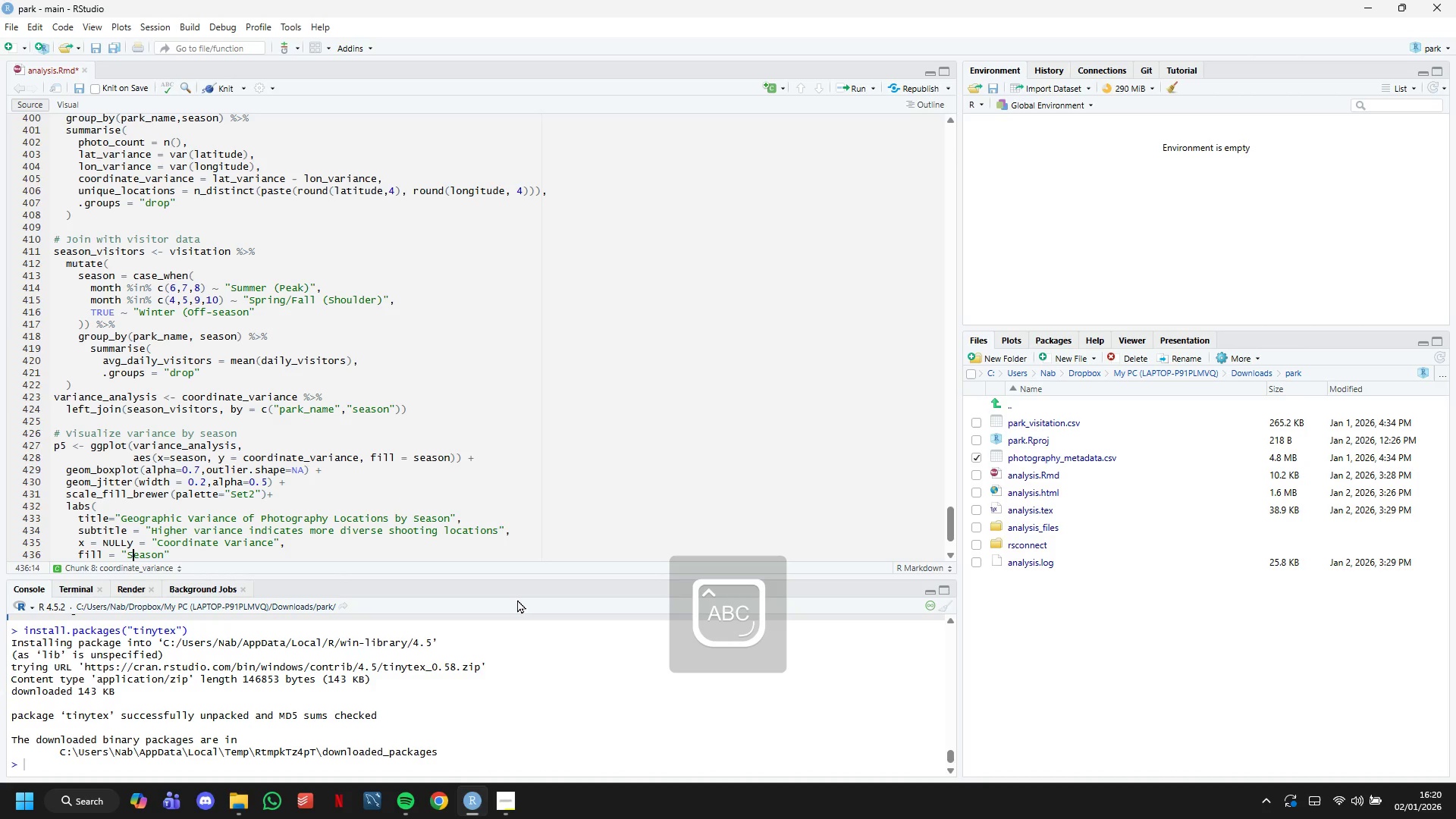 
key(S)
 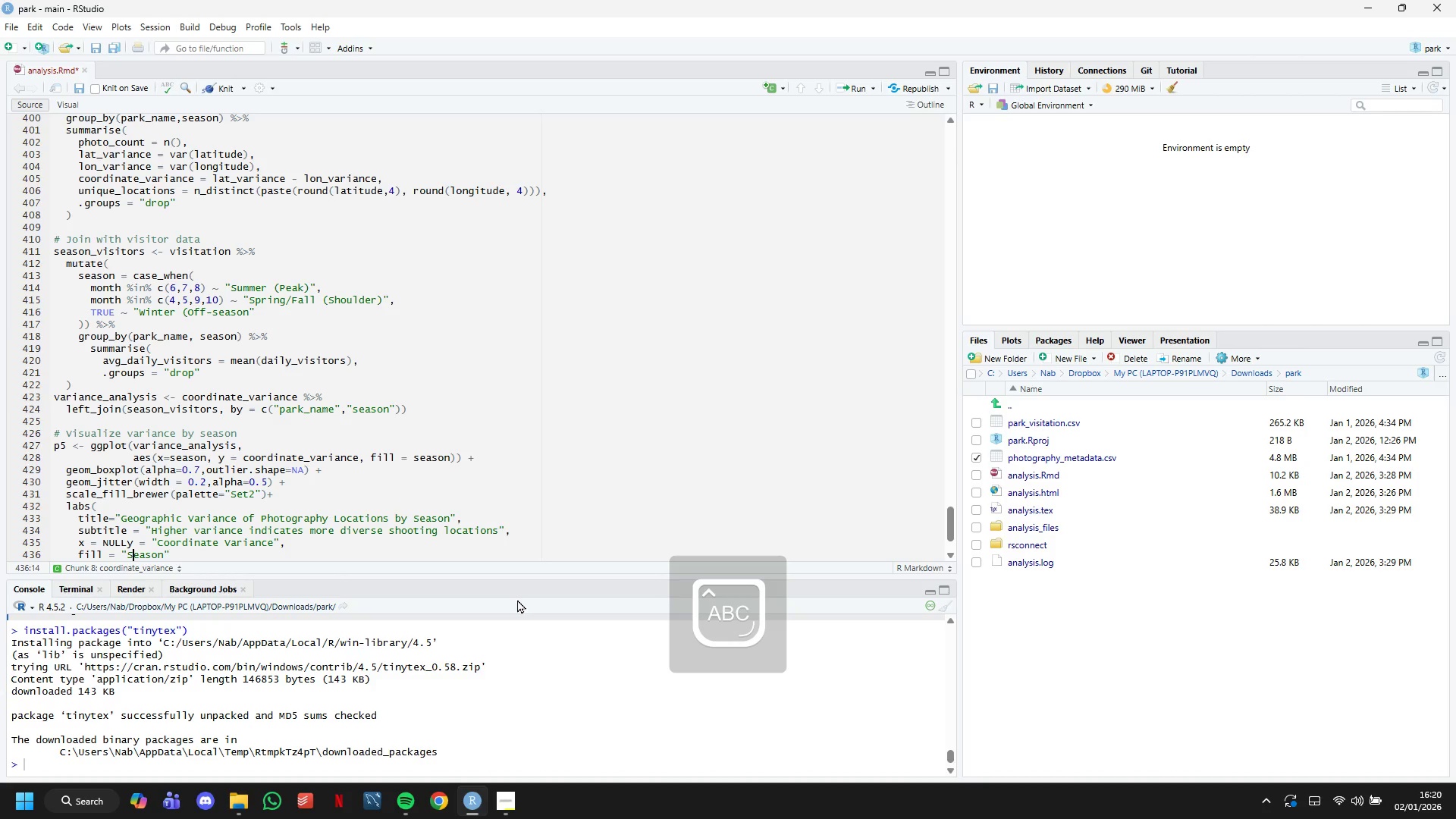 
key(CapsLock)
 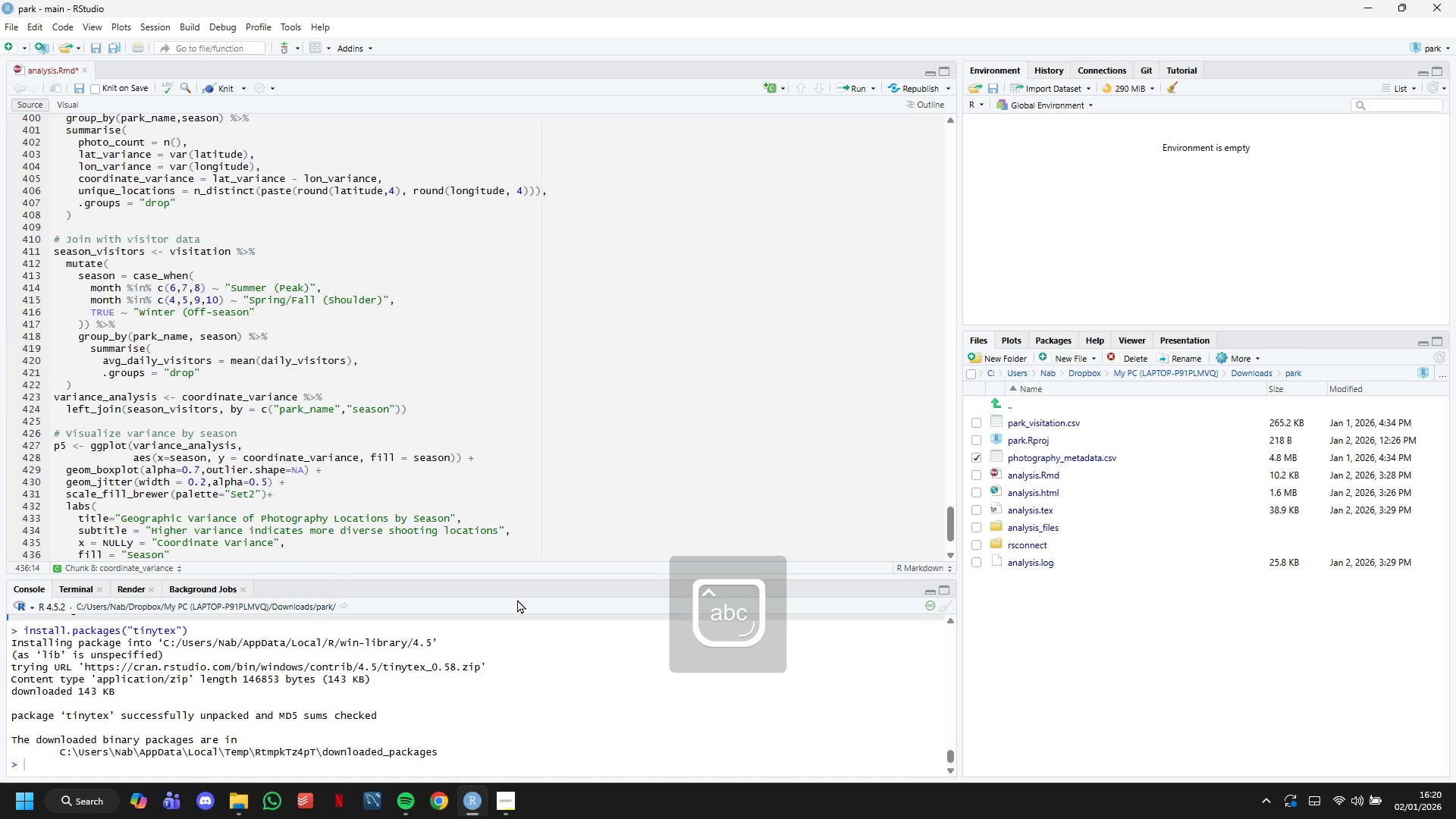 
key(ArrowRight)
 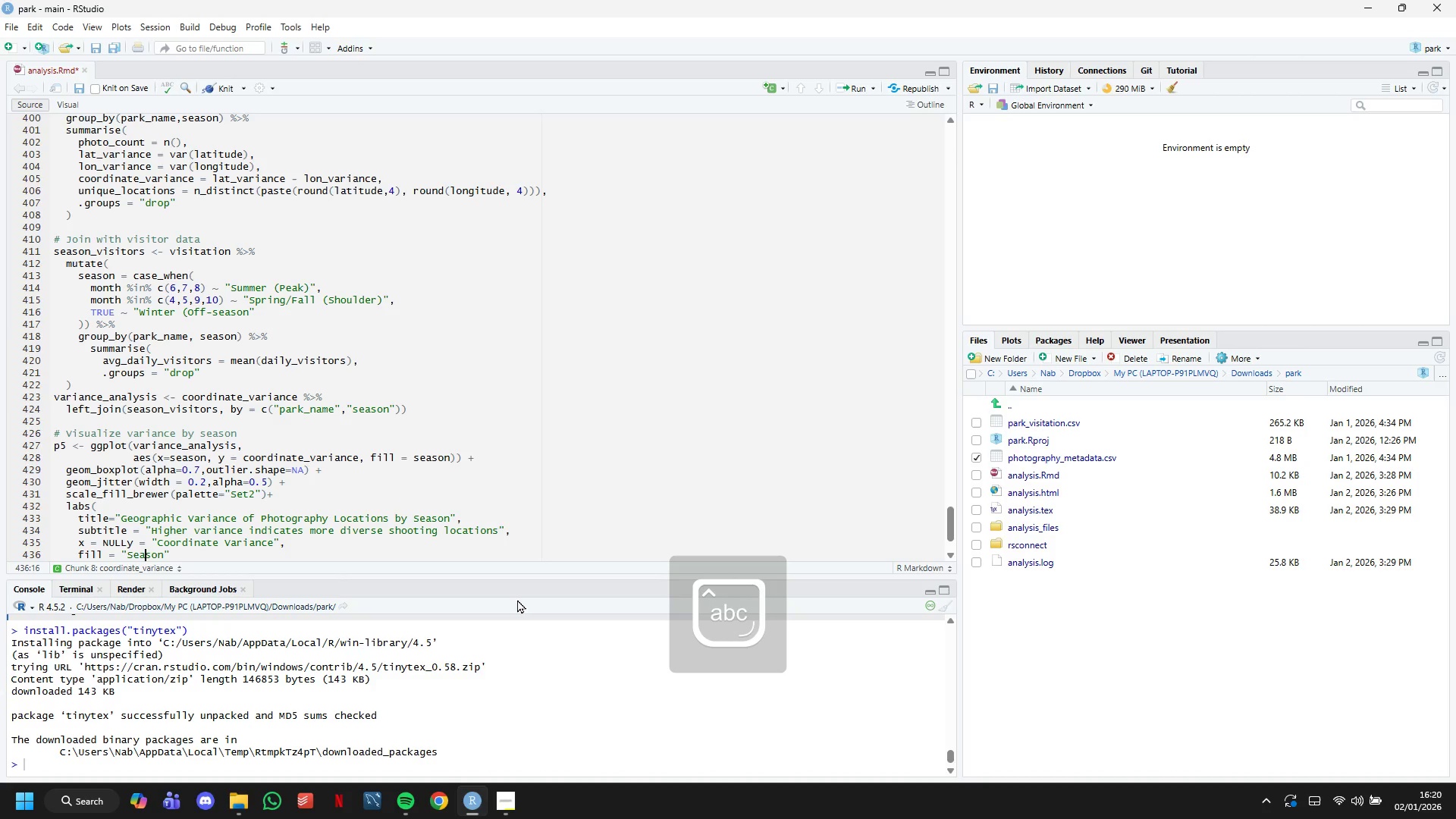 
key(ArrowRight)
 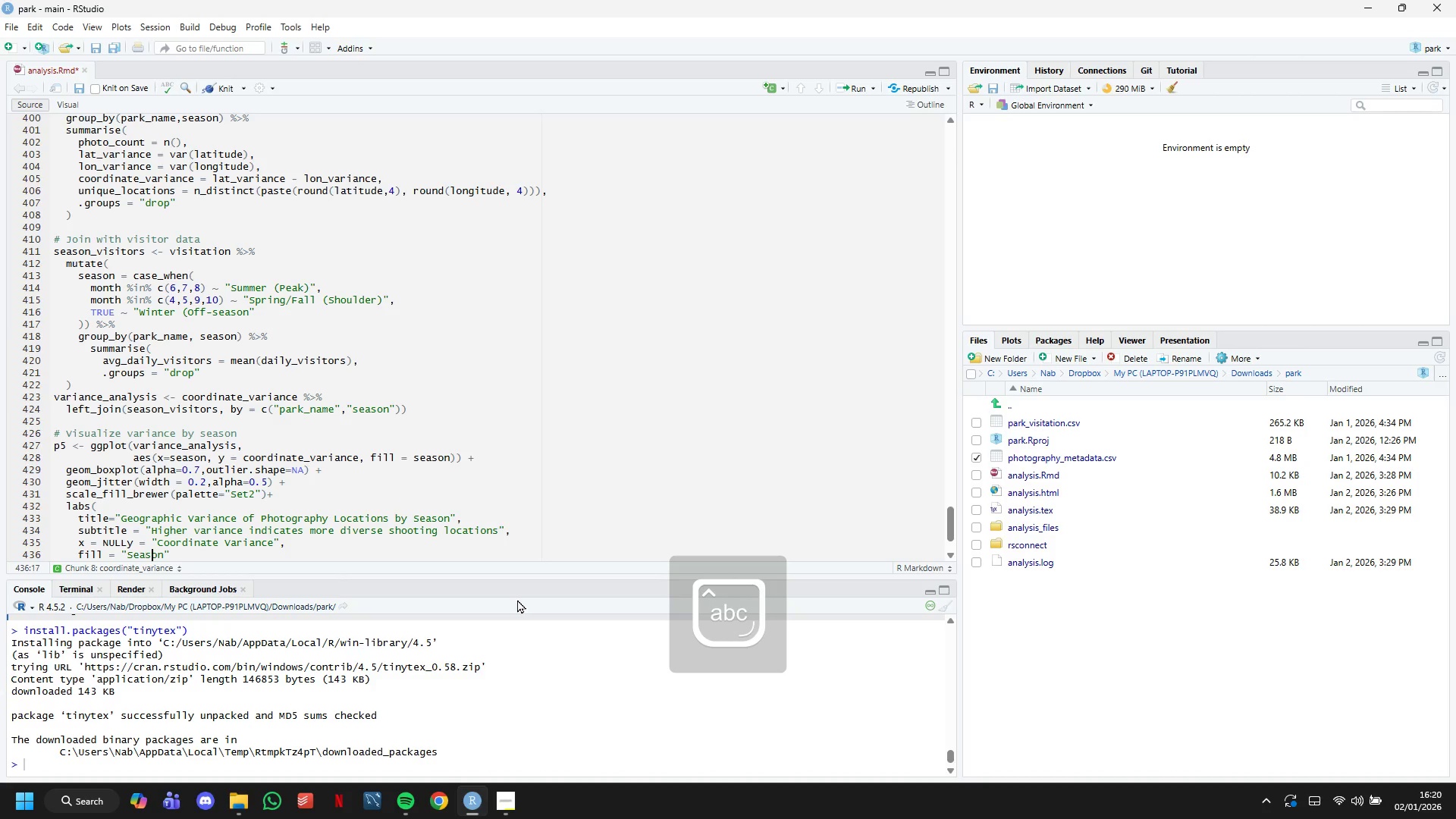 
key(ArrowRight)
 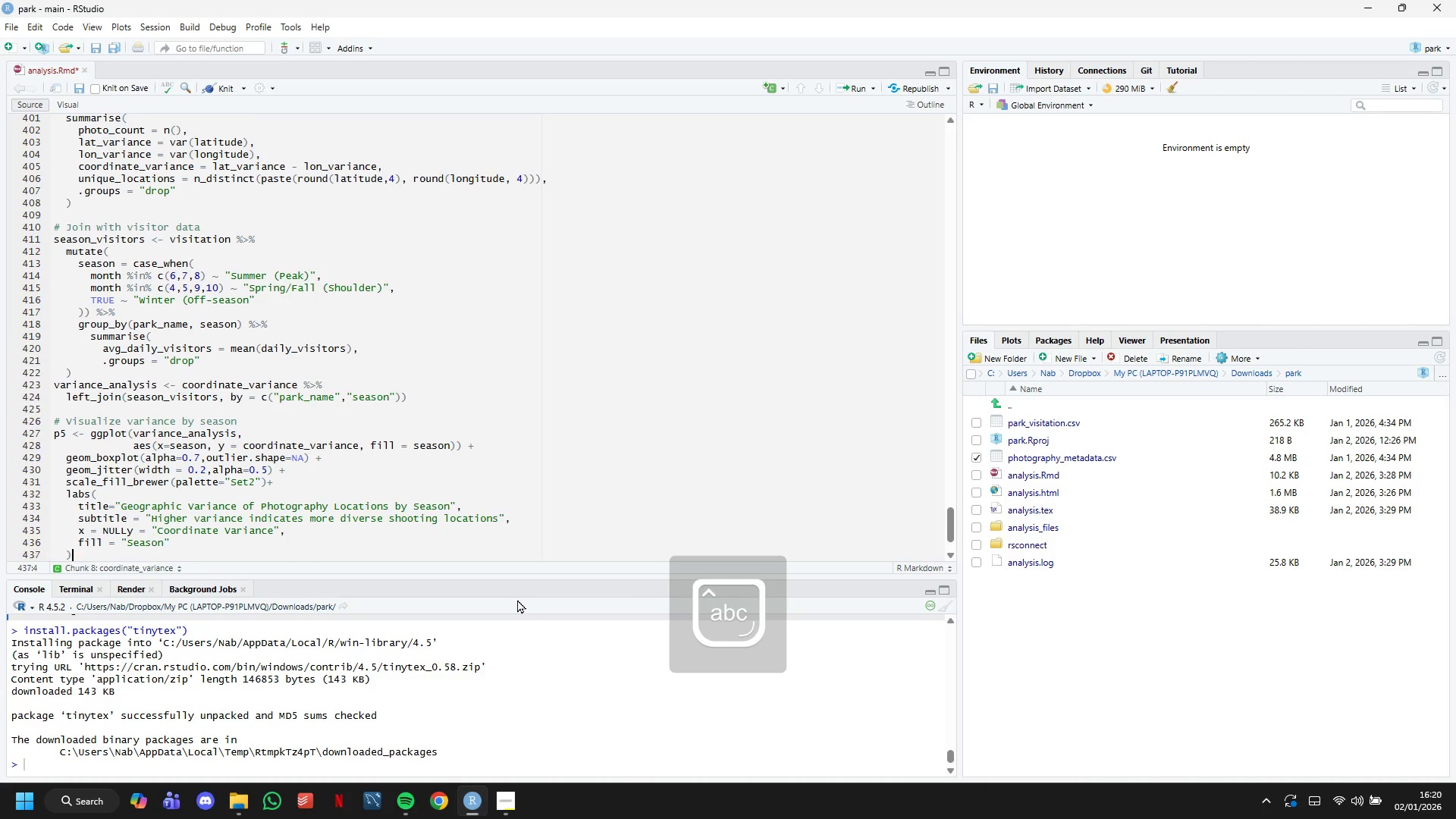 
key(ArrowDown)
 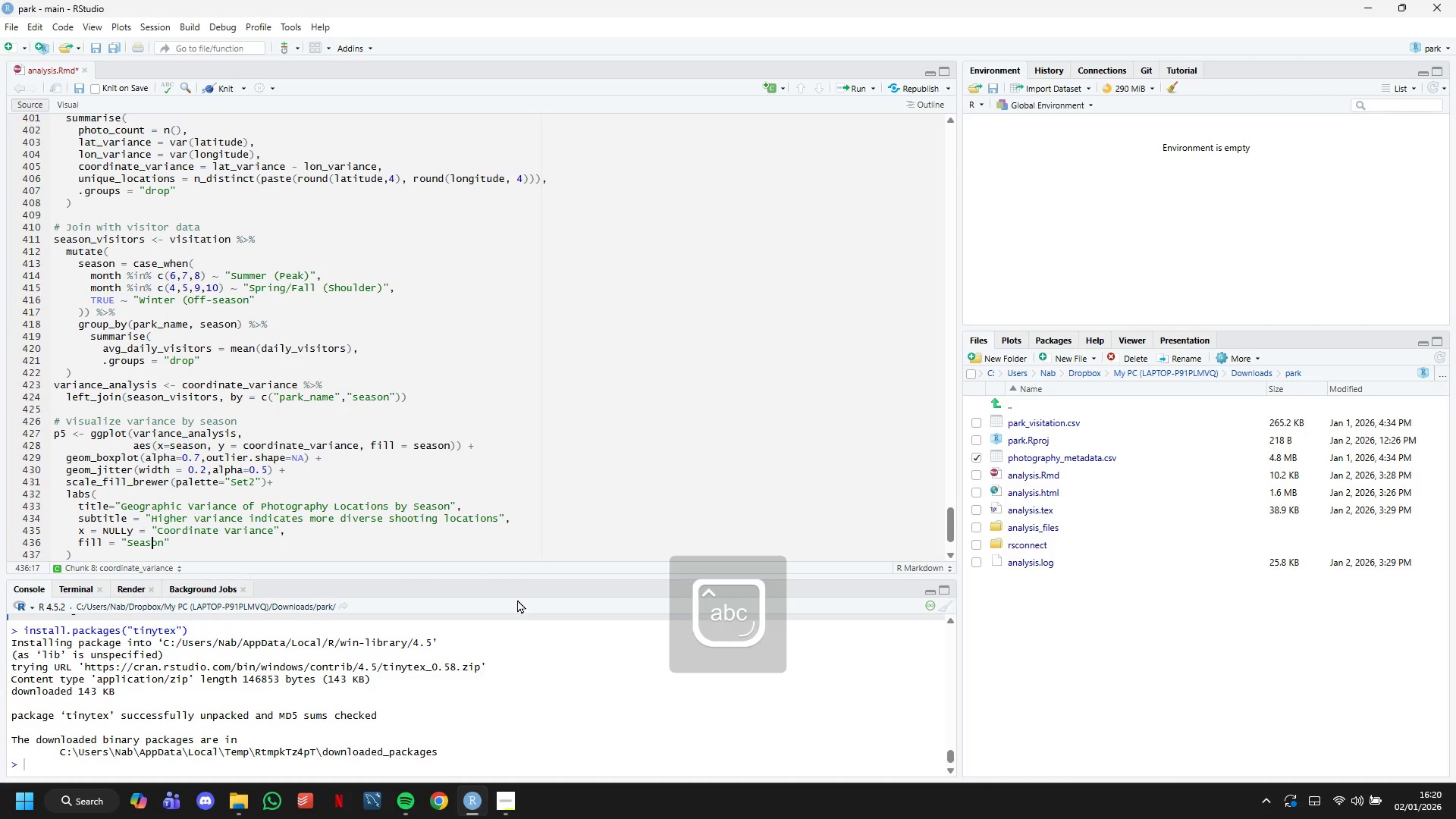 
key(ArrowUp)
 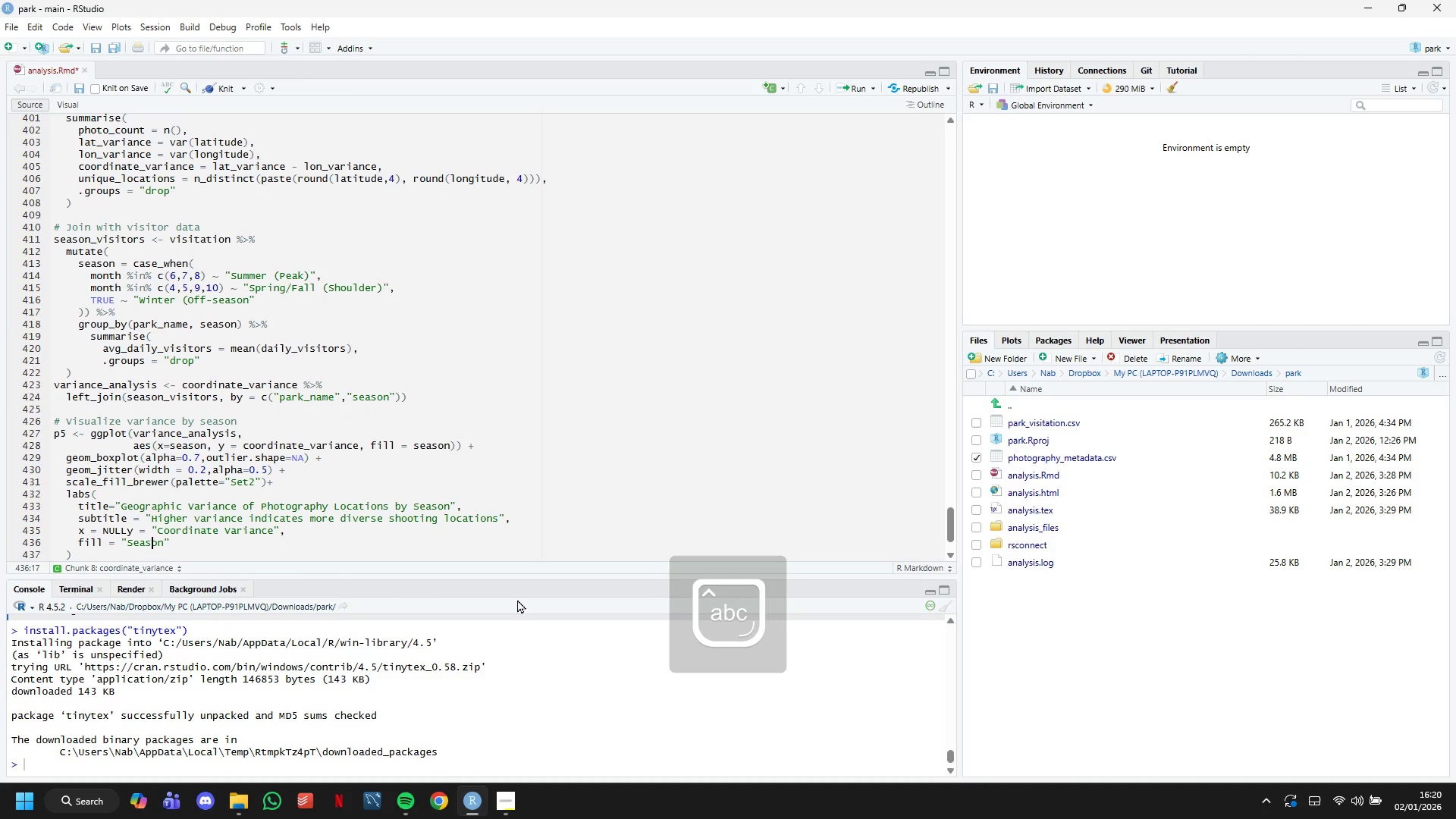 
key(ArrowDown)
 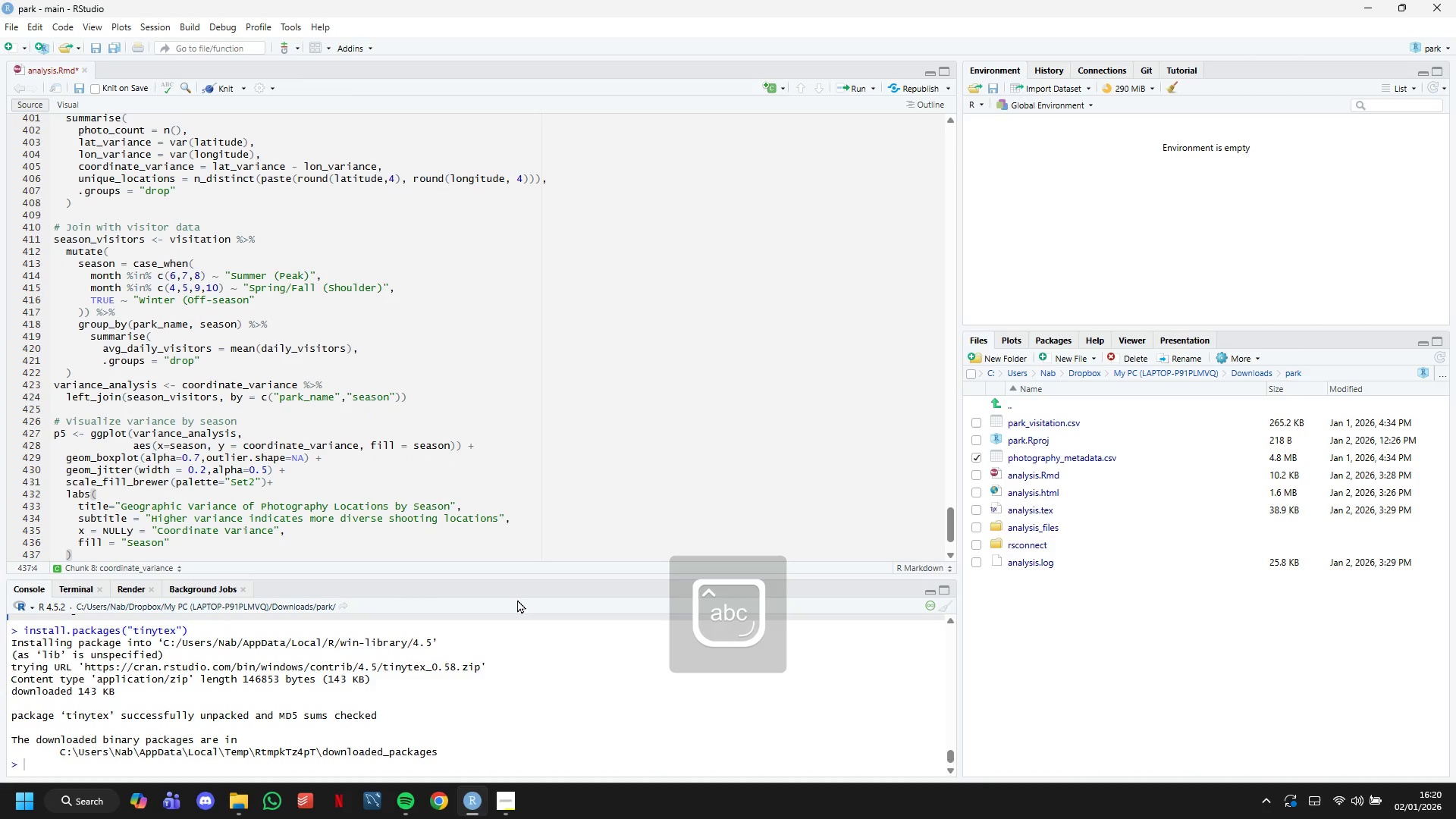 
key(Space)
 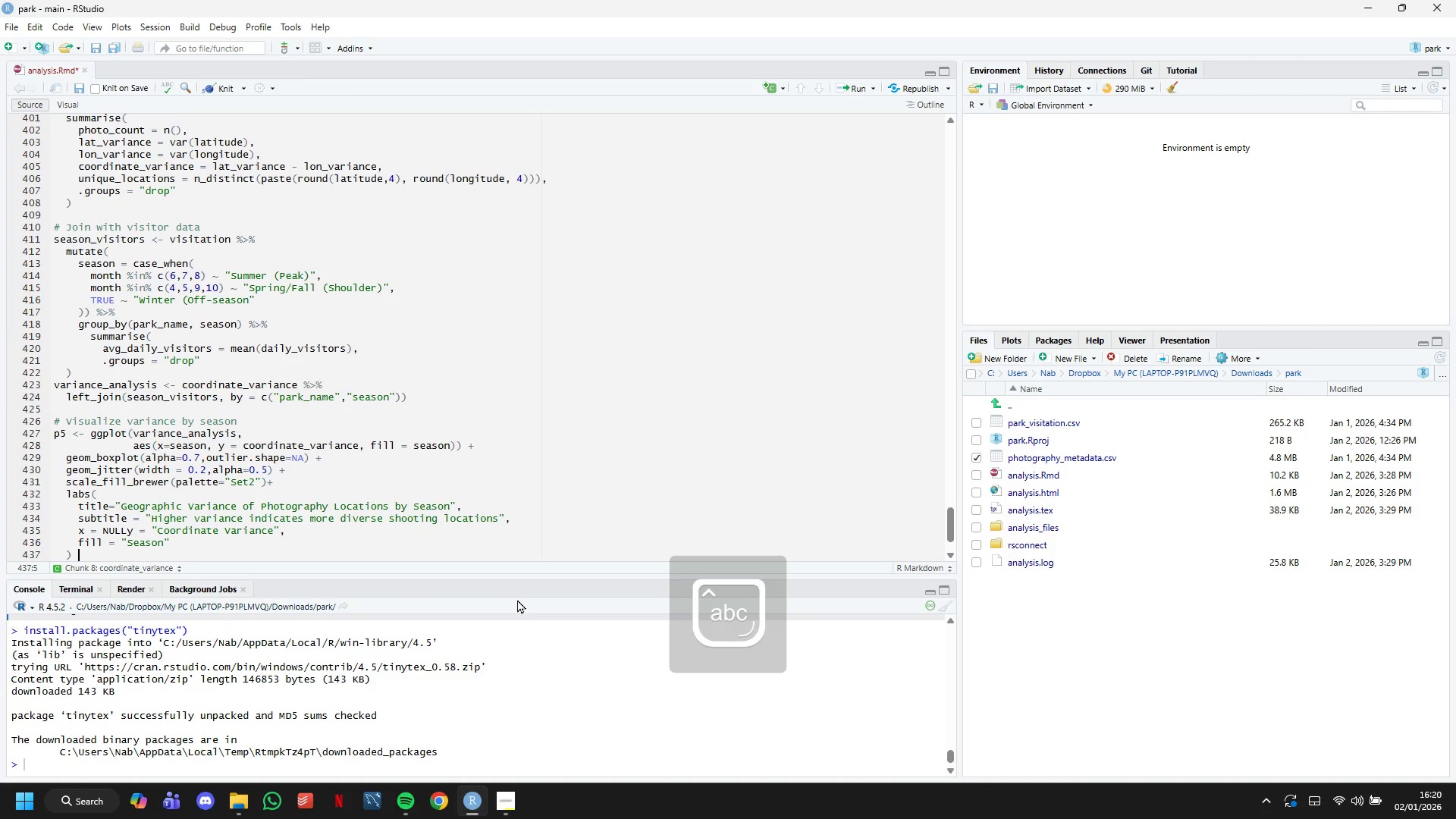 
key(Shift+Equal)
 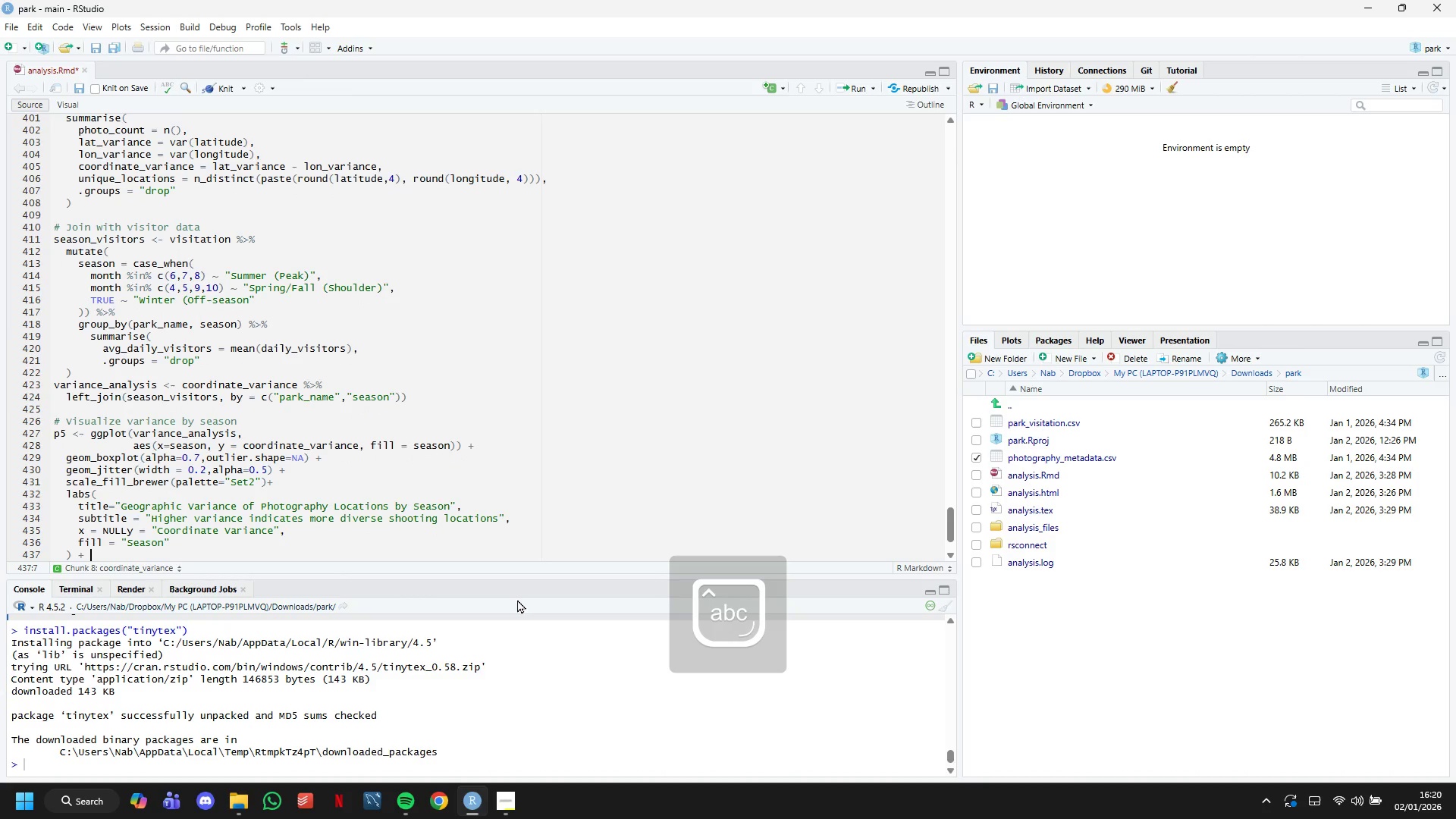 
key(Space)
 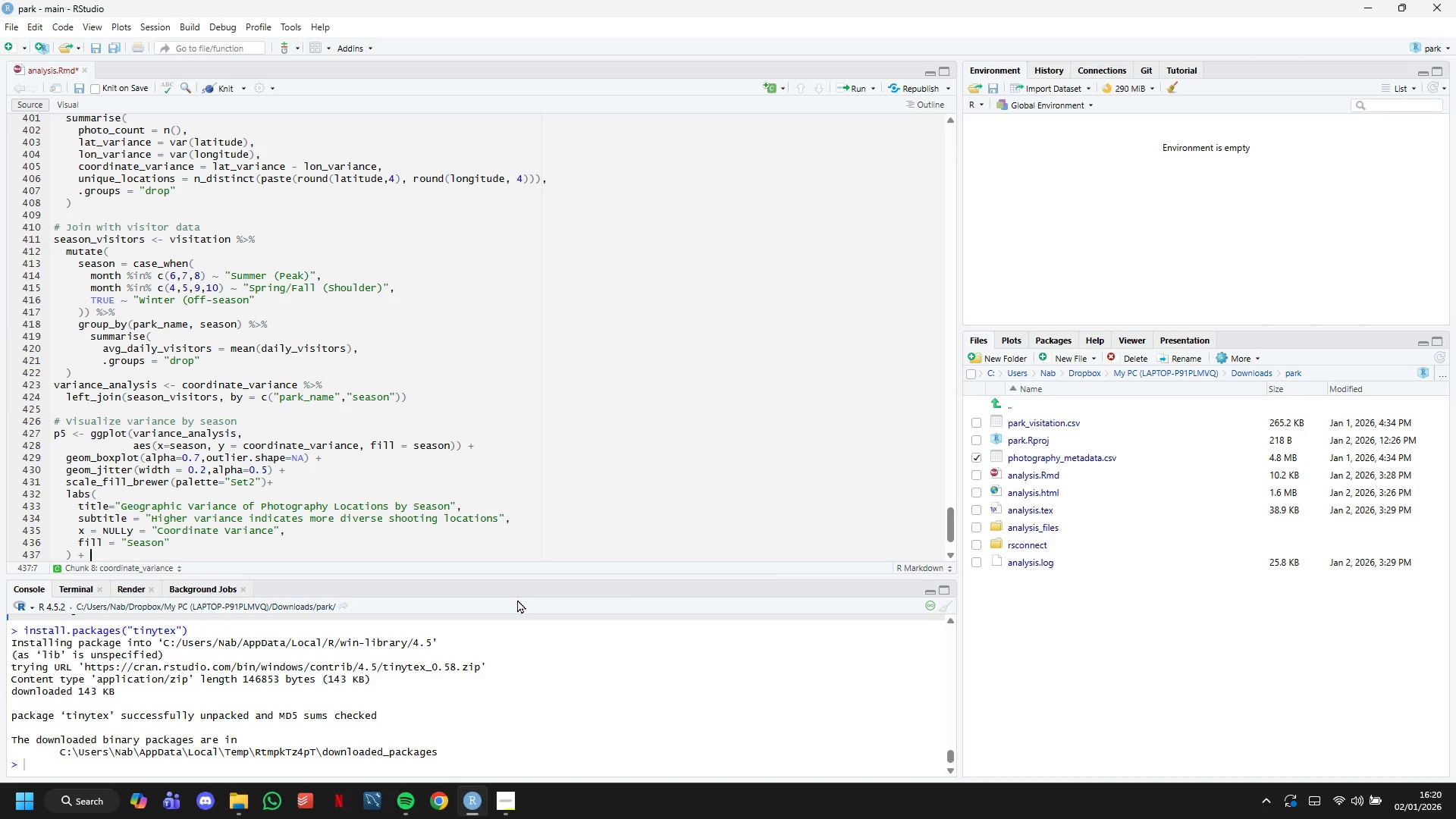 
key(Enter)
 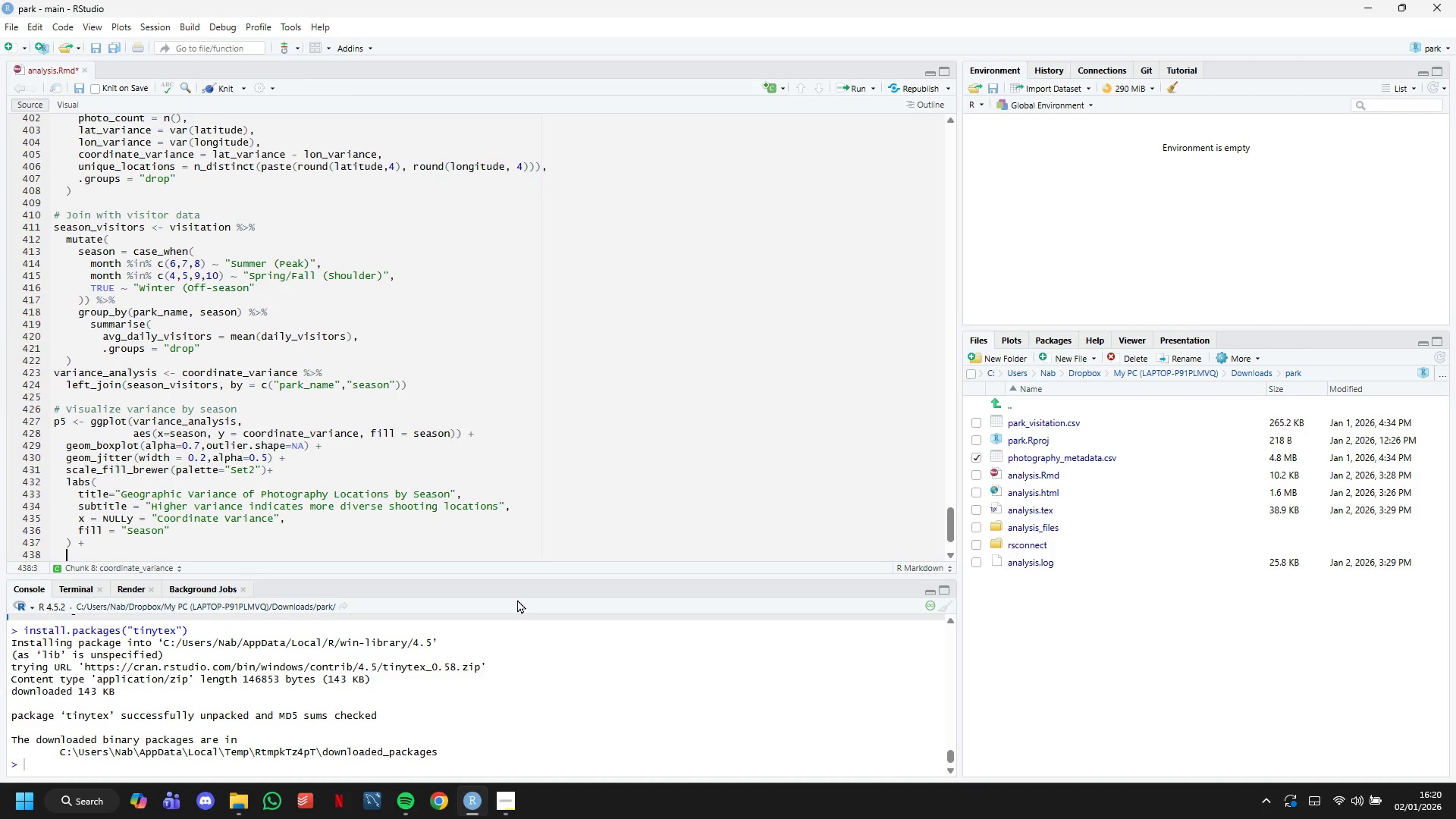 
type(theme(legend.position = "none)
 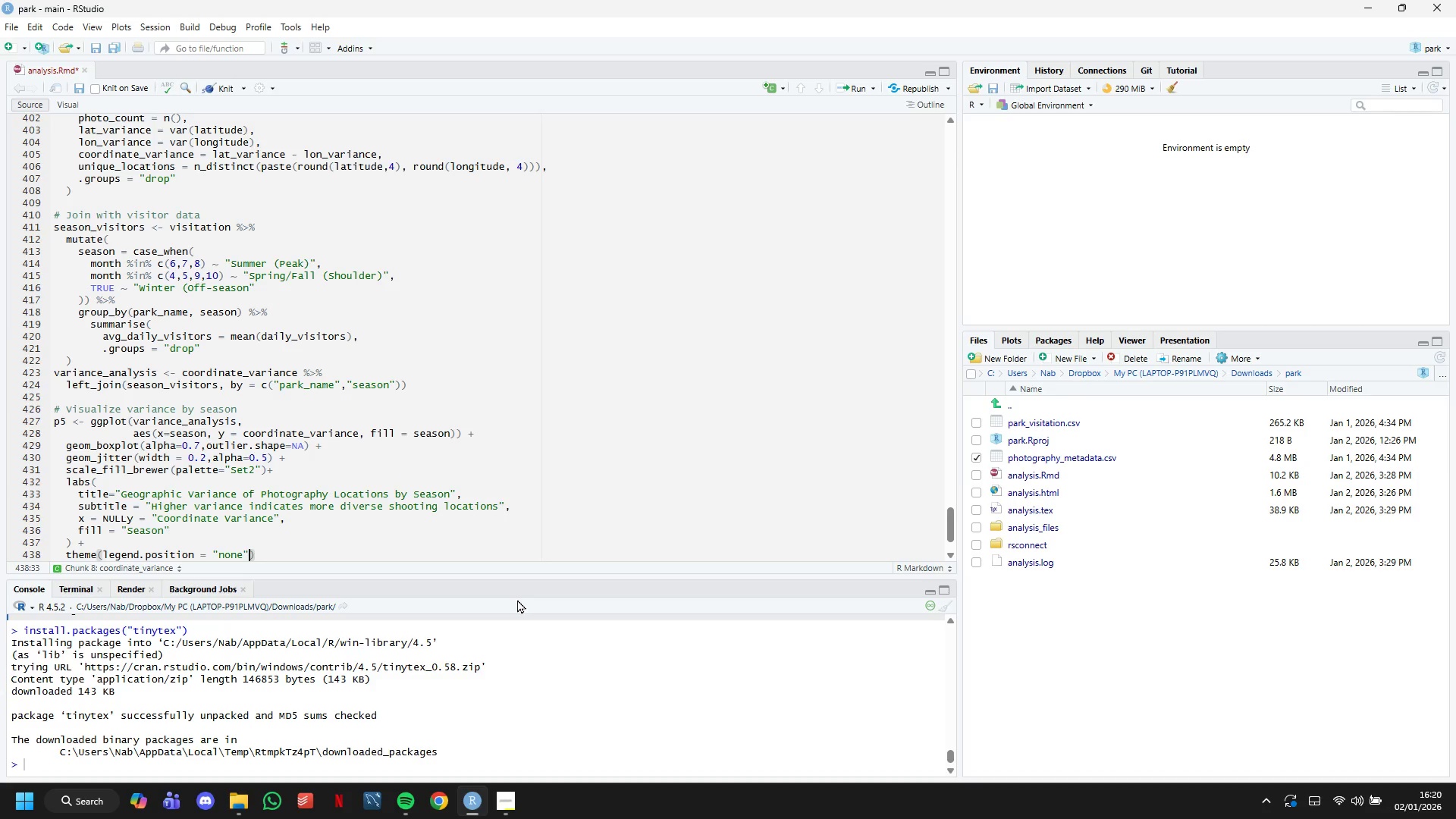 
 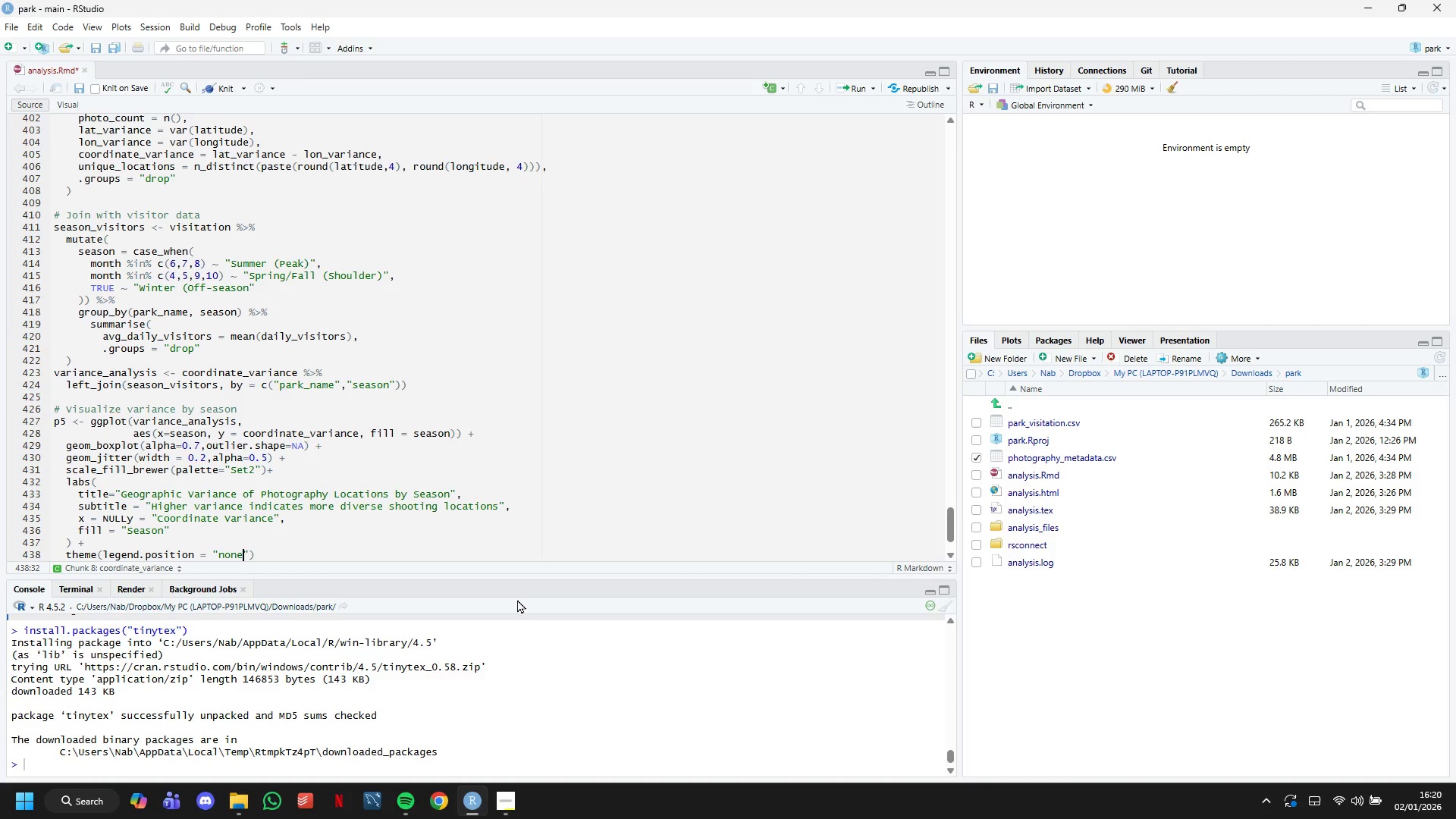 
key(ArrowRight)
 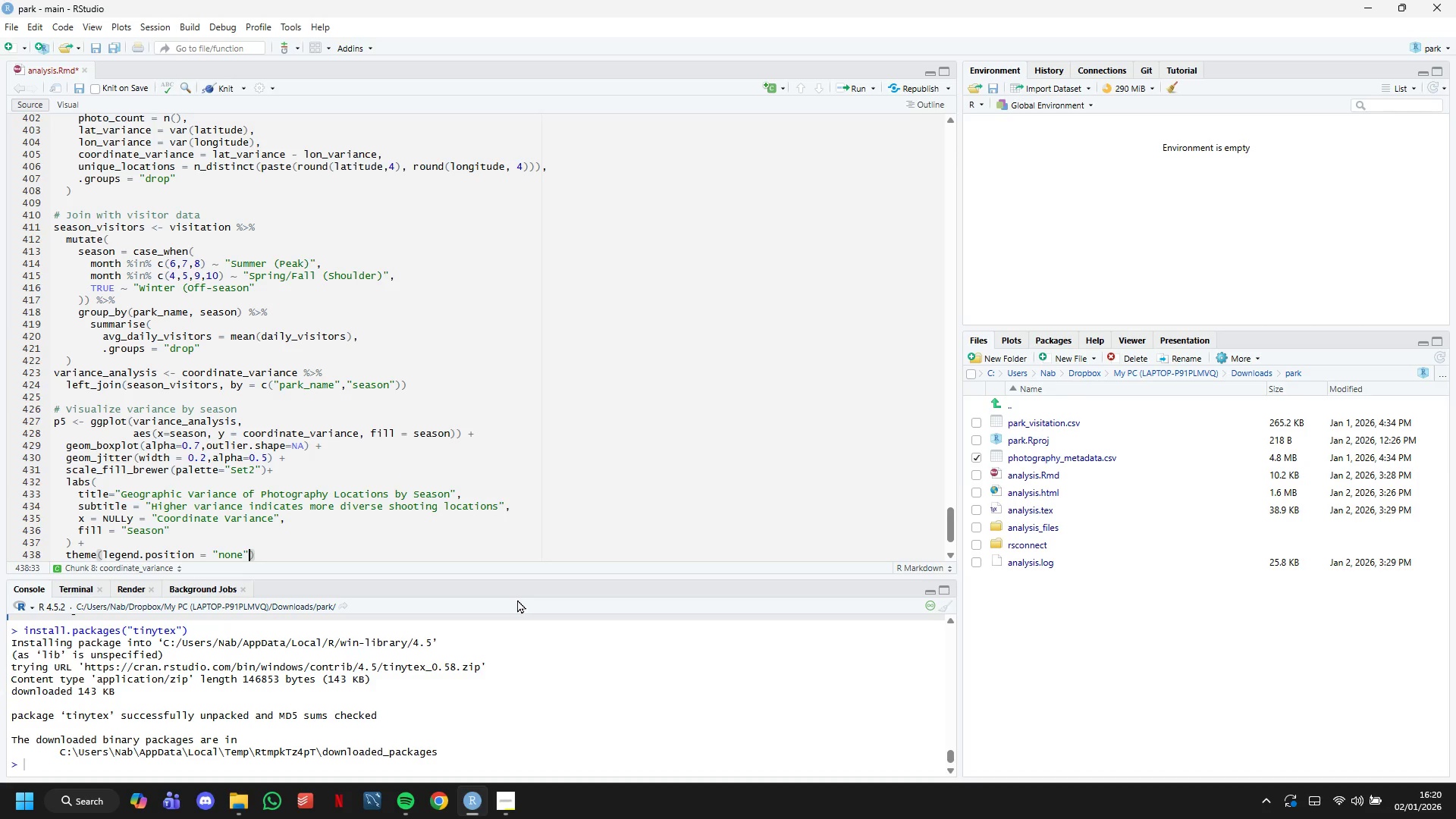 
key(ArrowRight)
 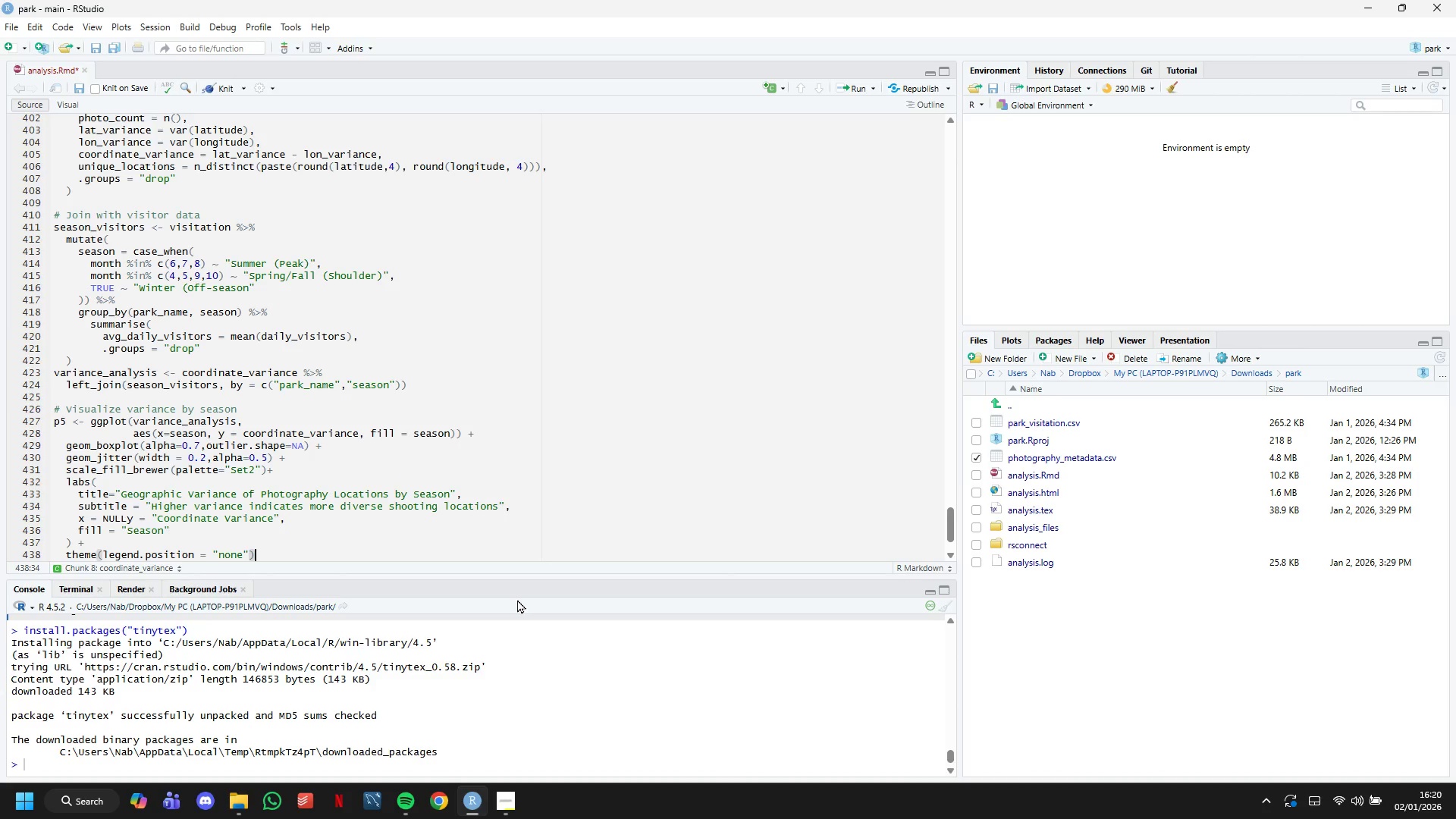 
key(Enter)
 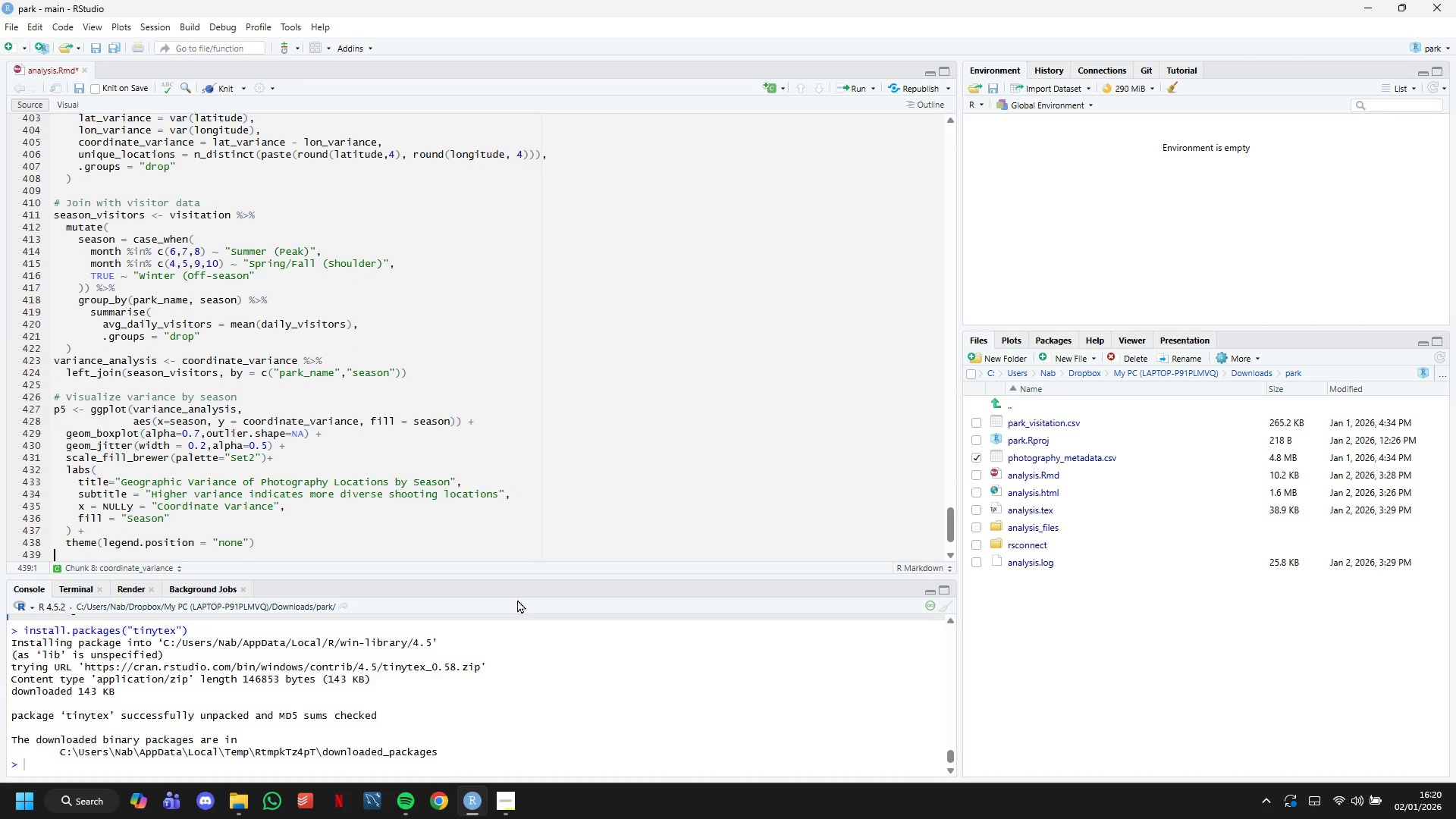 
key(Enter)
 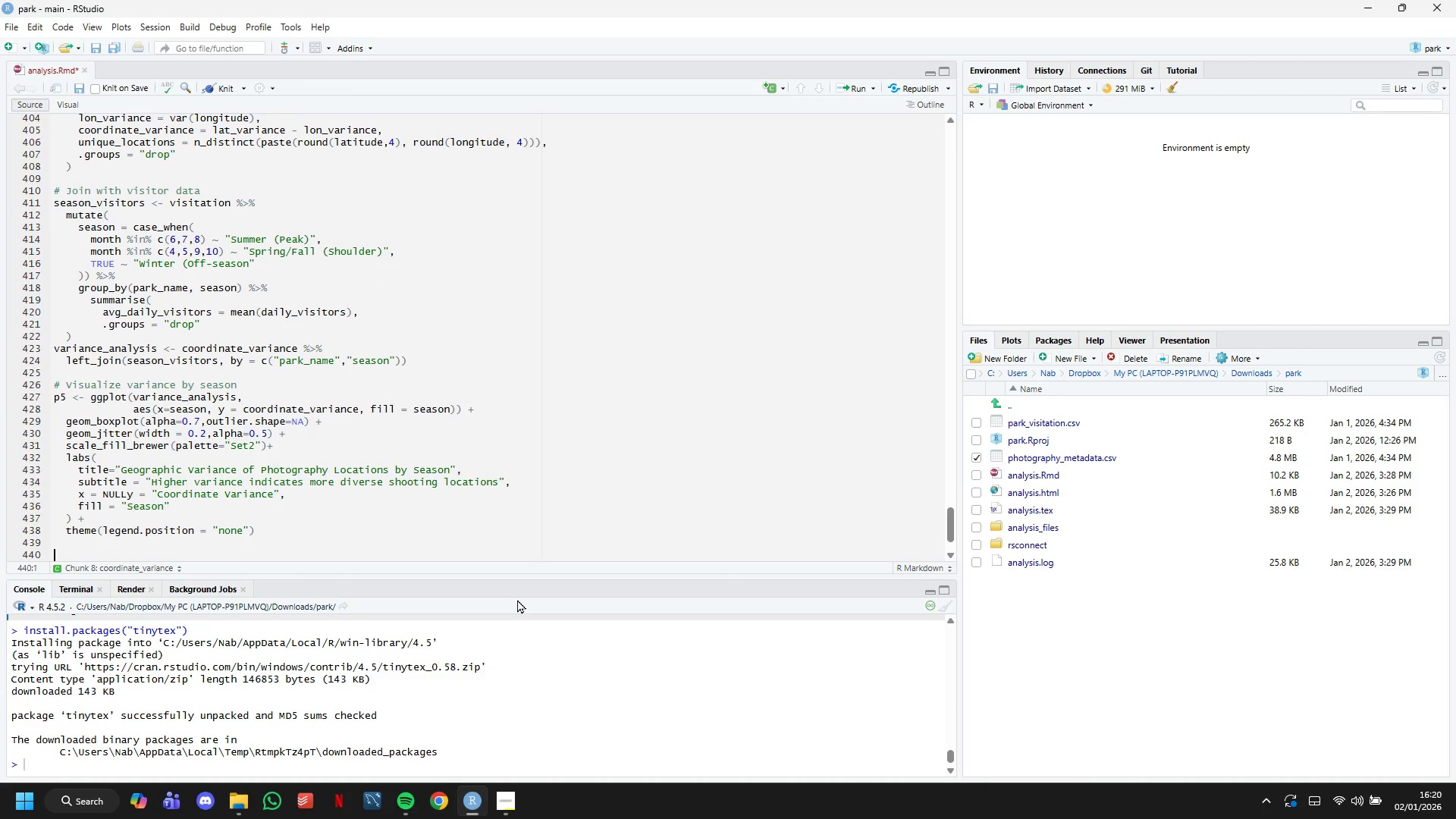 
type(print(p5)
 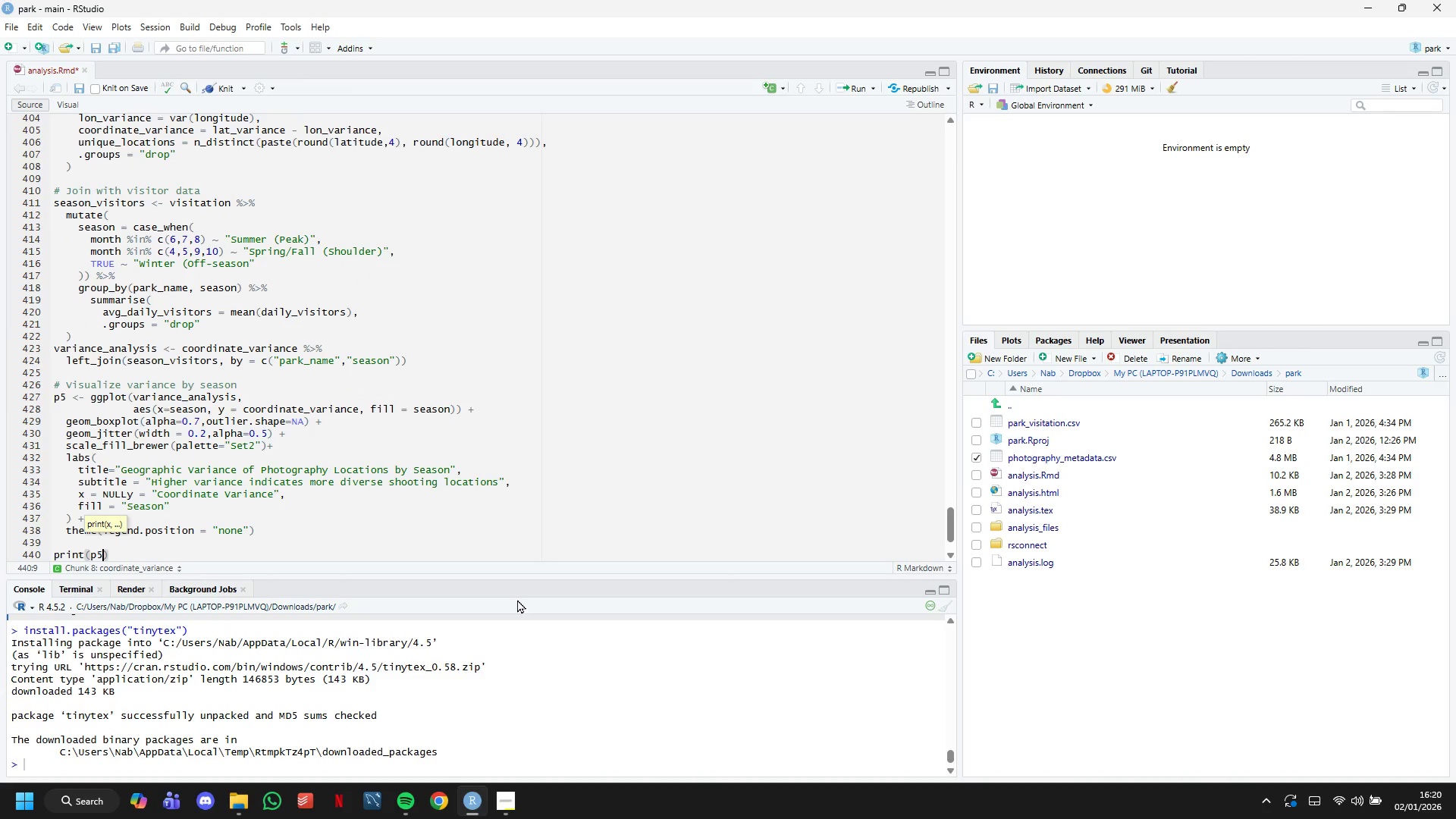 
key(ArrowRight)
 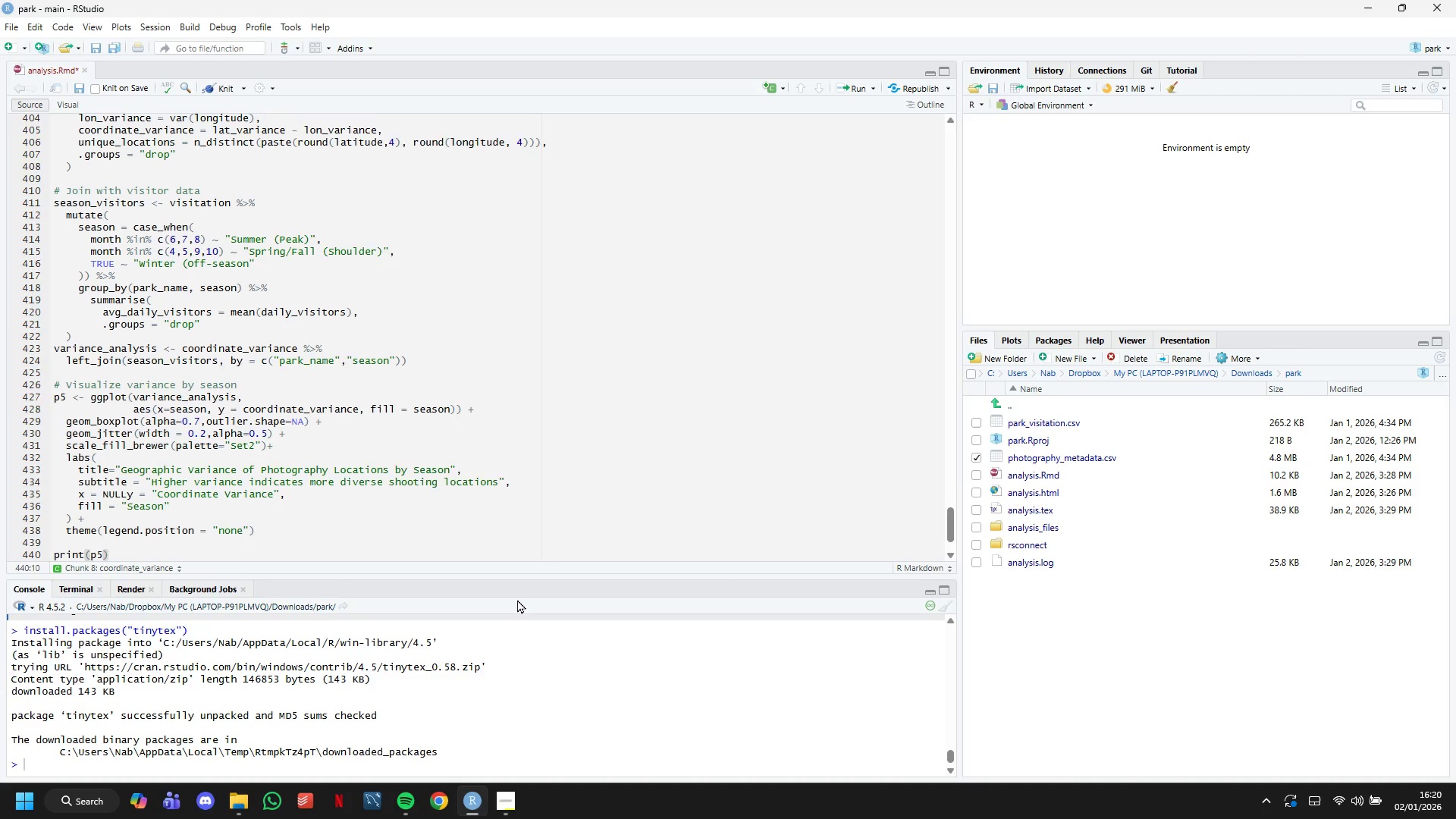 
key(Enter)
 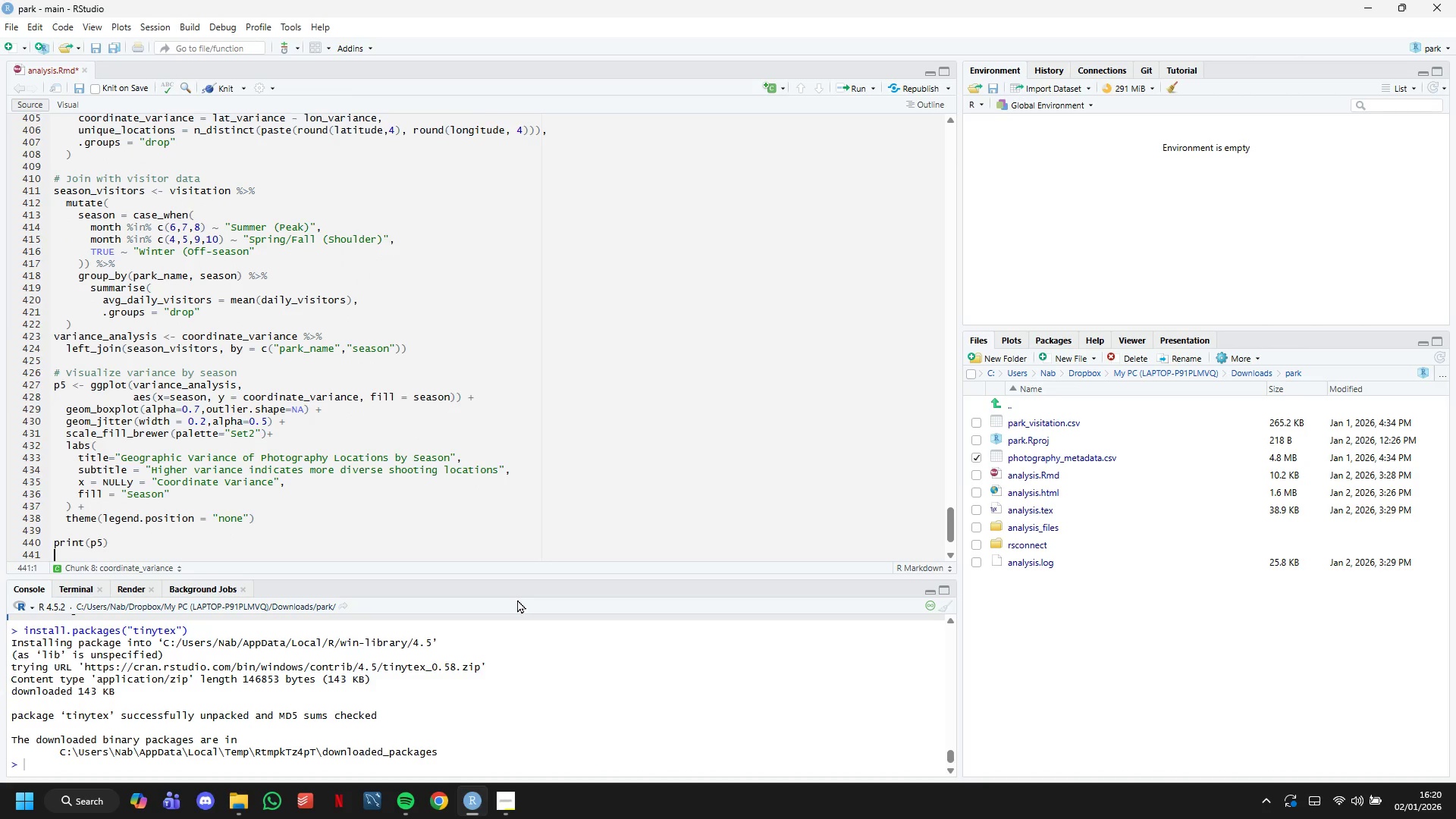 
key(Enter)
 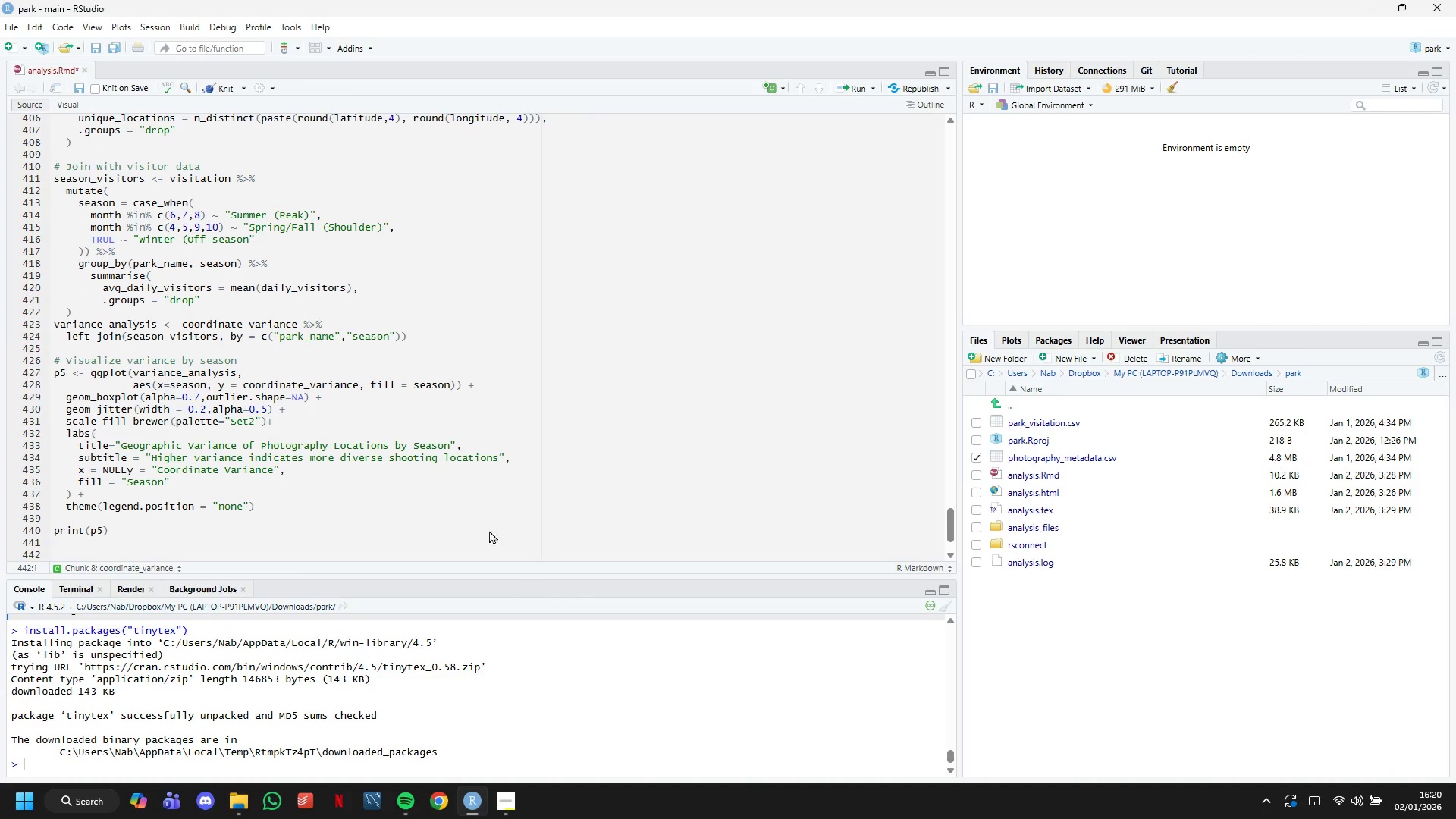 
scroll: coordinate [267, 295], scroll_direction: down, amount: 6.0
 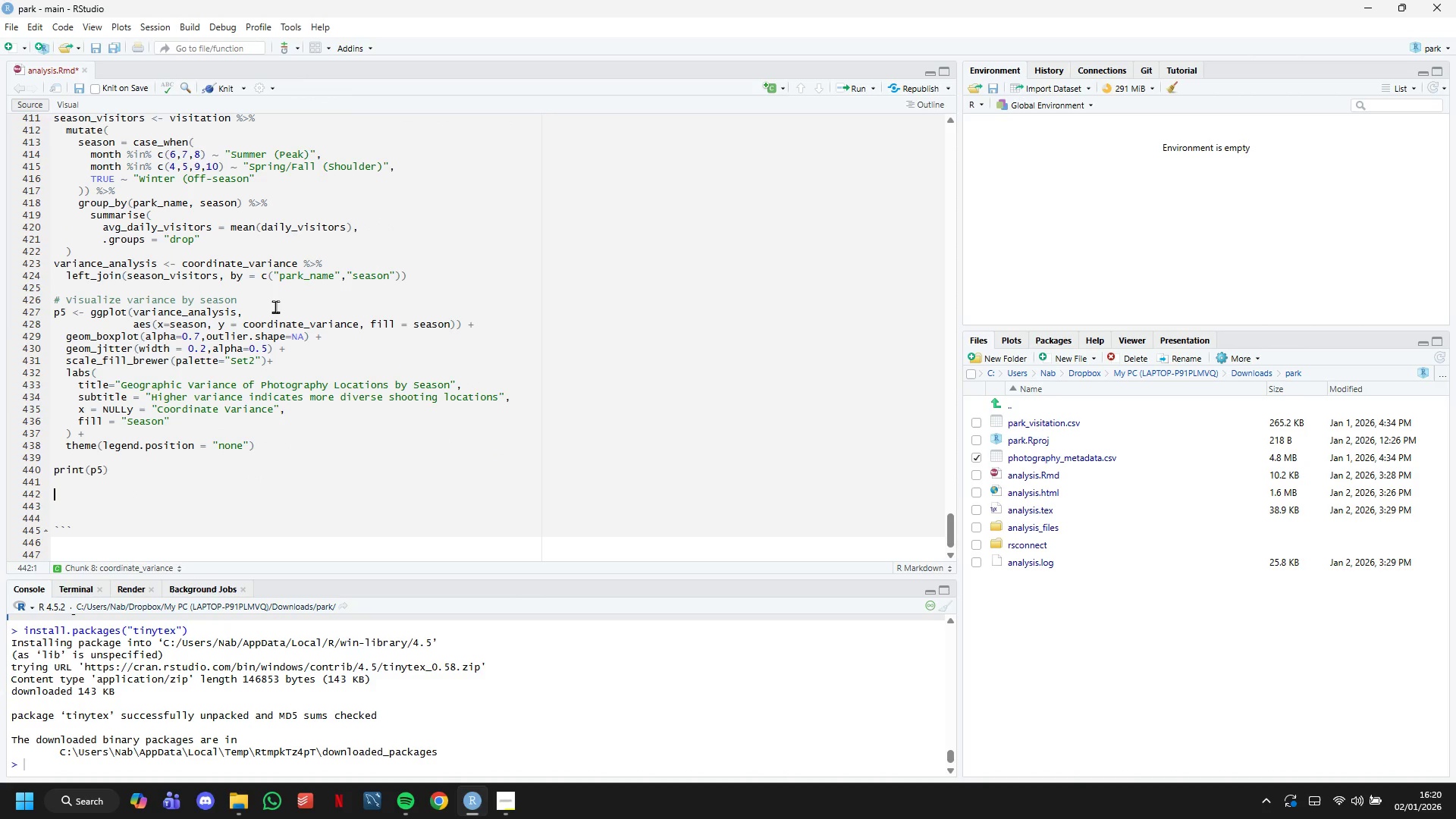 
type(# Statistical Summary)
 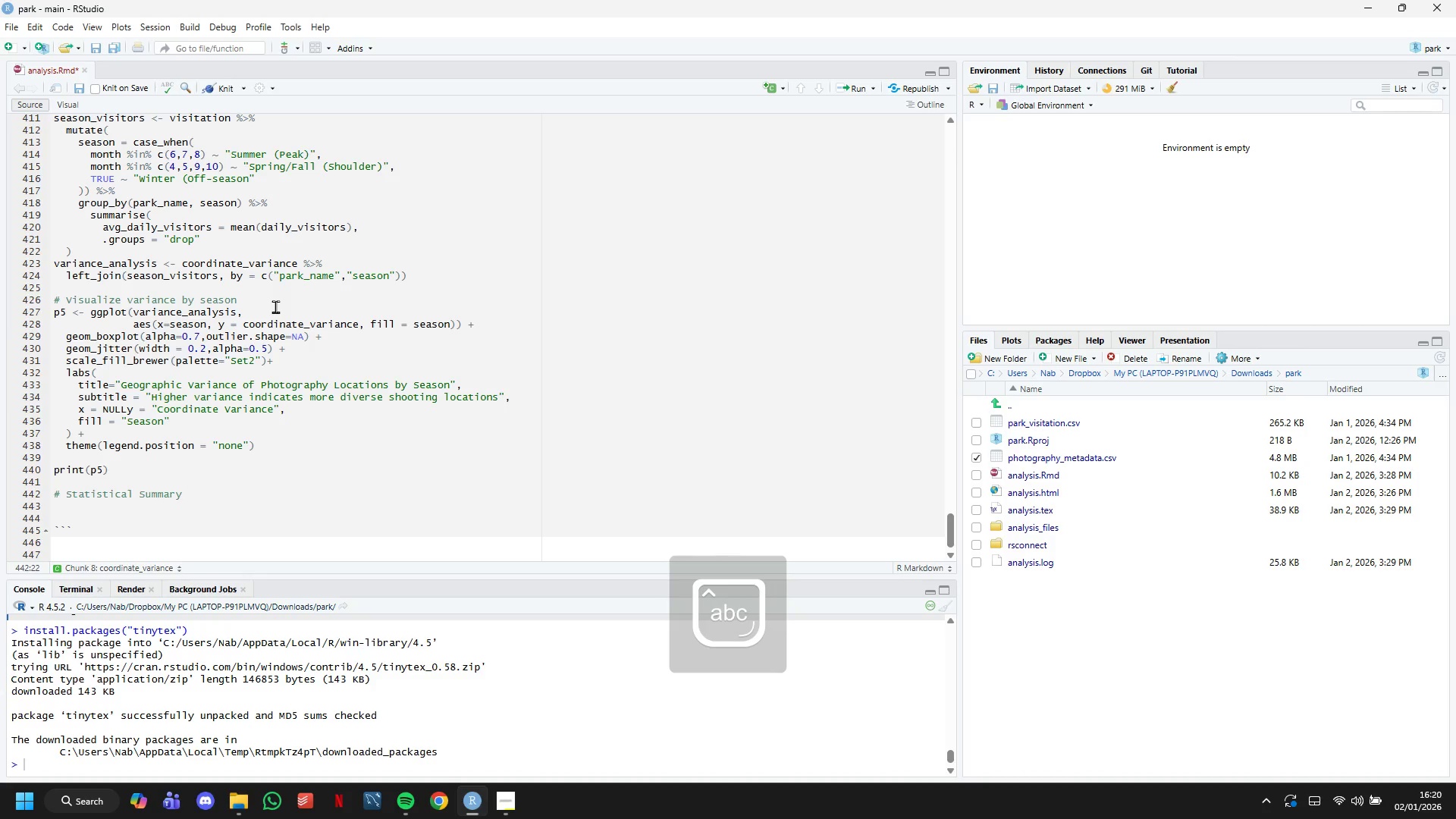 
key(Enter)
 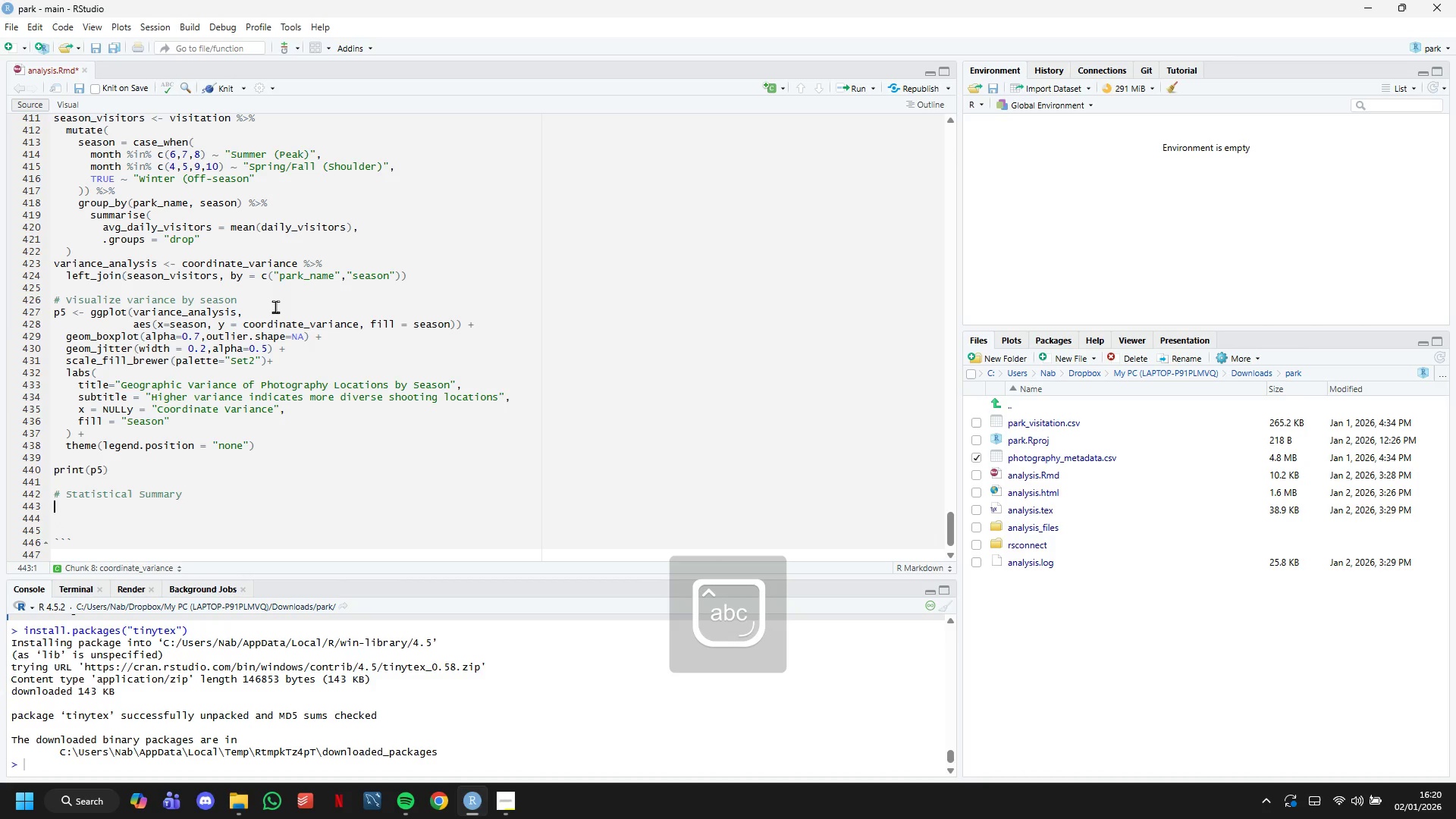 
type(cat("\n)
key(Backspace)
type(n\nSeasonal Variance Statistics)
 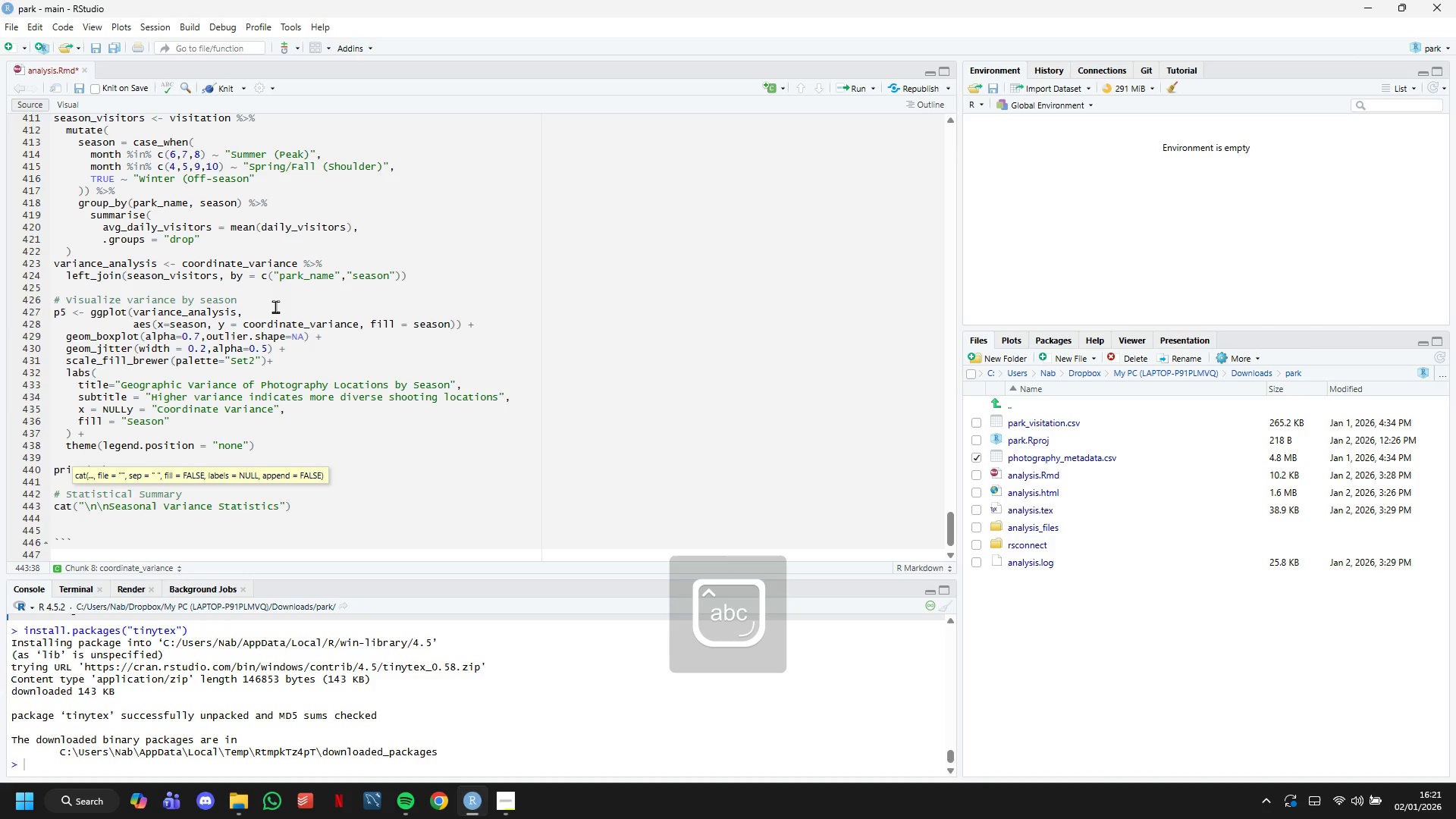 
scroll: coordinate [394, 370], scroll_direction: down, amount: 3.0
 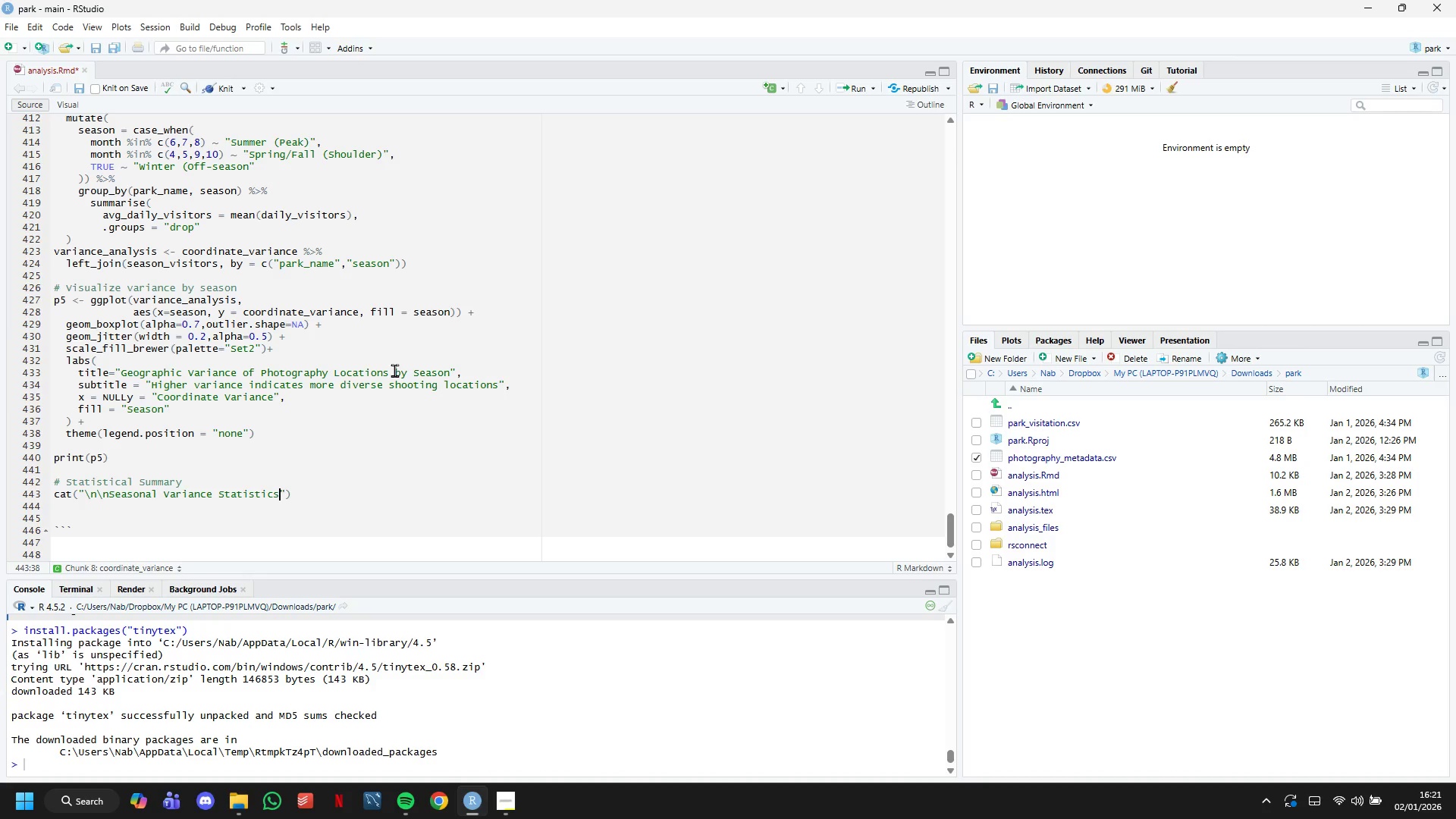 
wait(21.73)
 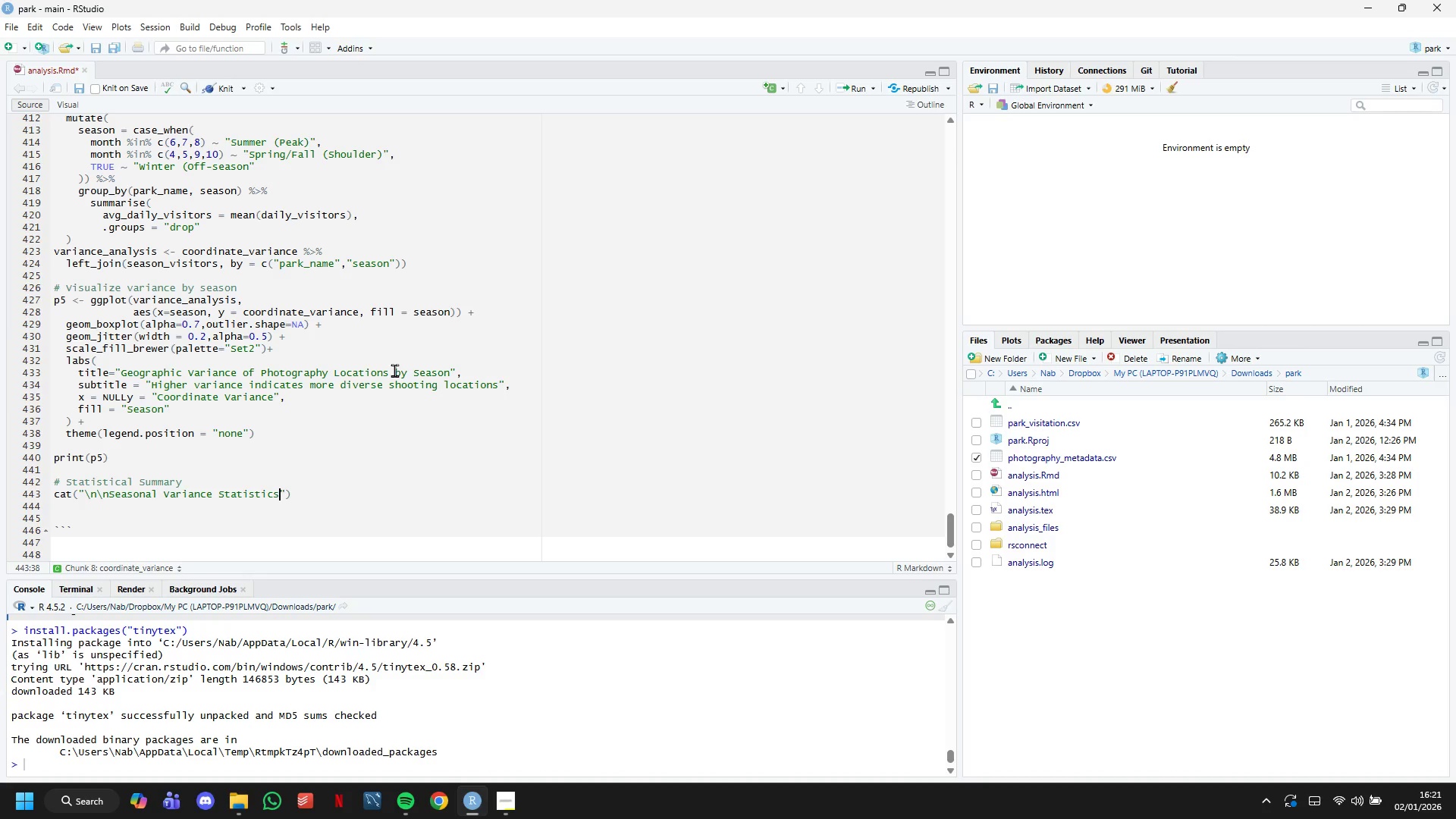 
key(Shift+ShiftLeft)
 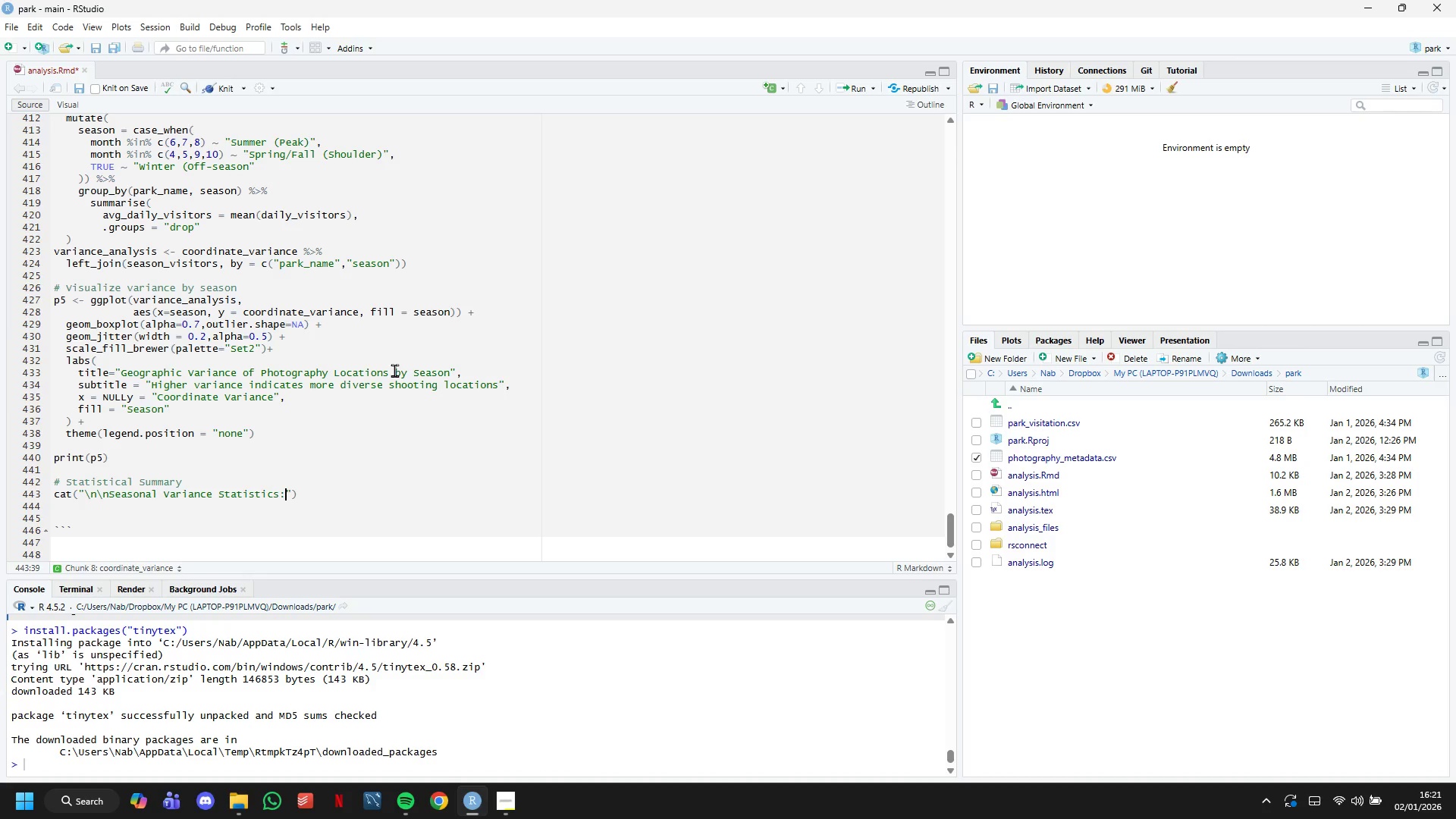 
key(Shift+Semicolon)
 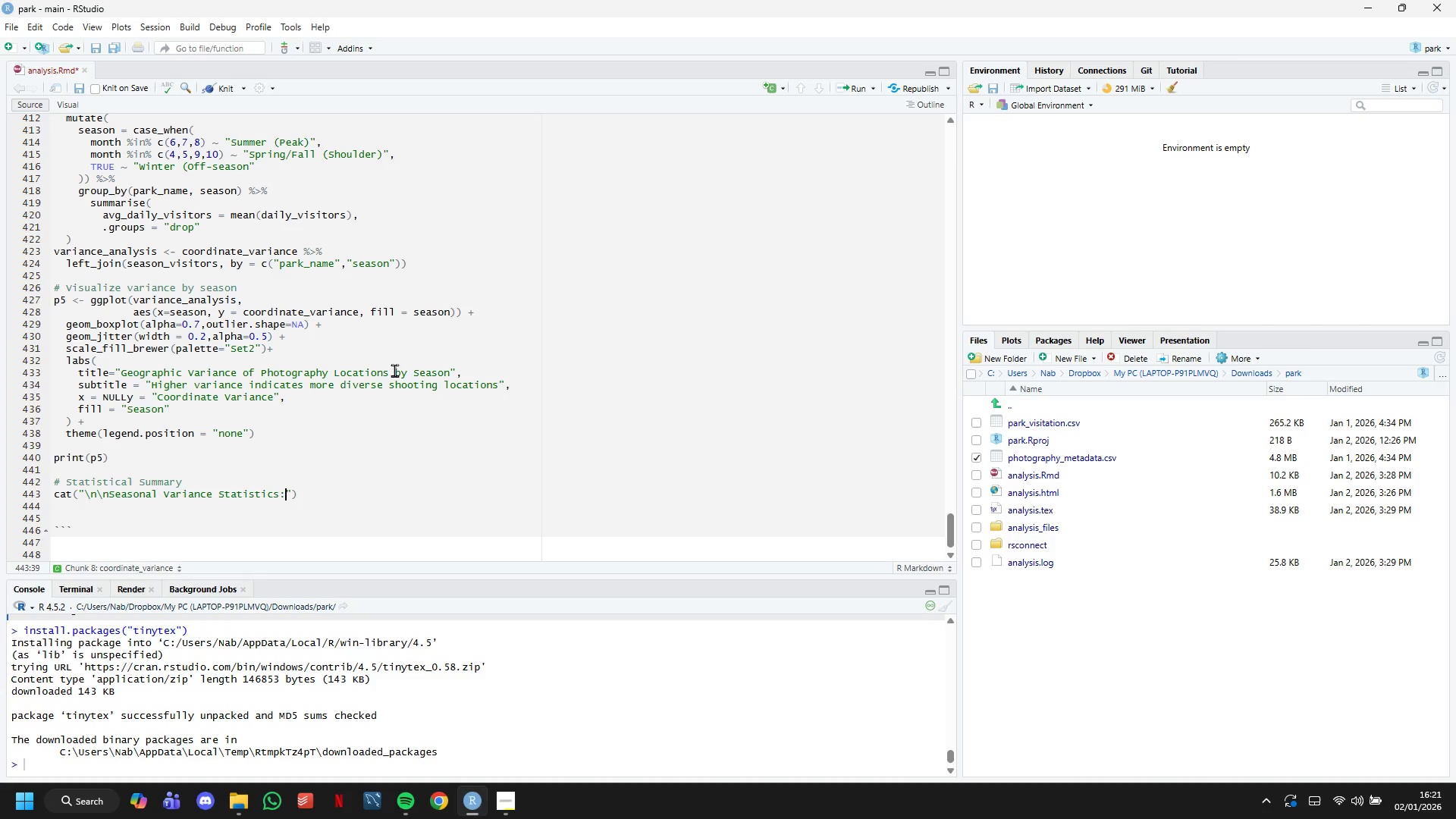 
key(Backslash)
 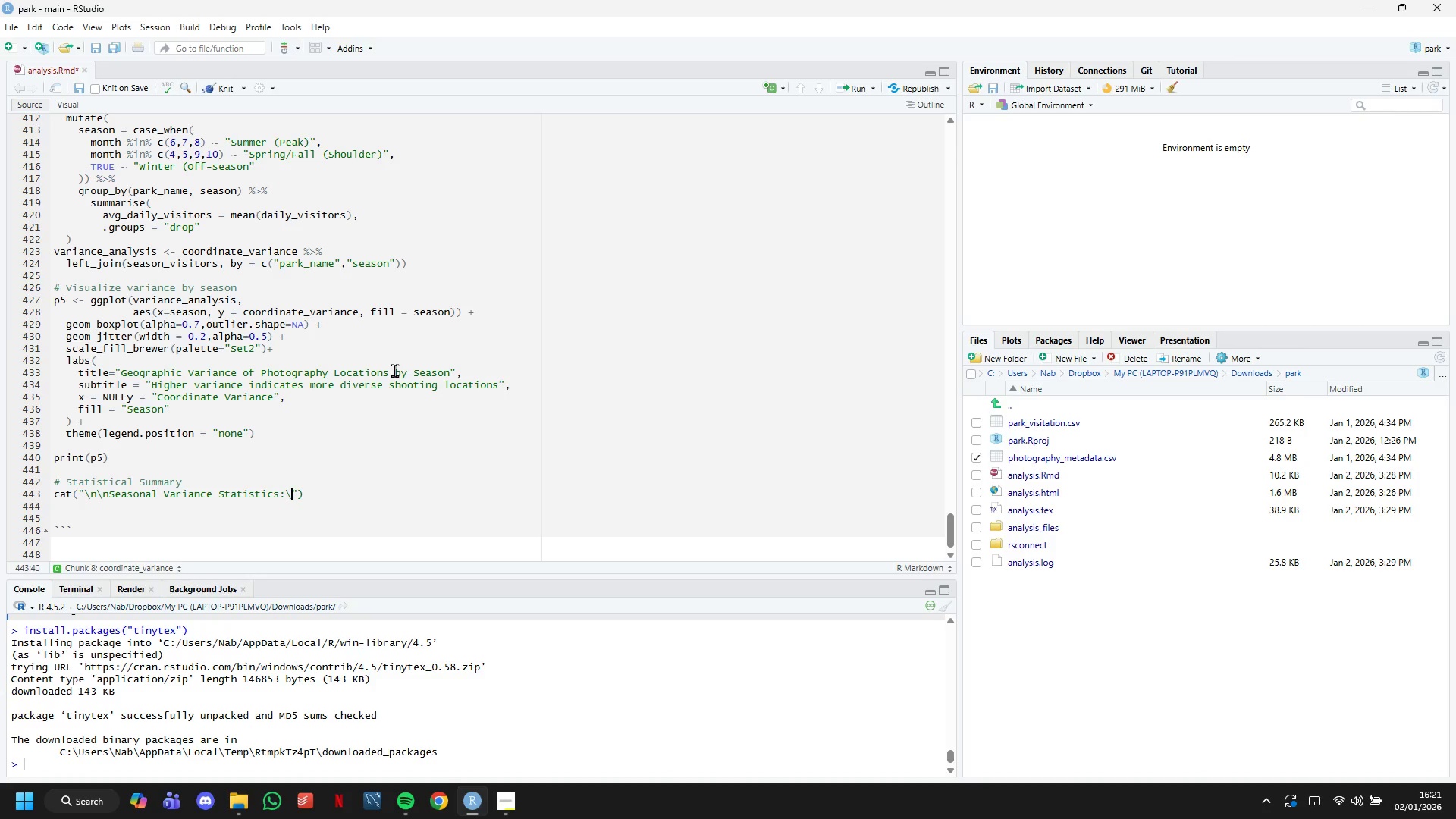 
key(N)
 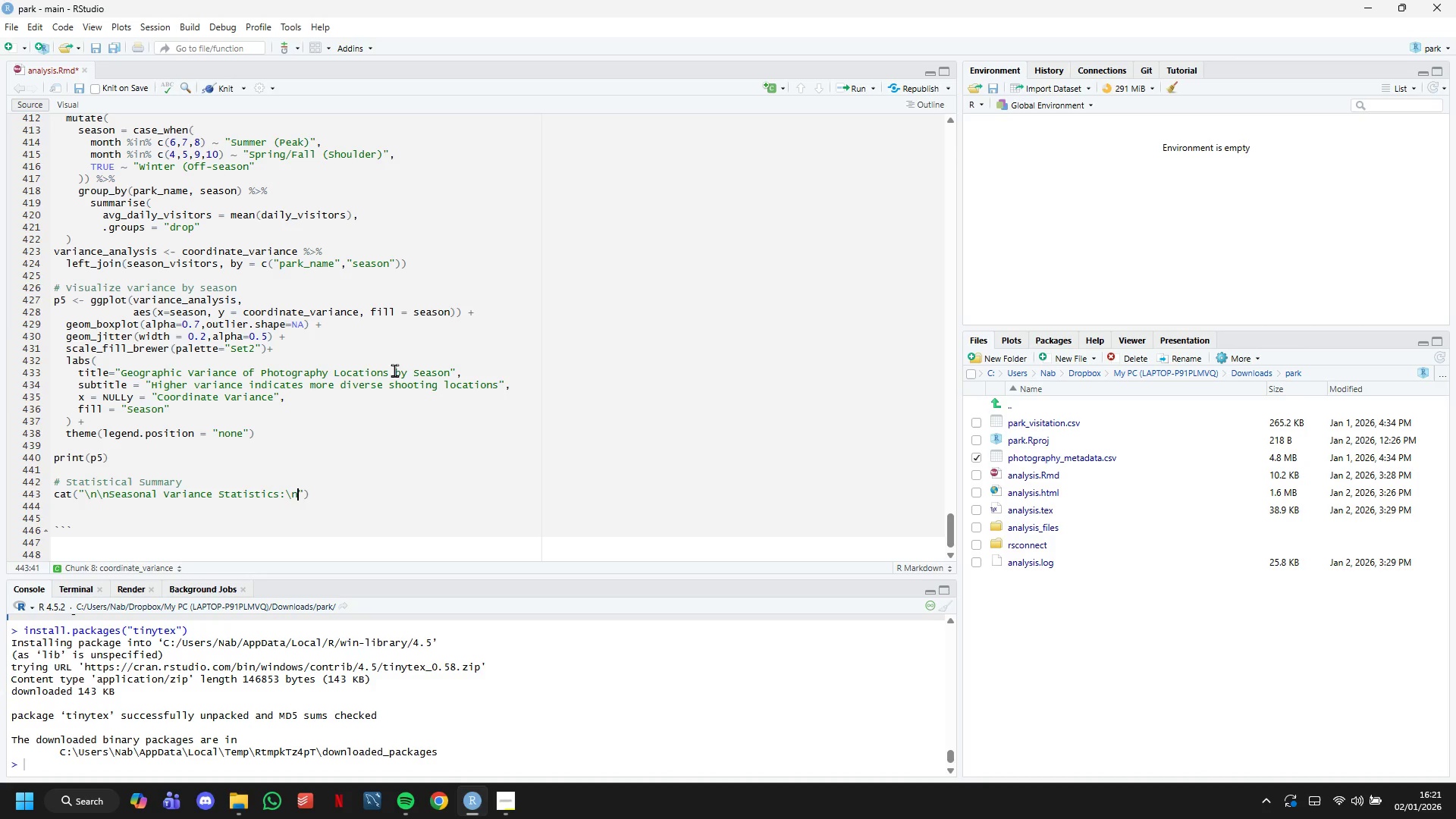 
key(ArrowRight)
 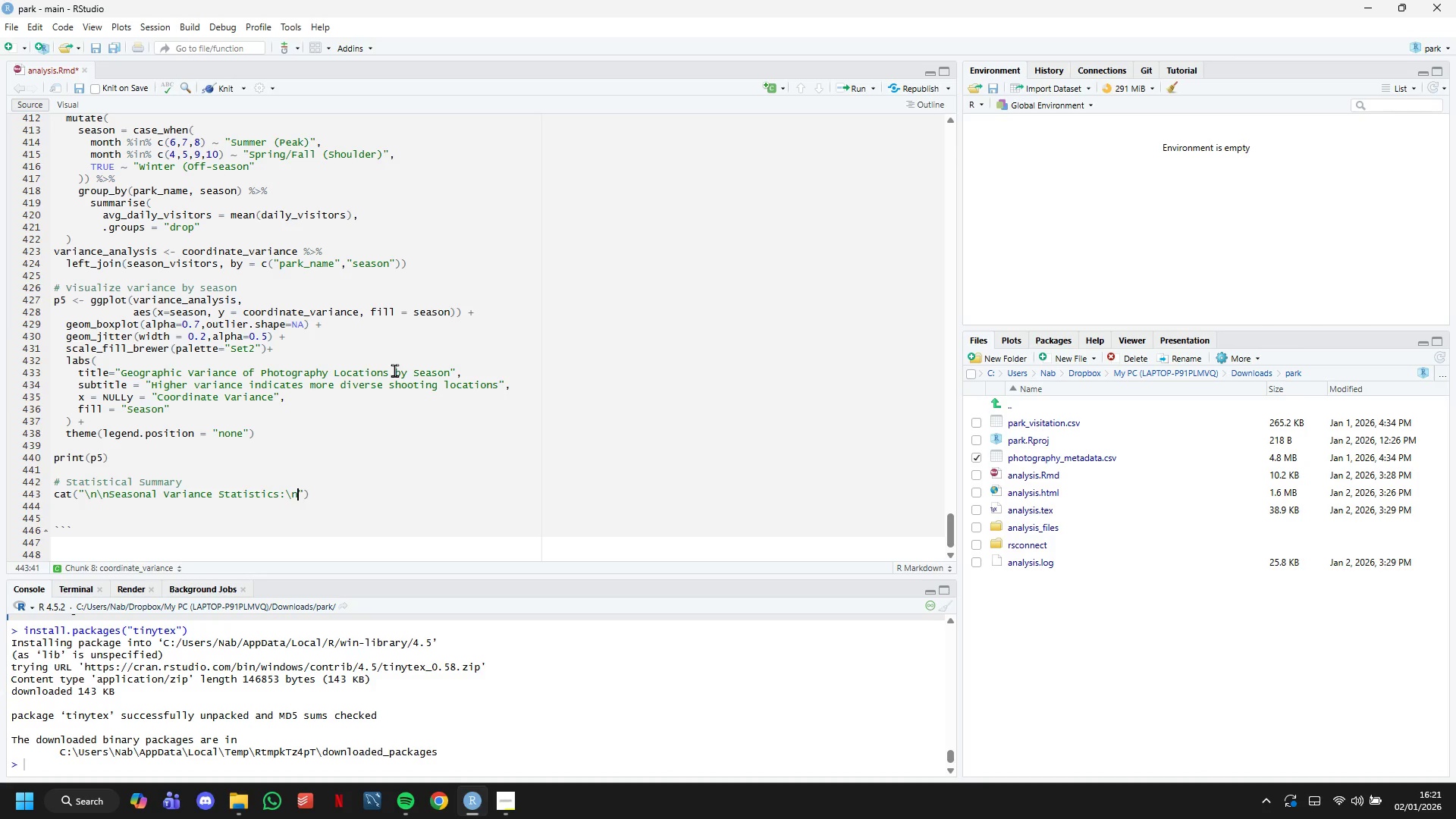 
key(ArrowRight)
 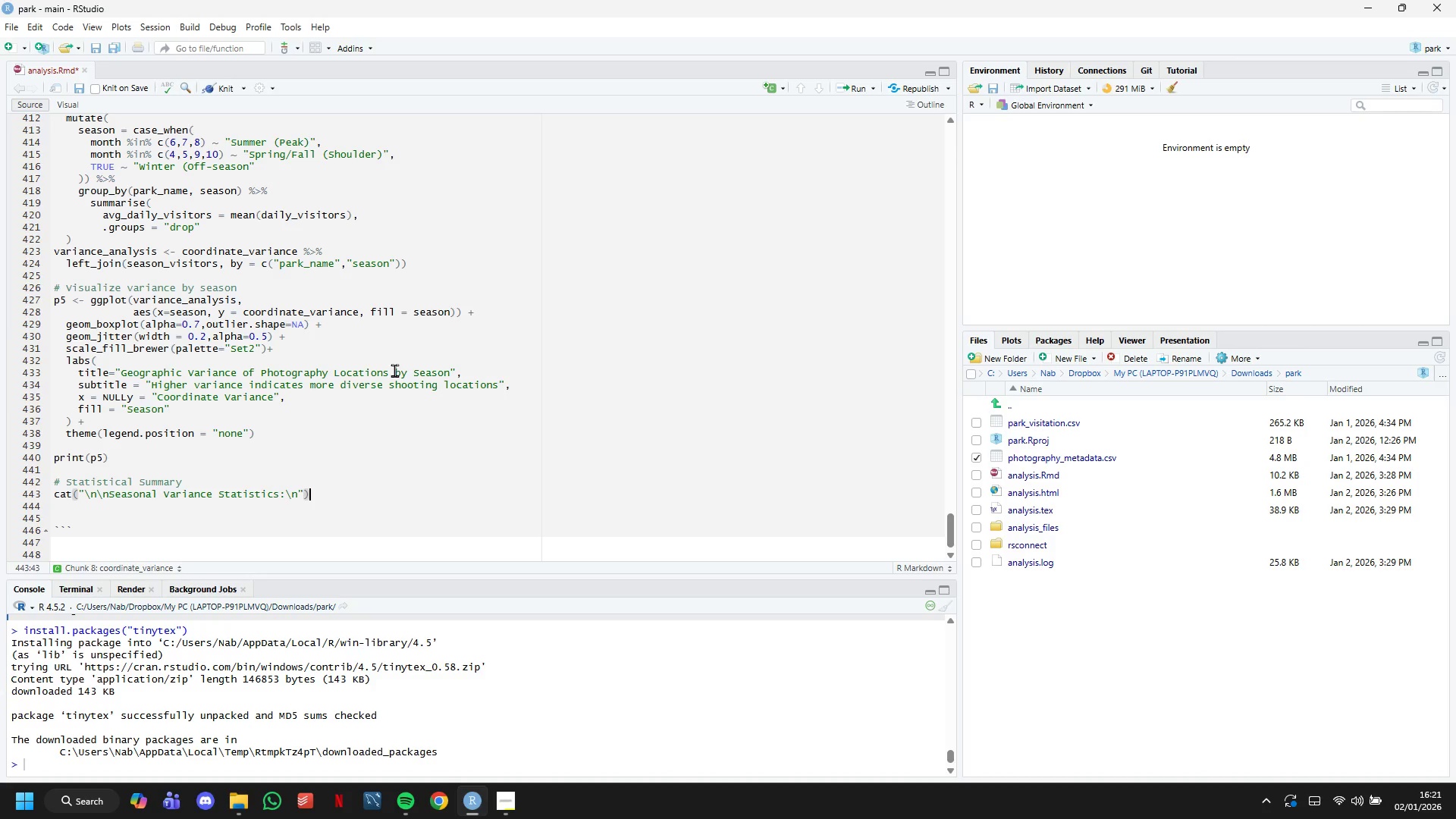 
key(Enter)
 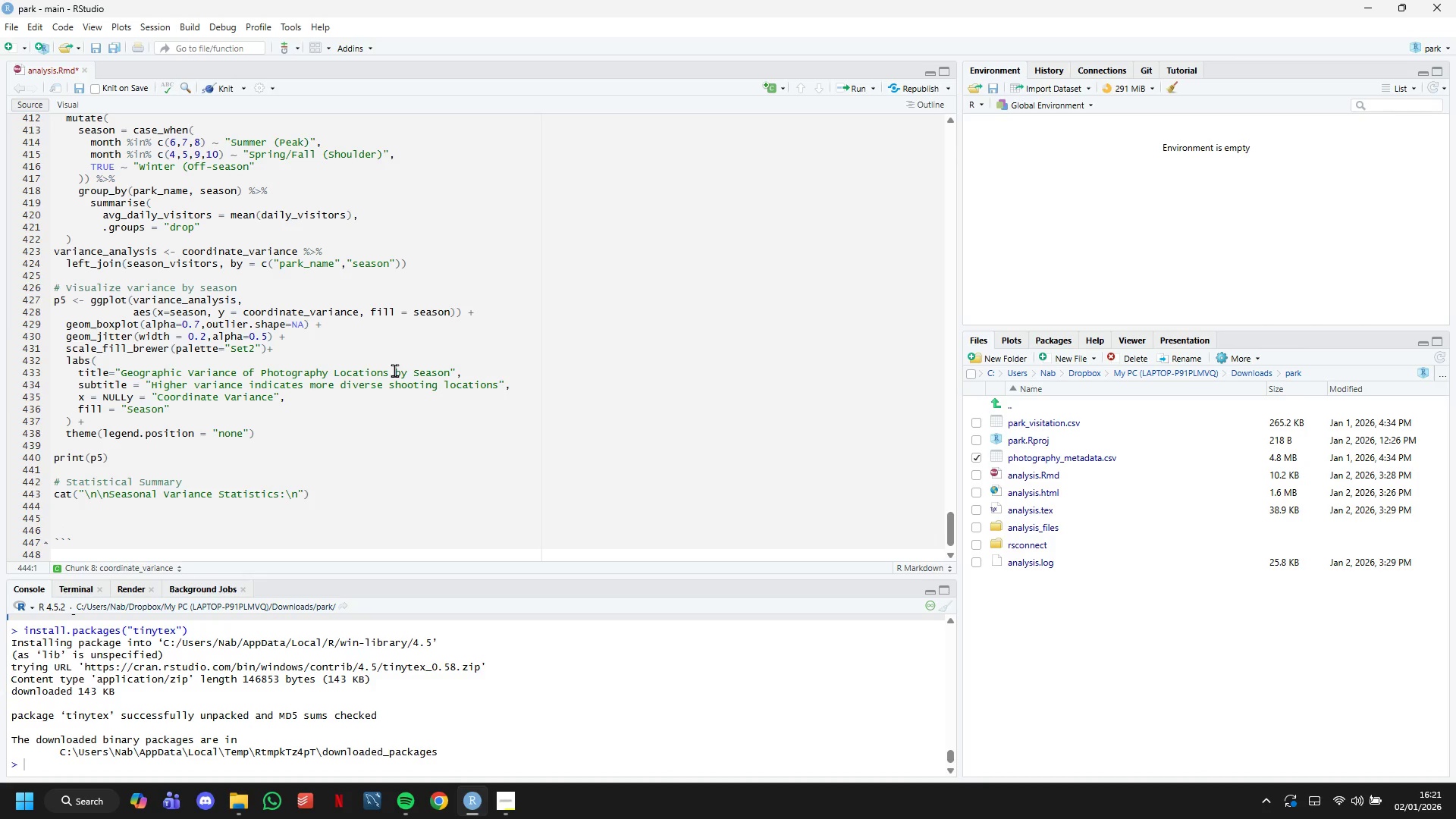 
type(variance_ana)
key(Tab)
type( %>%)
 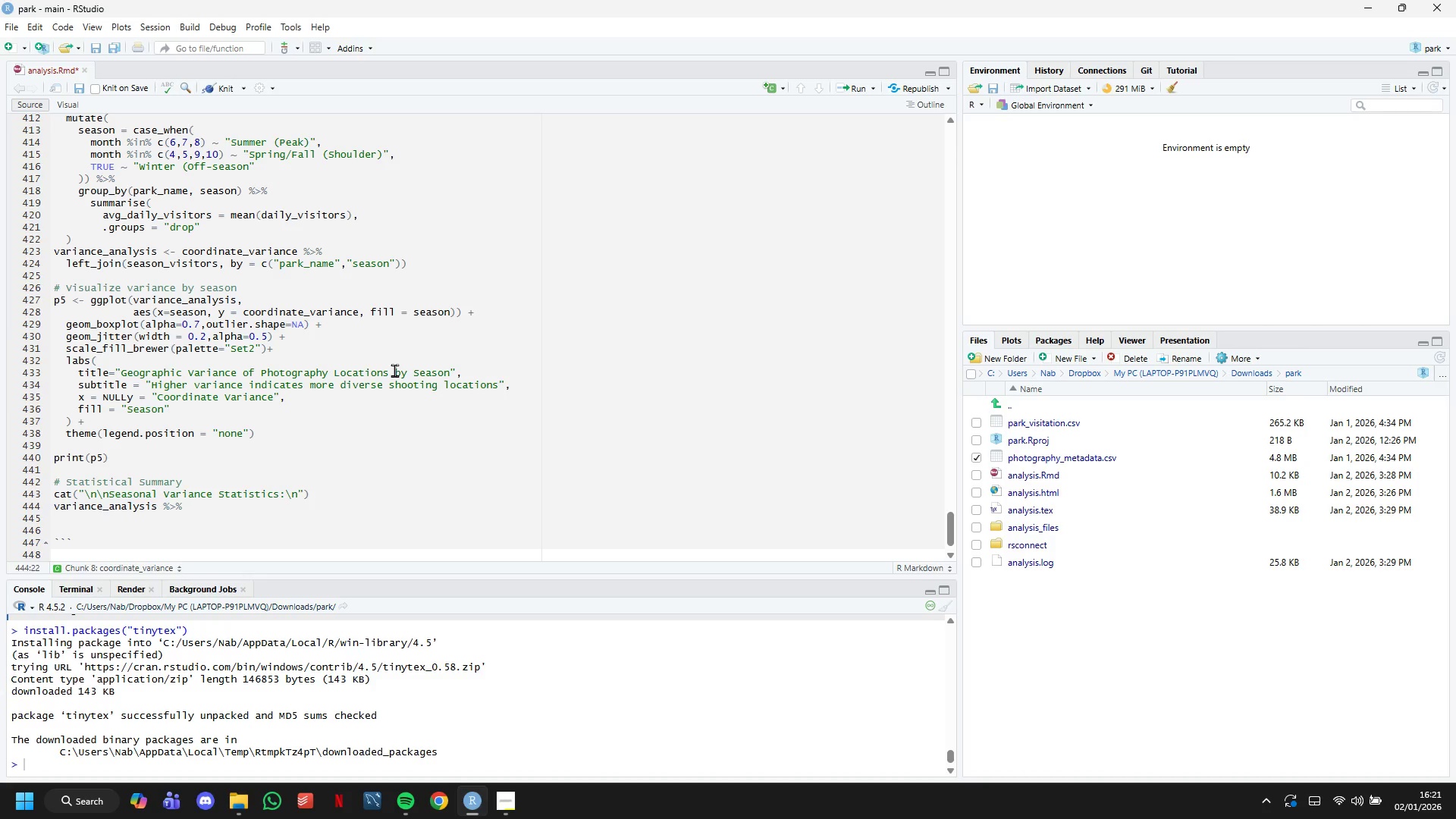 
key(Enter)
 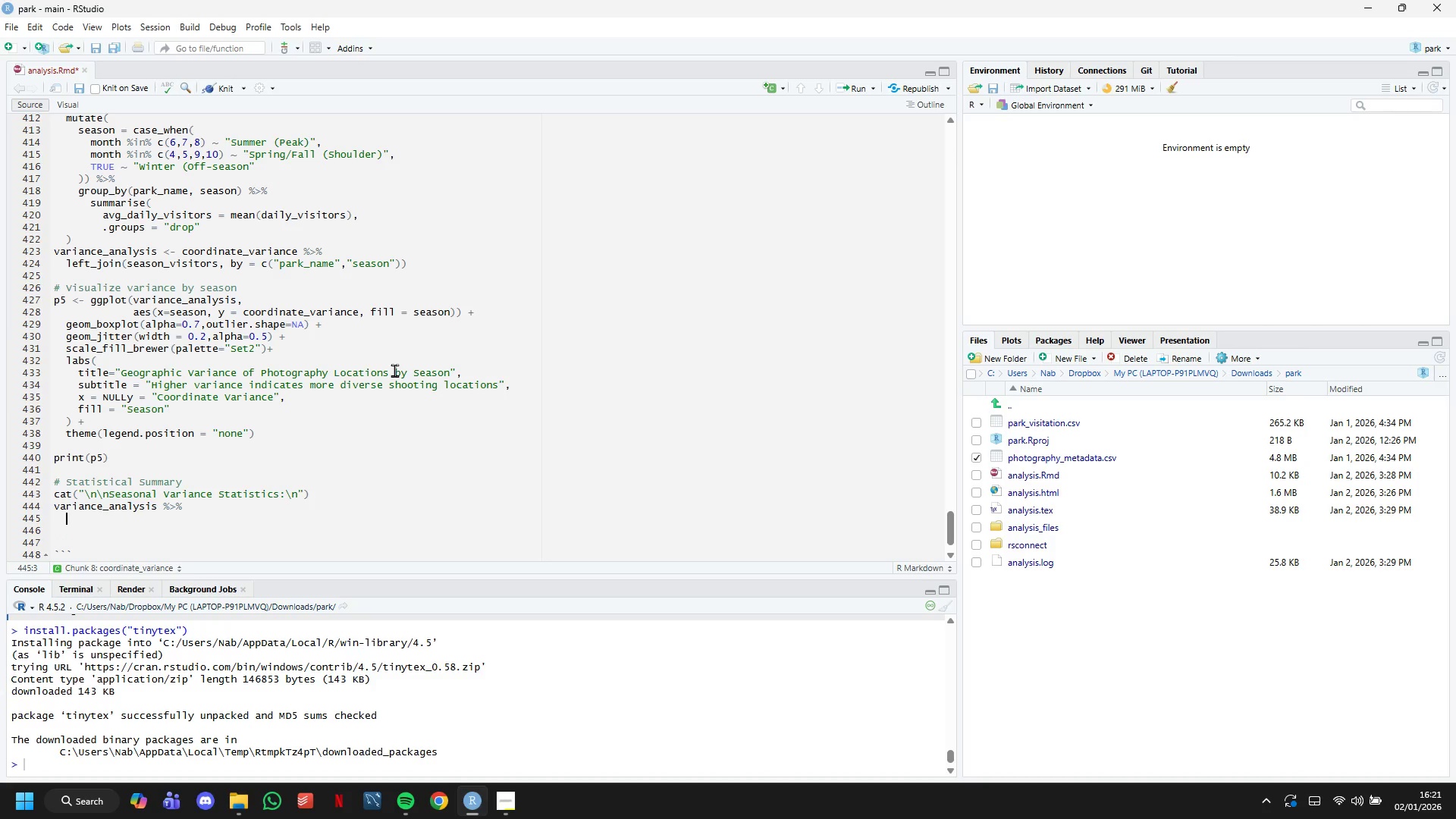 
type(group_by(season) %>%)
 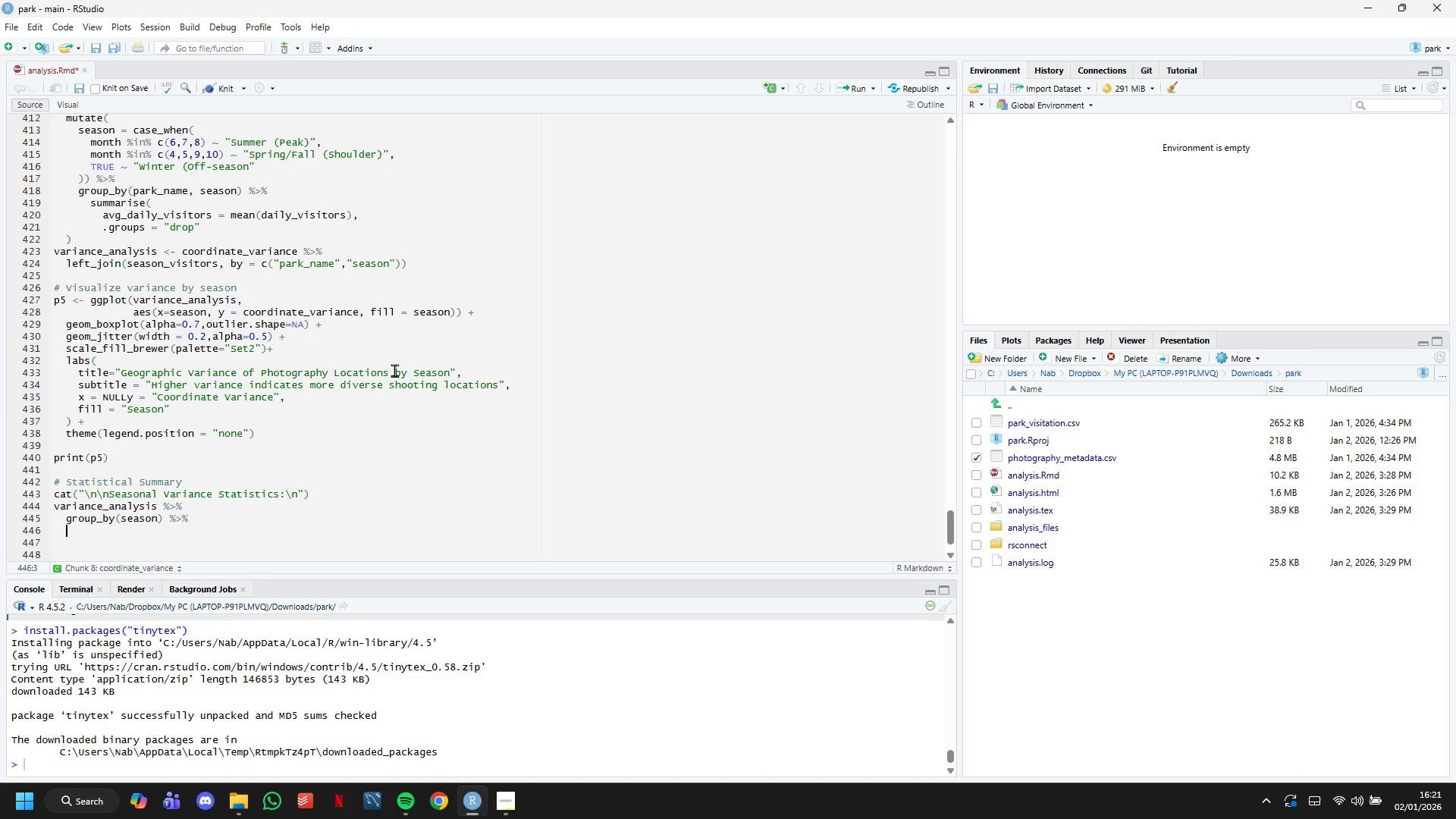 
 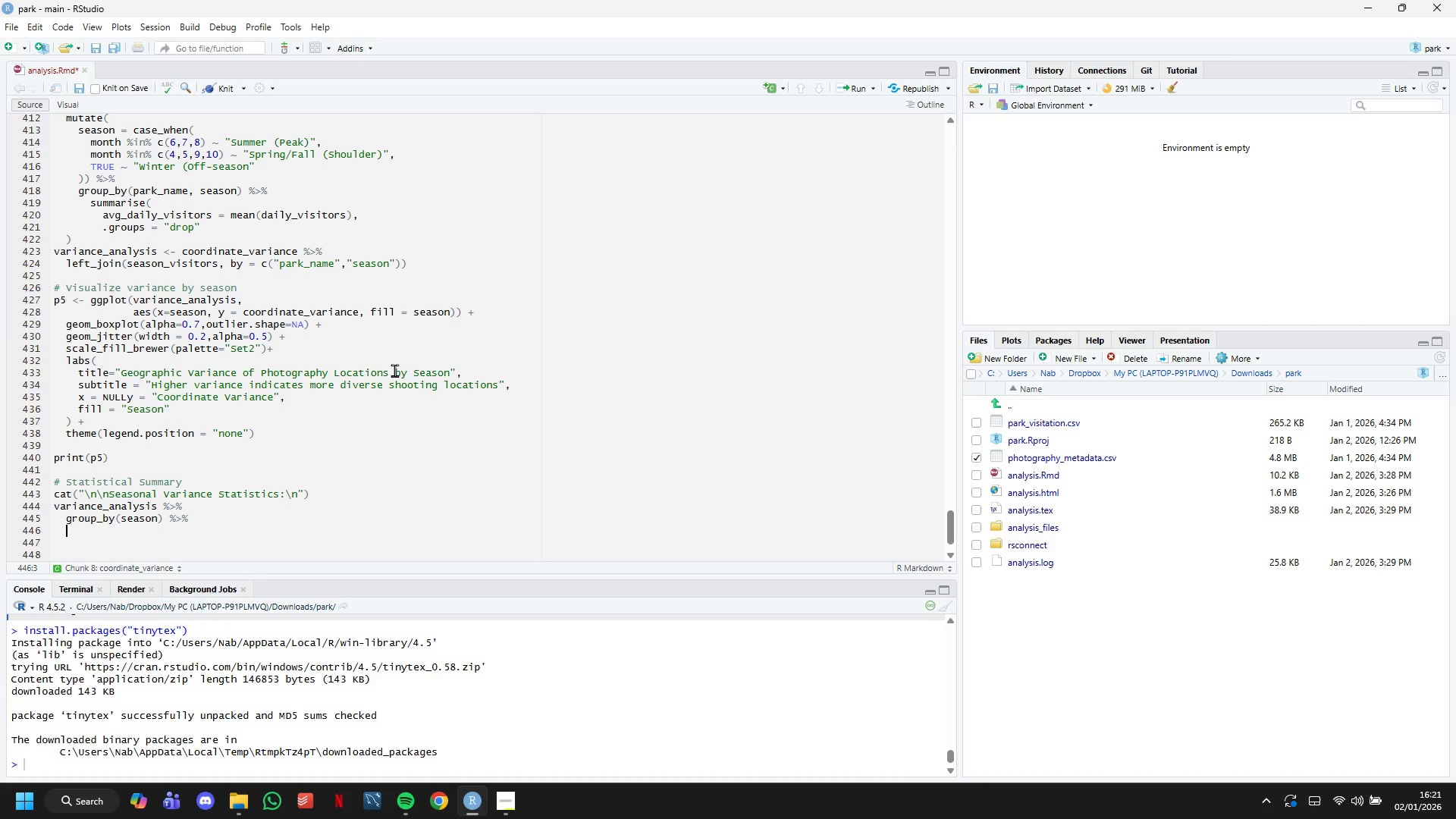 
key(Enter)
 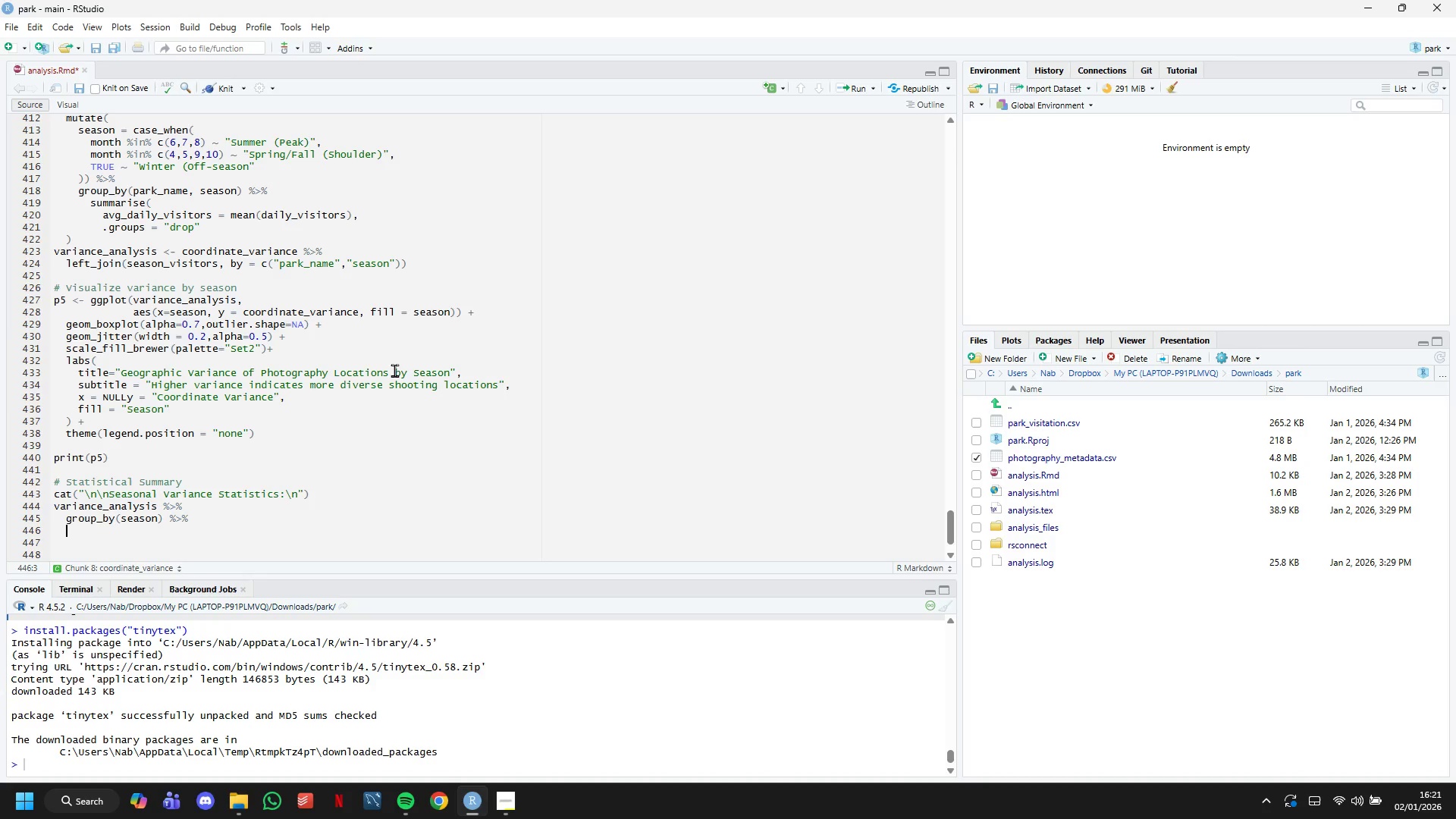 
type(summarise()
 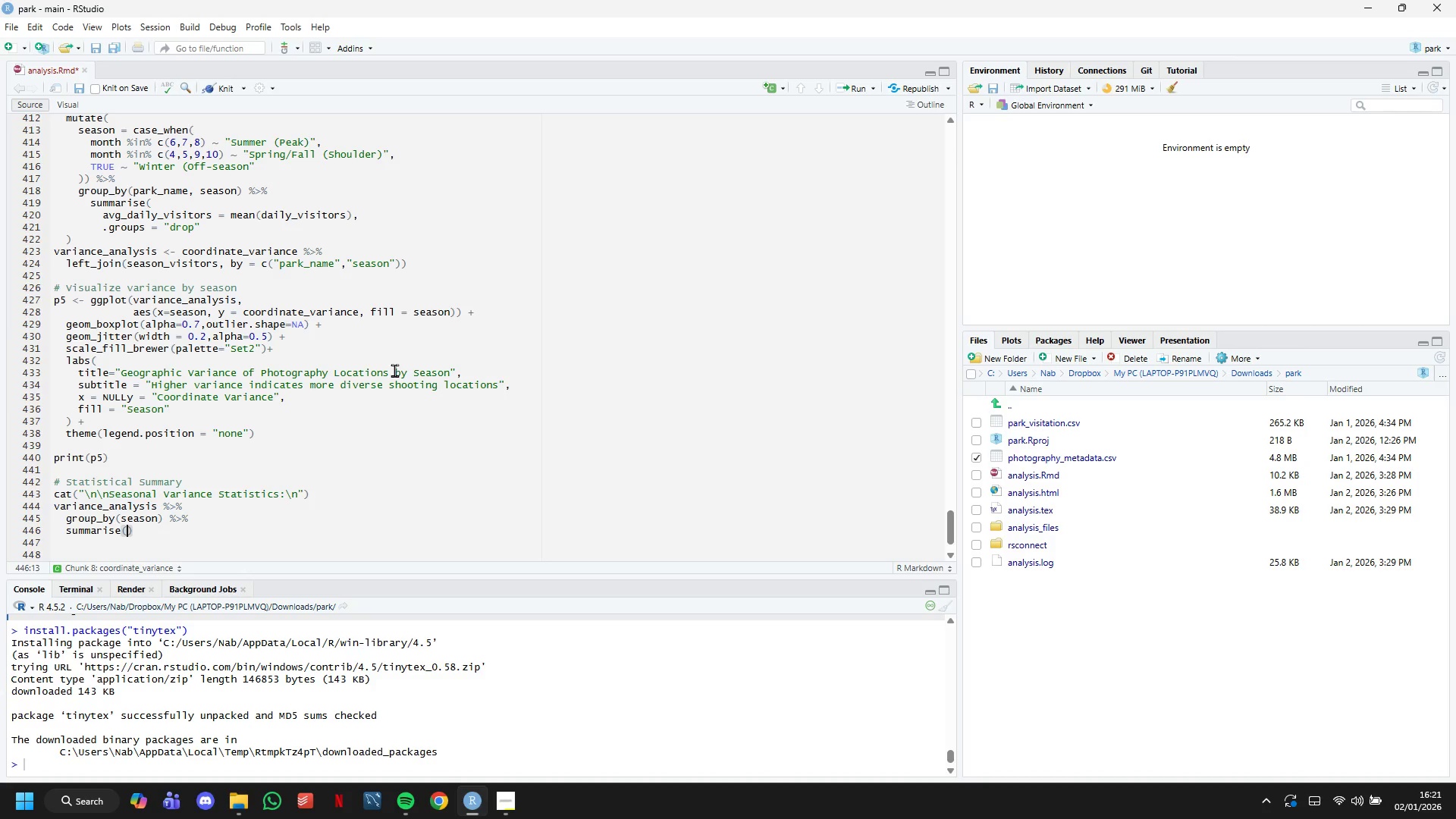 
key(Enter)
 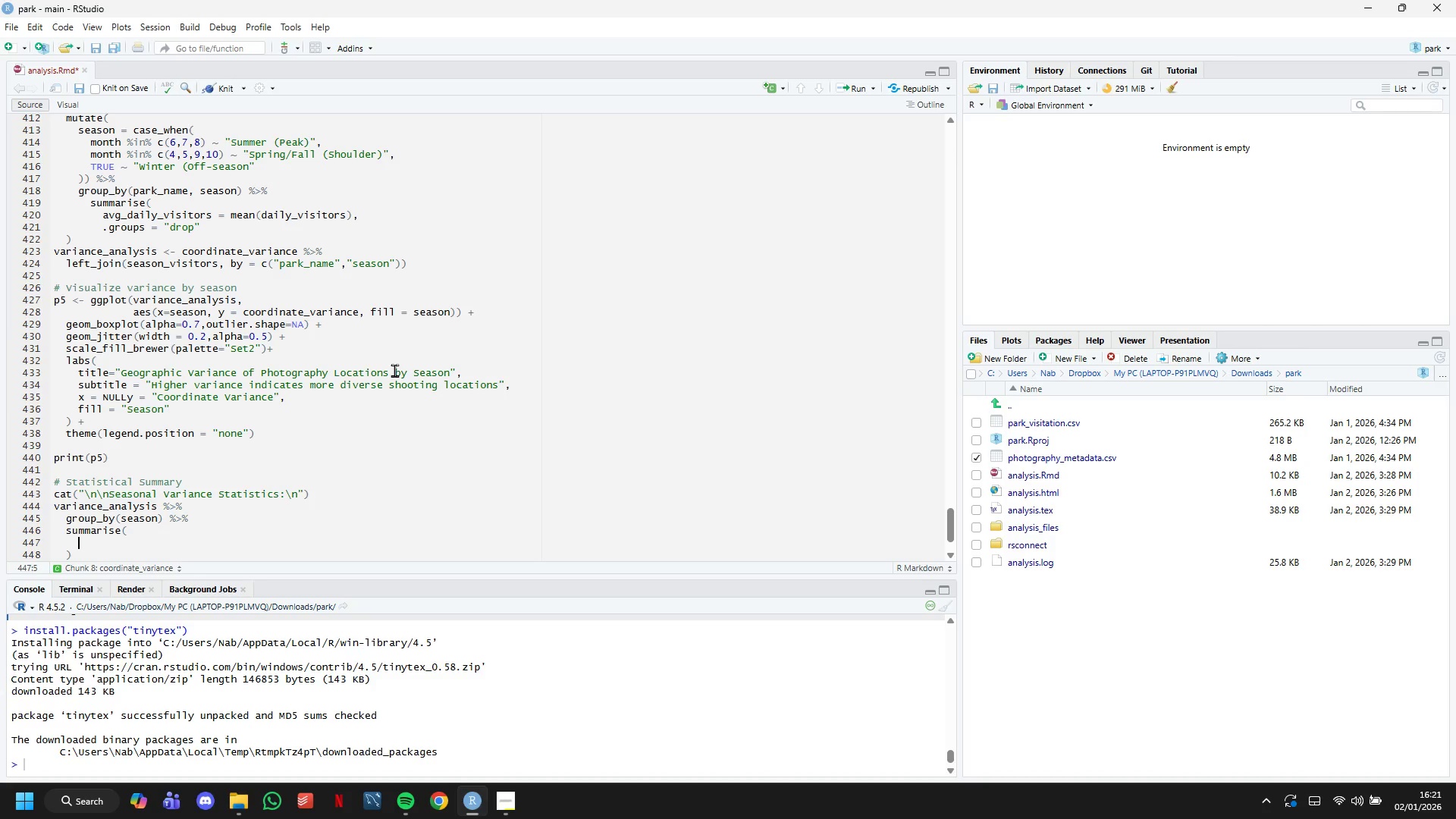 
type('Mean Variance' =)
 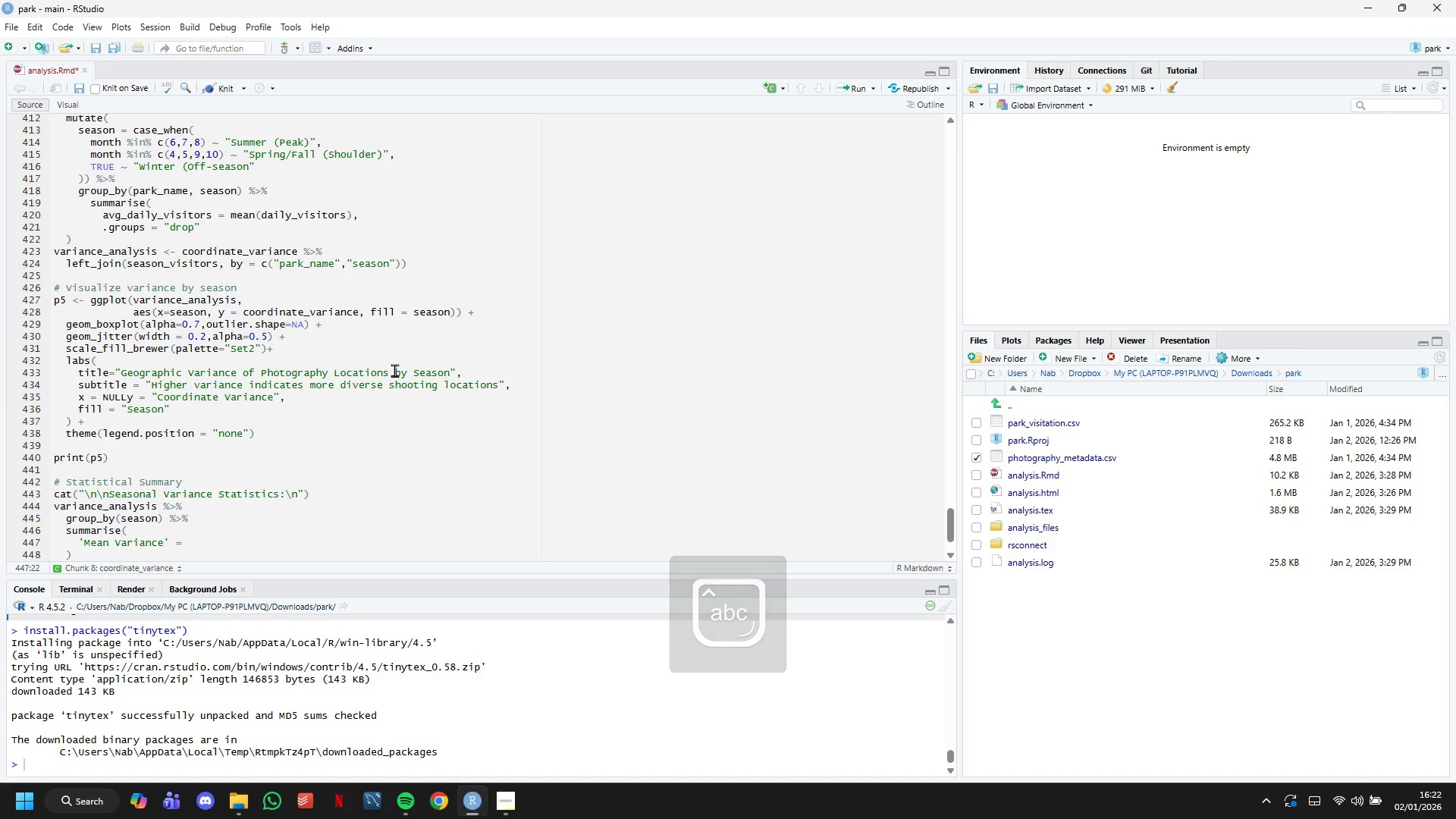 
scroll: coordinate [411, 334], scroll_direction: down, amount: 7.0
 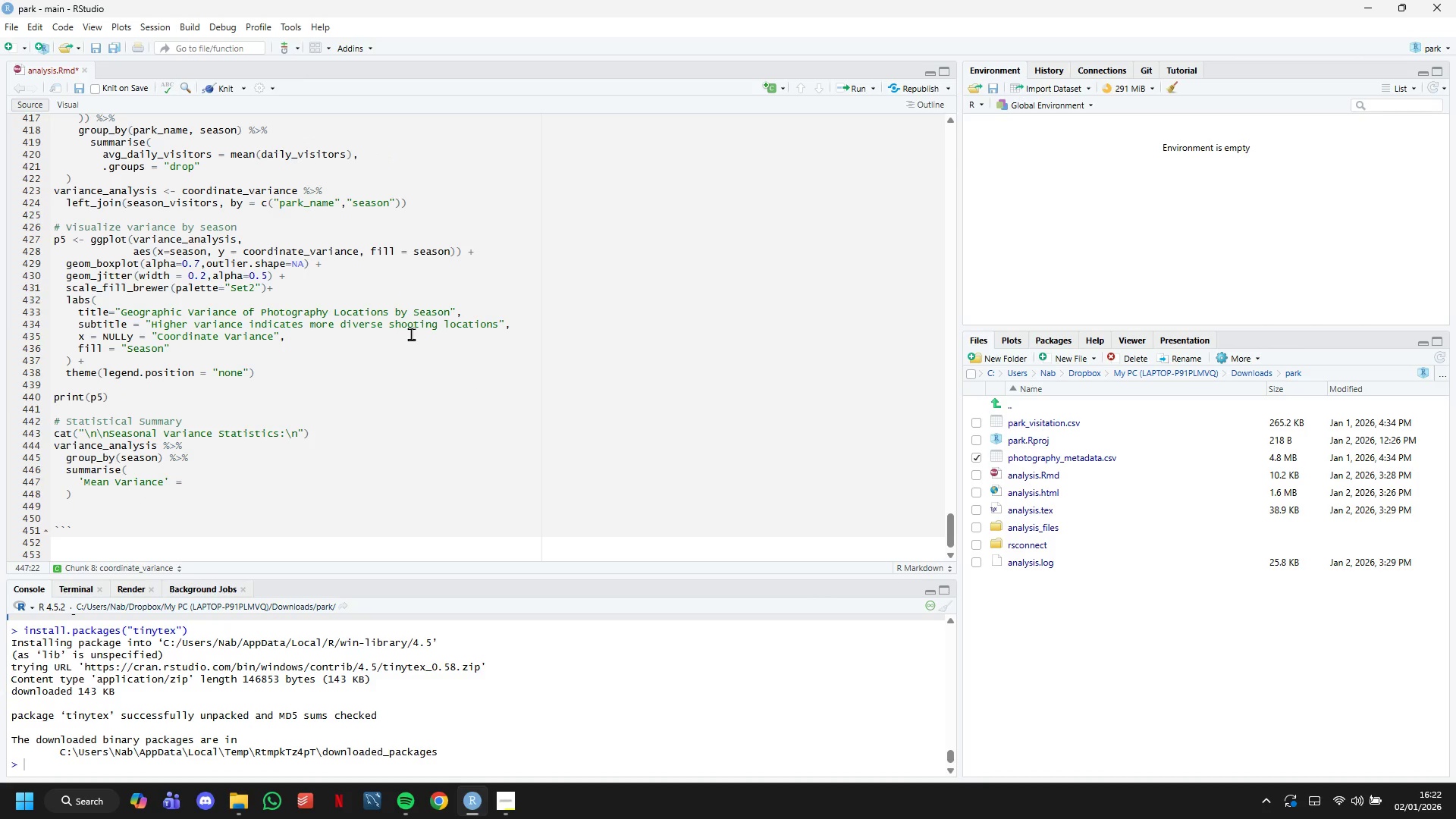 
key(Space)
 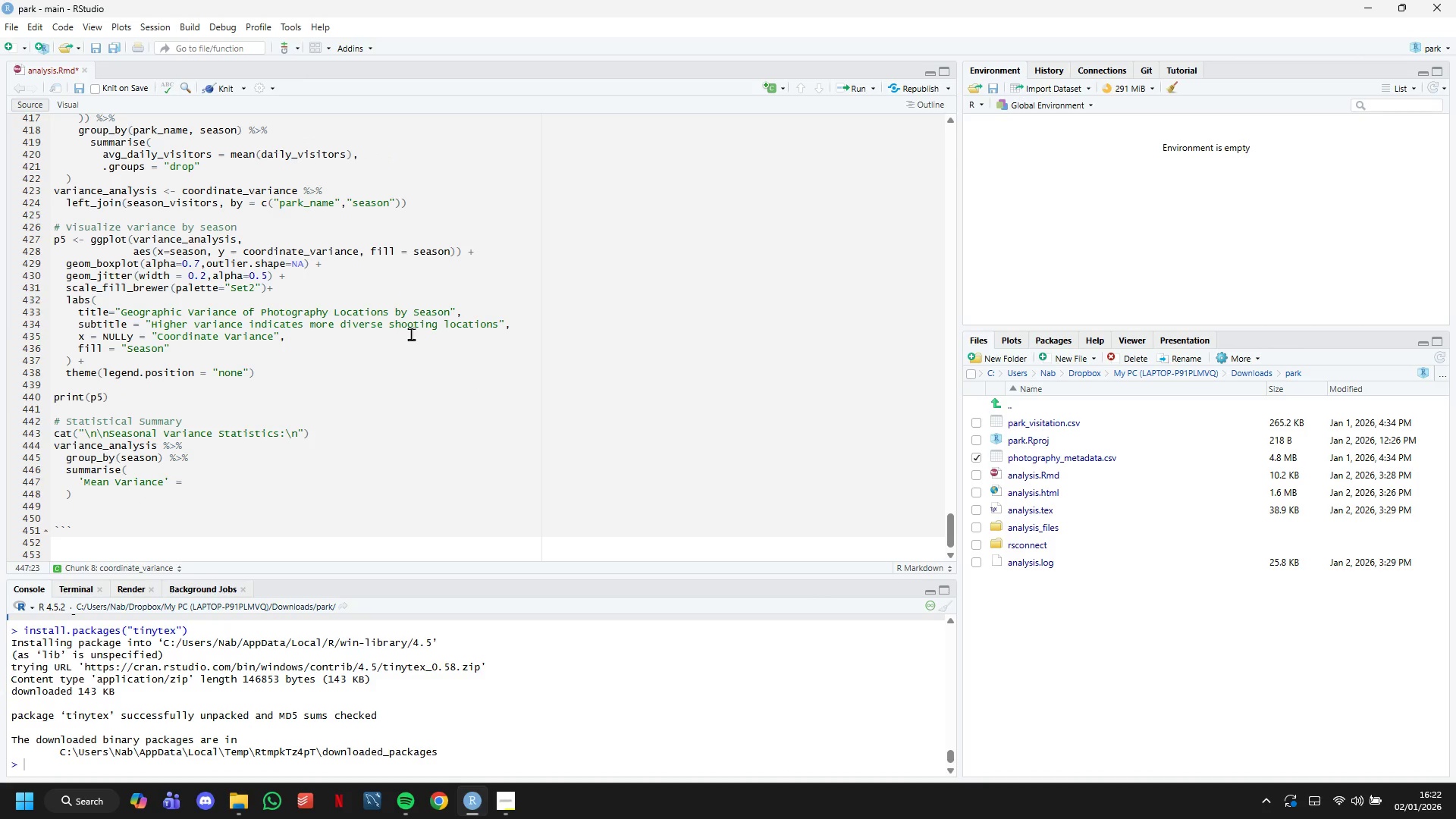 
hold_key(key=Backspace, duration=0.91)
 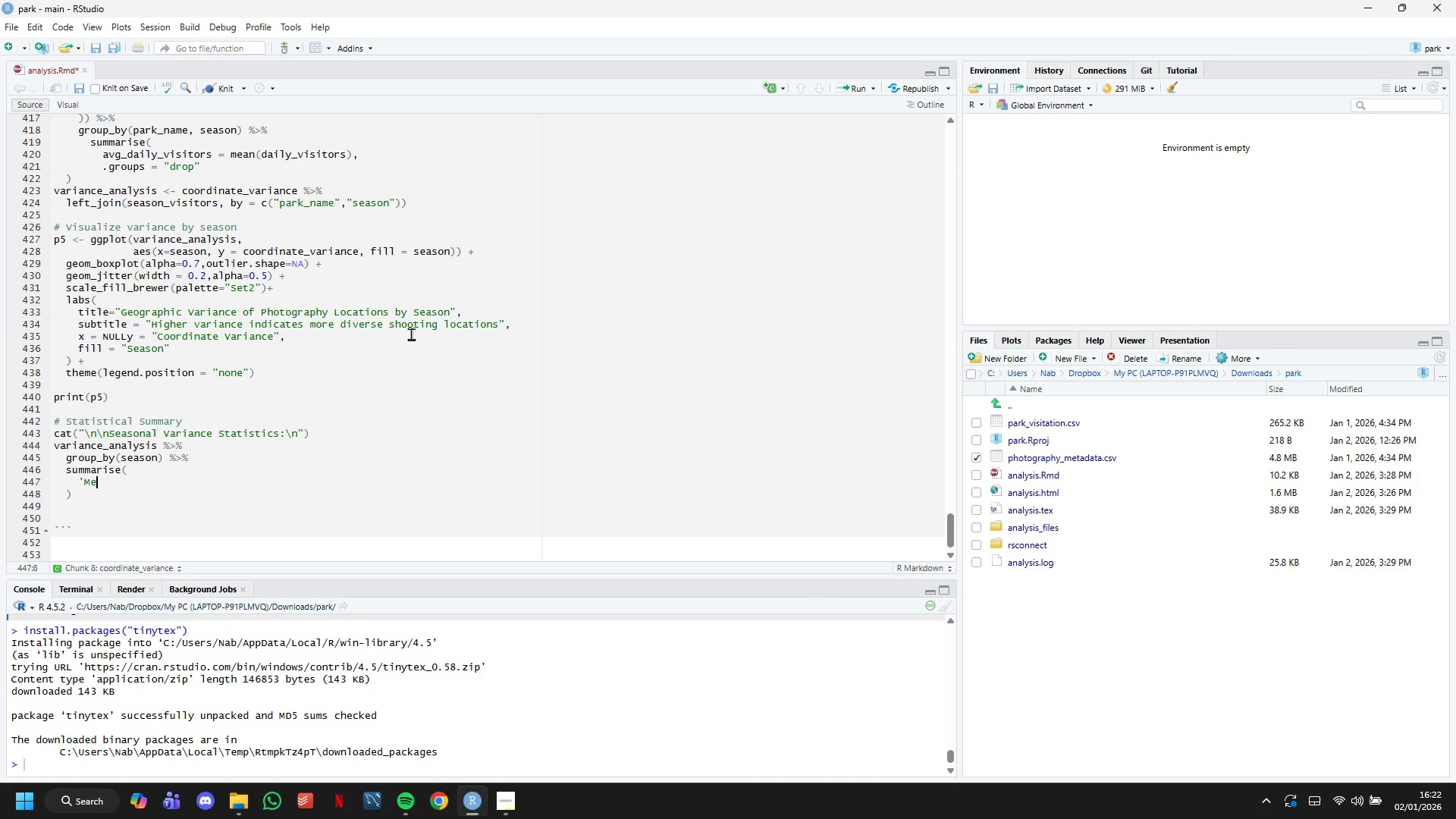 
key(Backspace)
 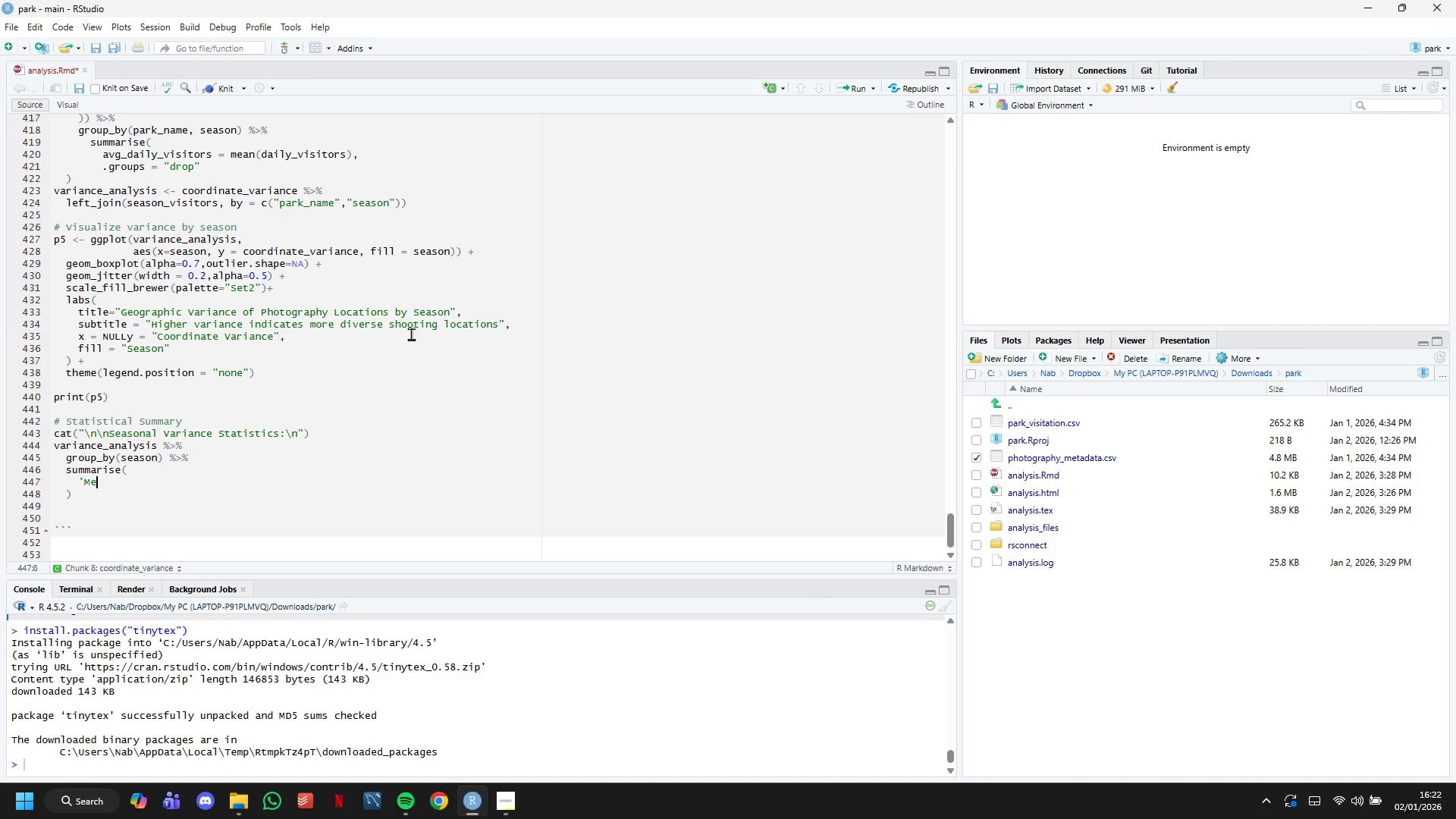 
key(Backspace)
 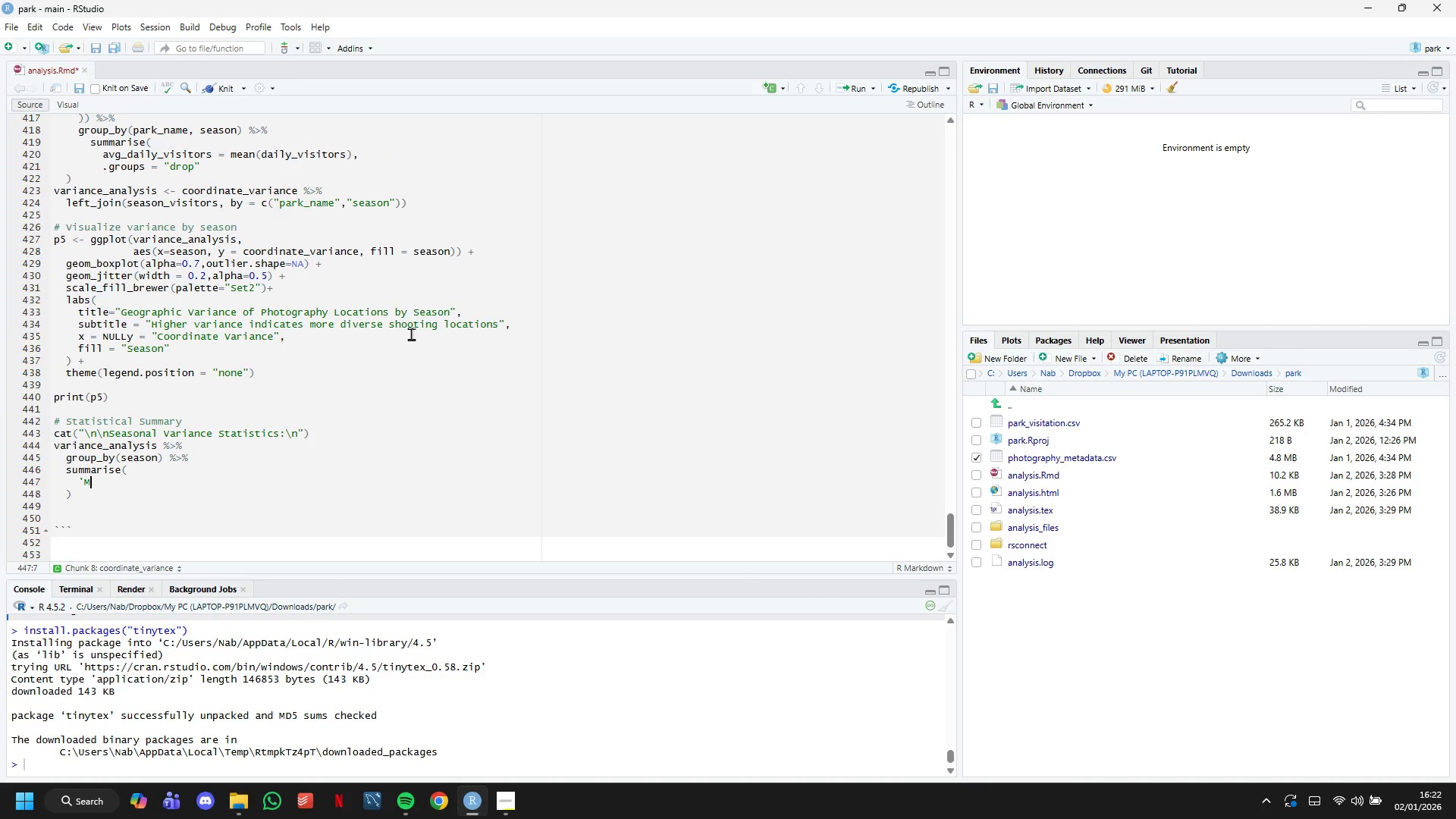 
key(Backspace)
 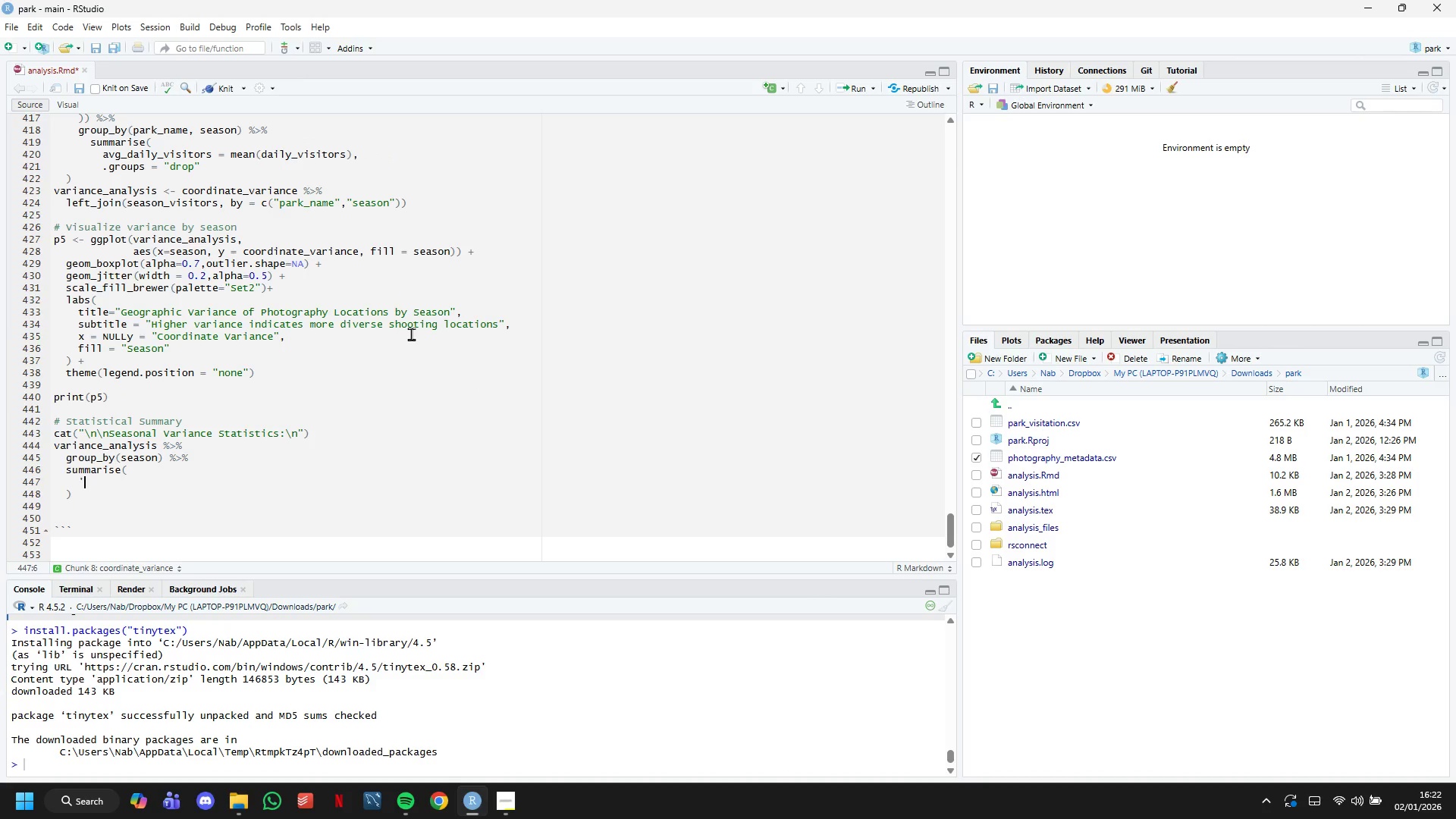 
key(Backspace)
 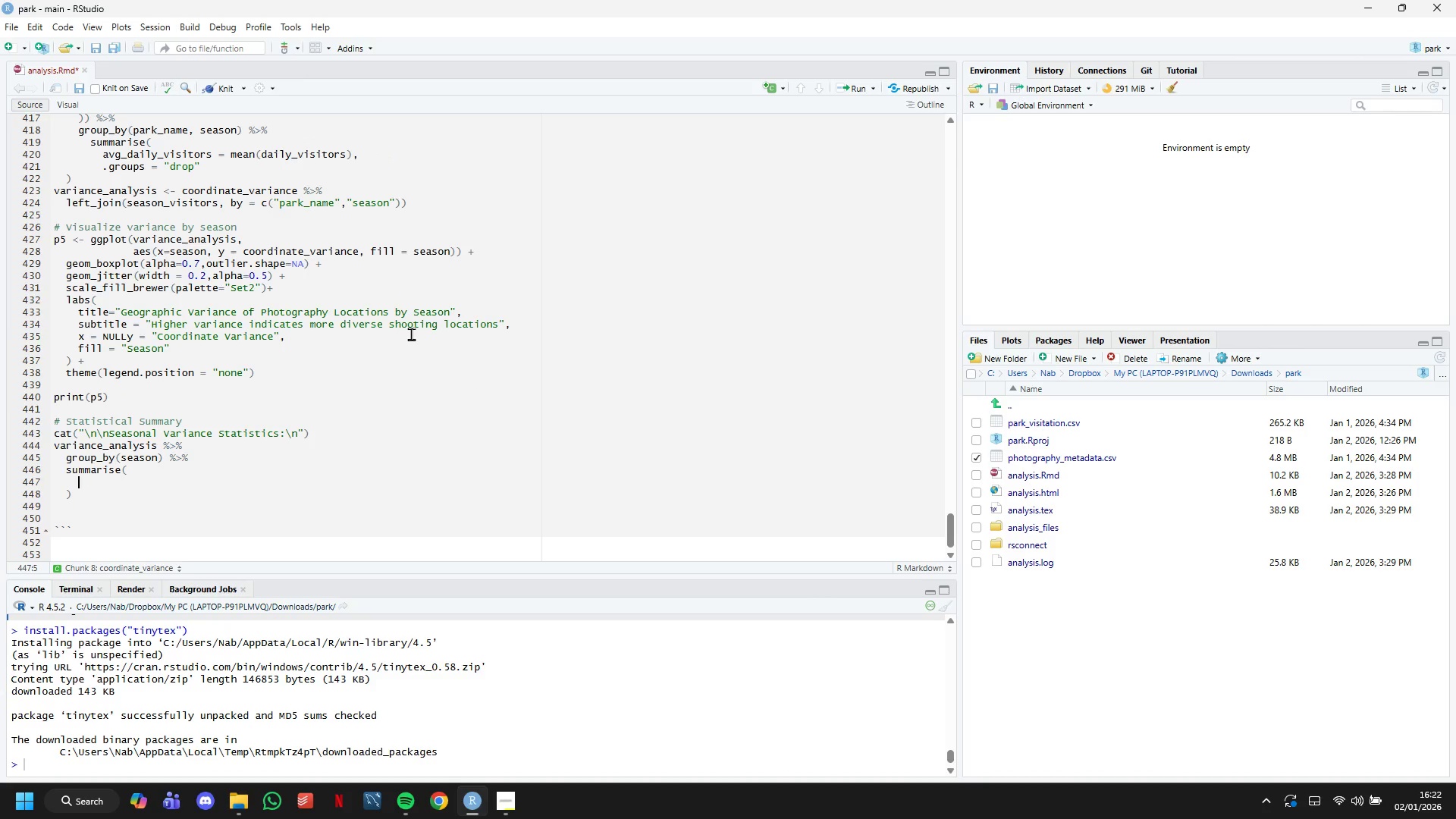 
key(Backquote)
 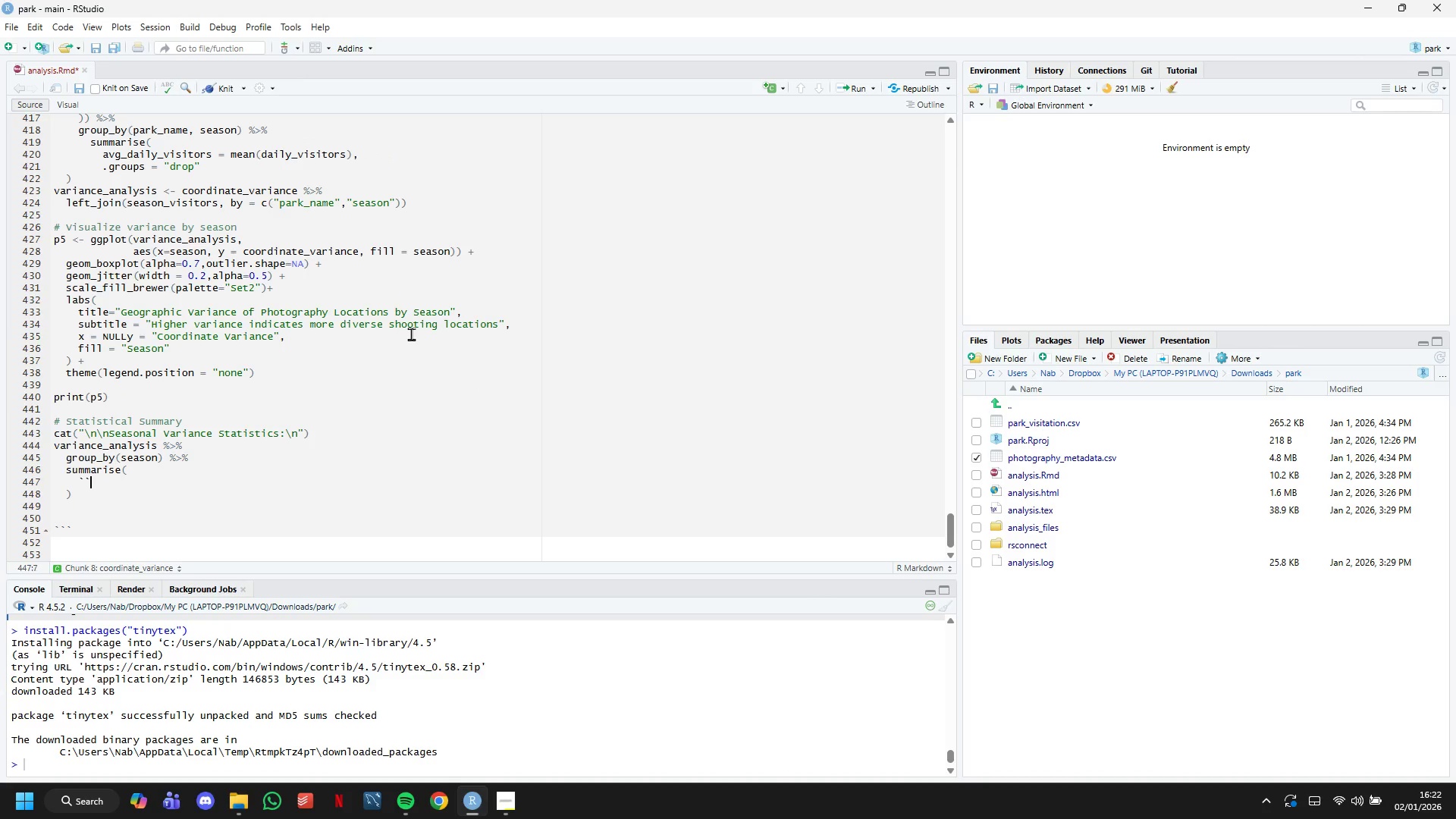 
key(Backquote)
 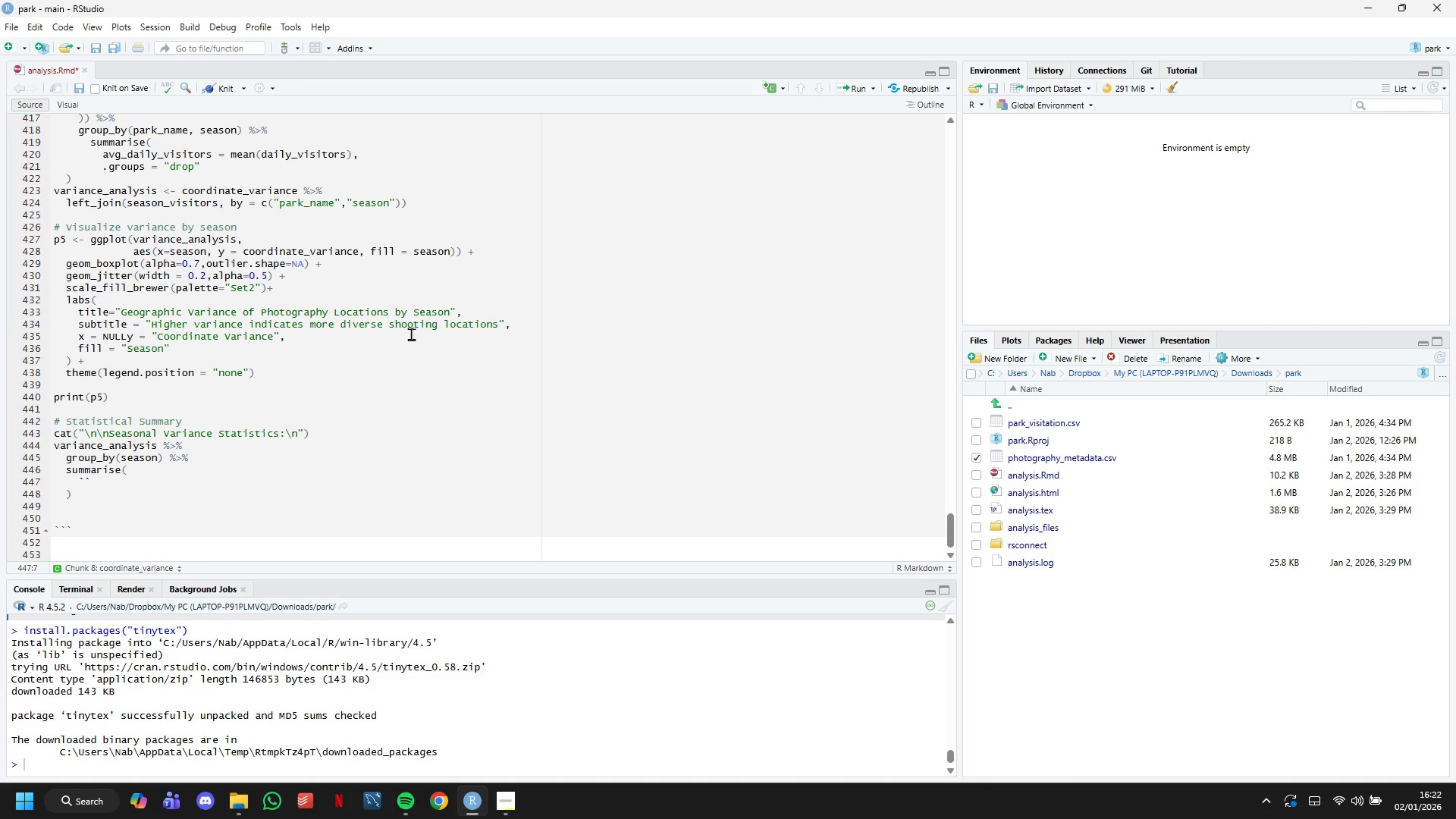 
key(ArrowLeft)
 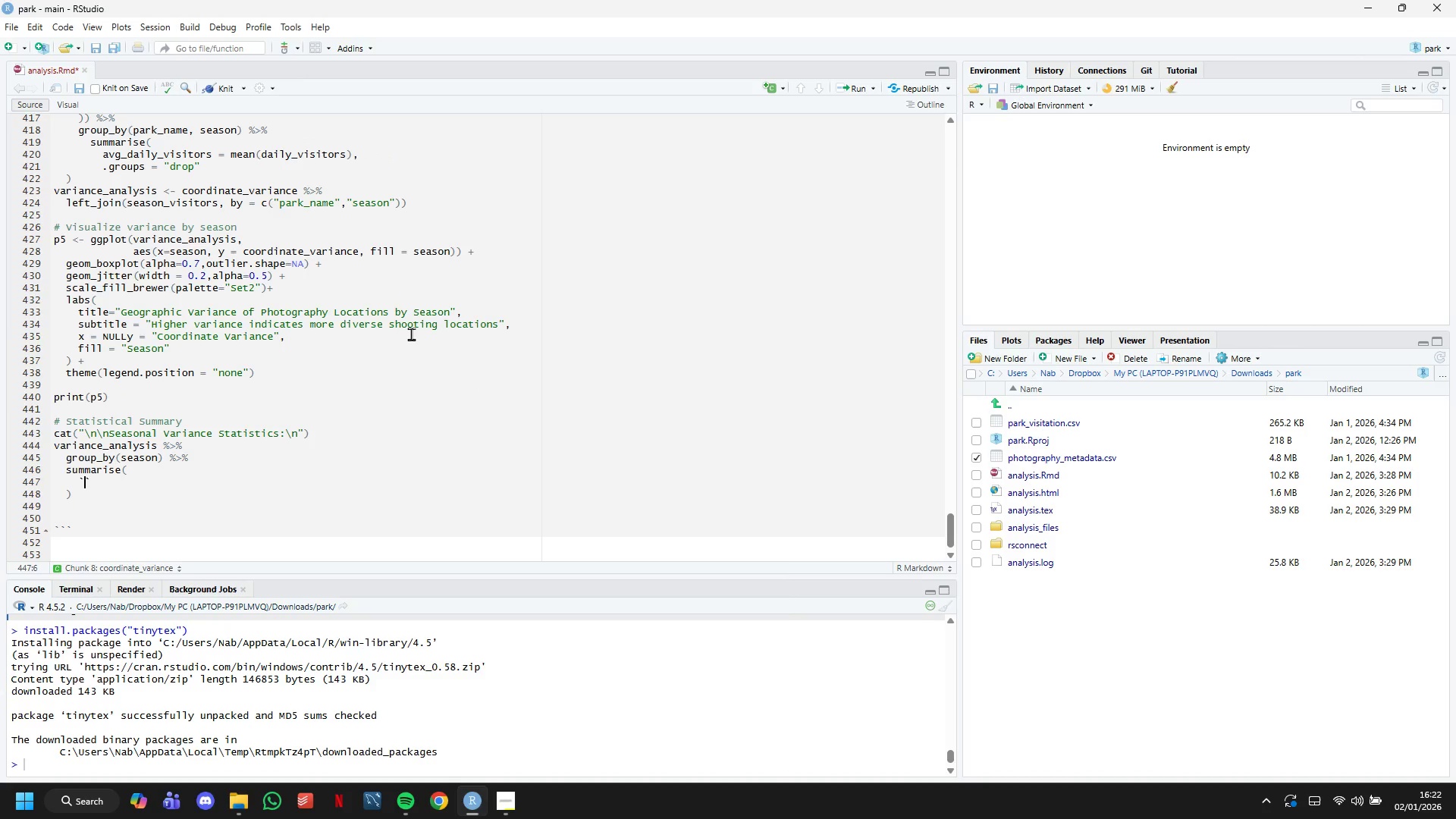 
type(Mean Variance)
 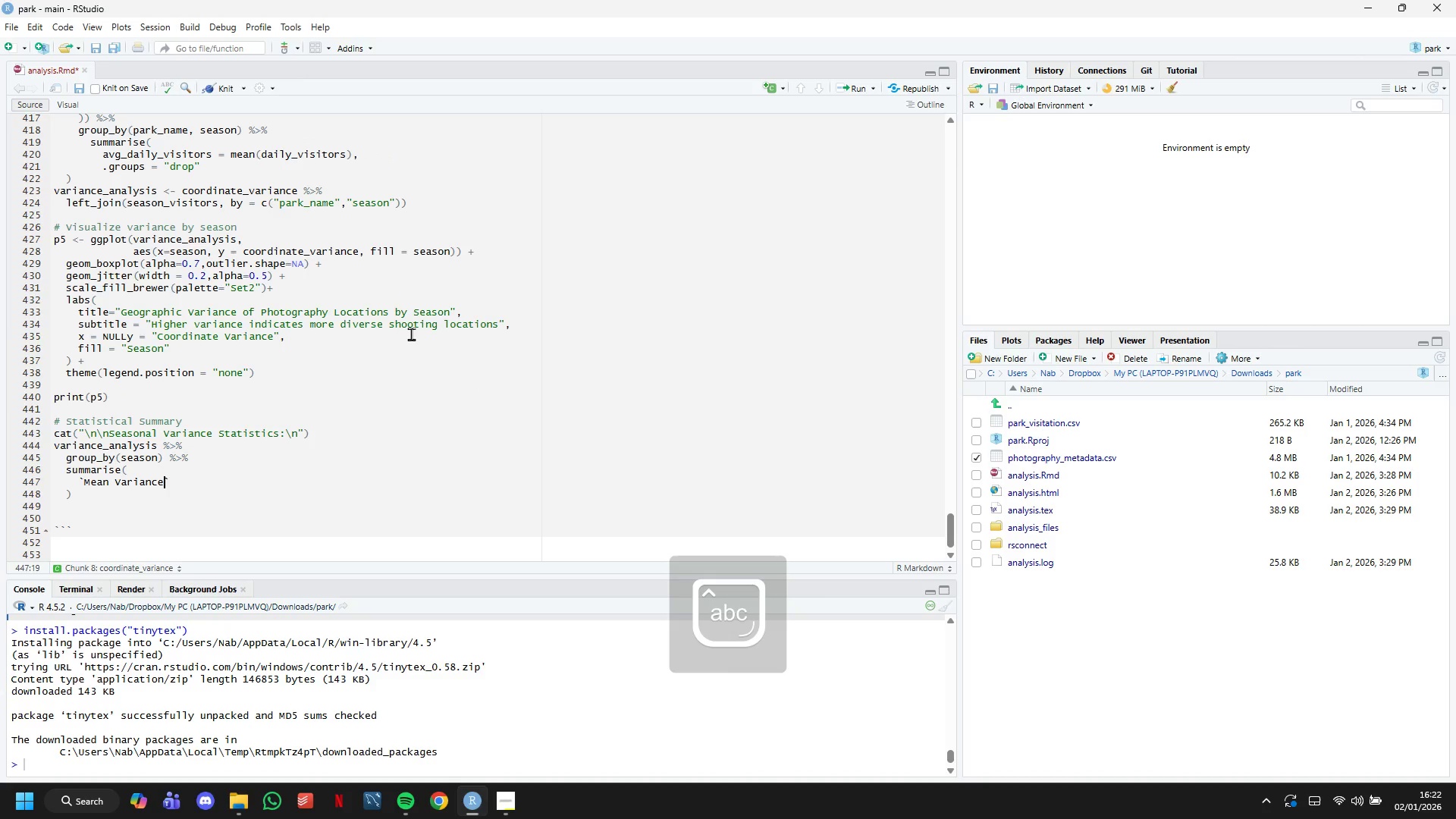 
key(ArrowRight)
 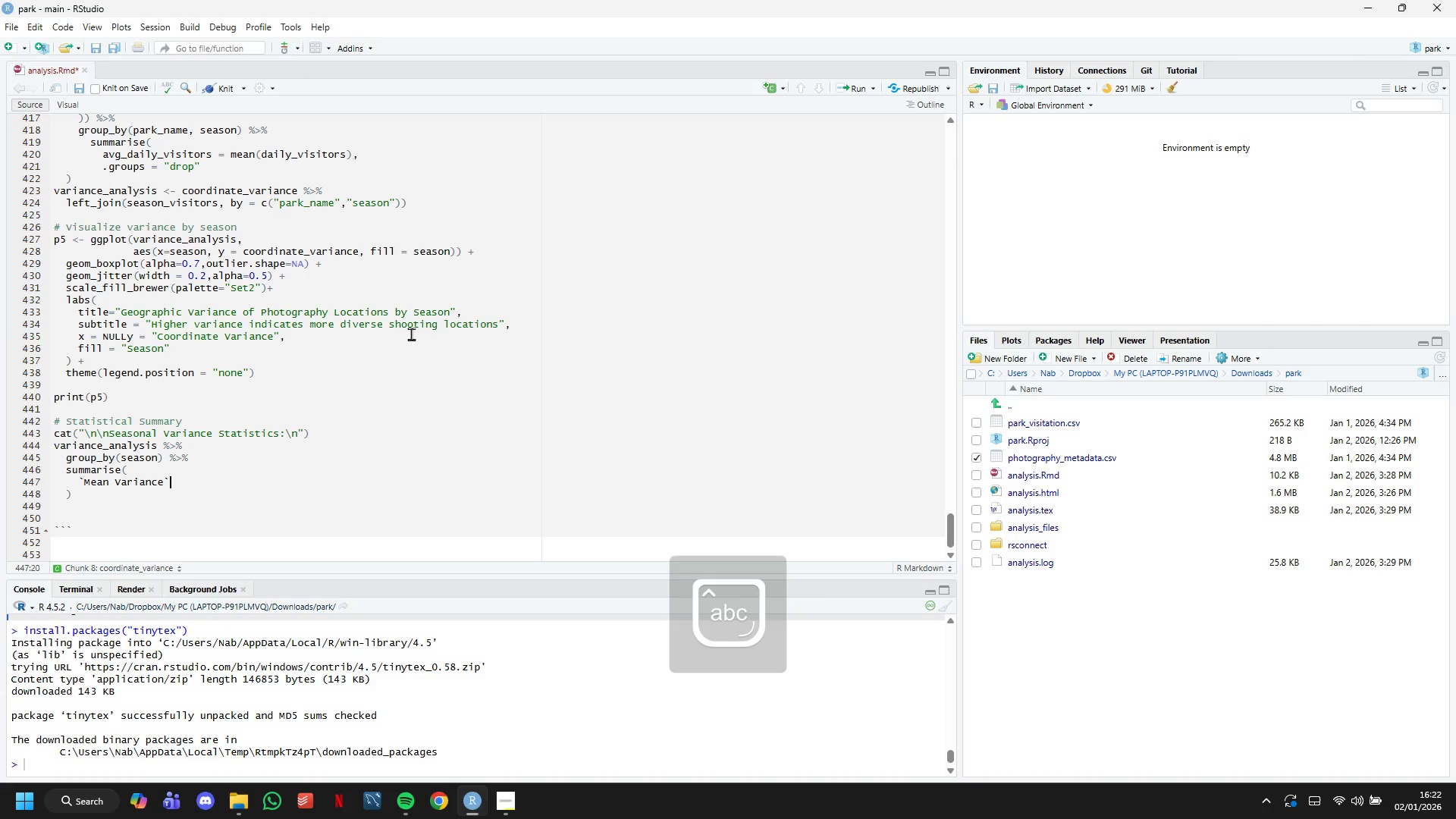 
type( = mean(coordinate_variance)
 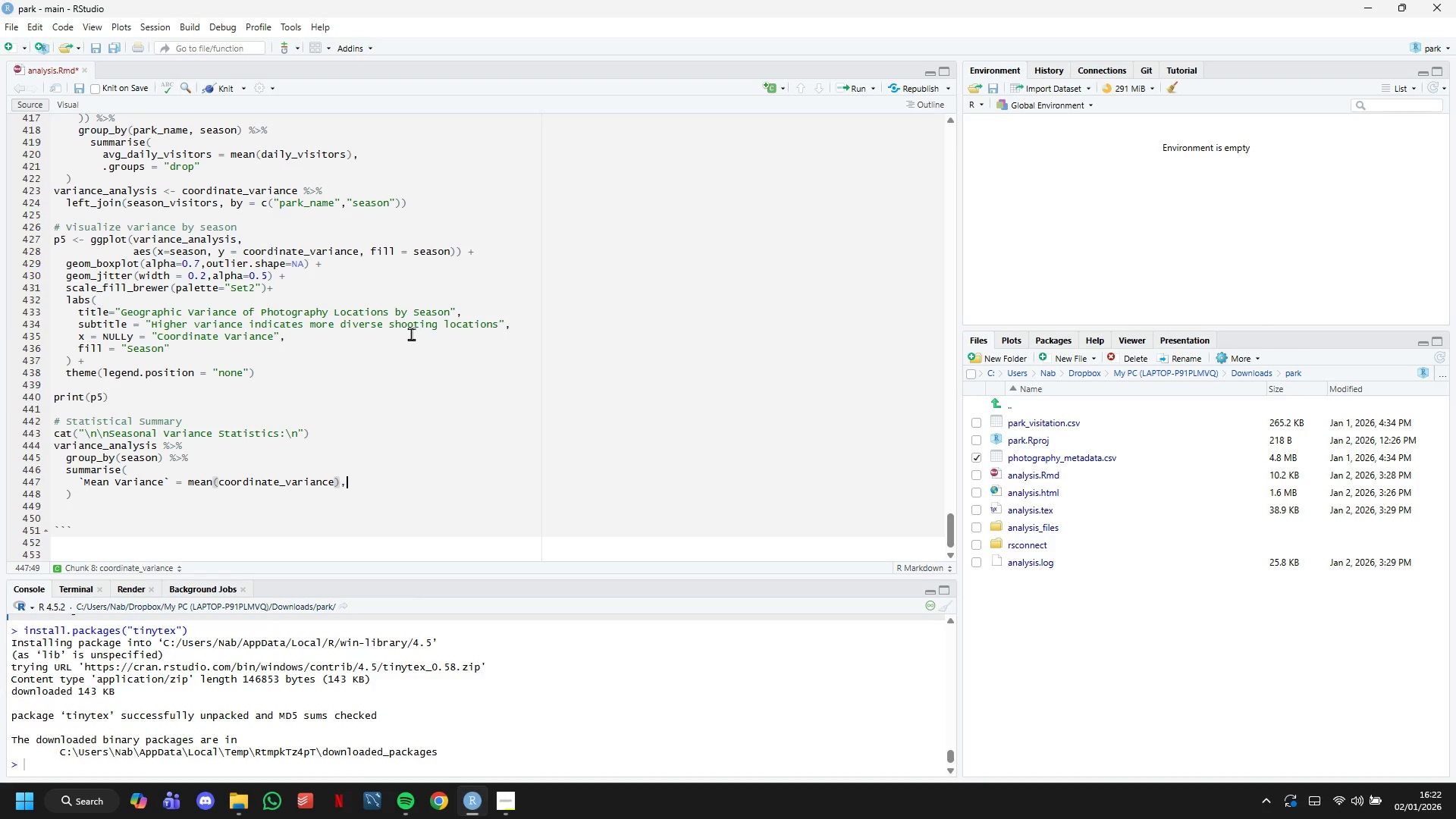 
 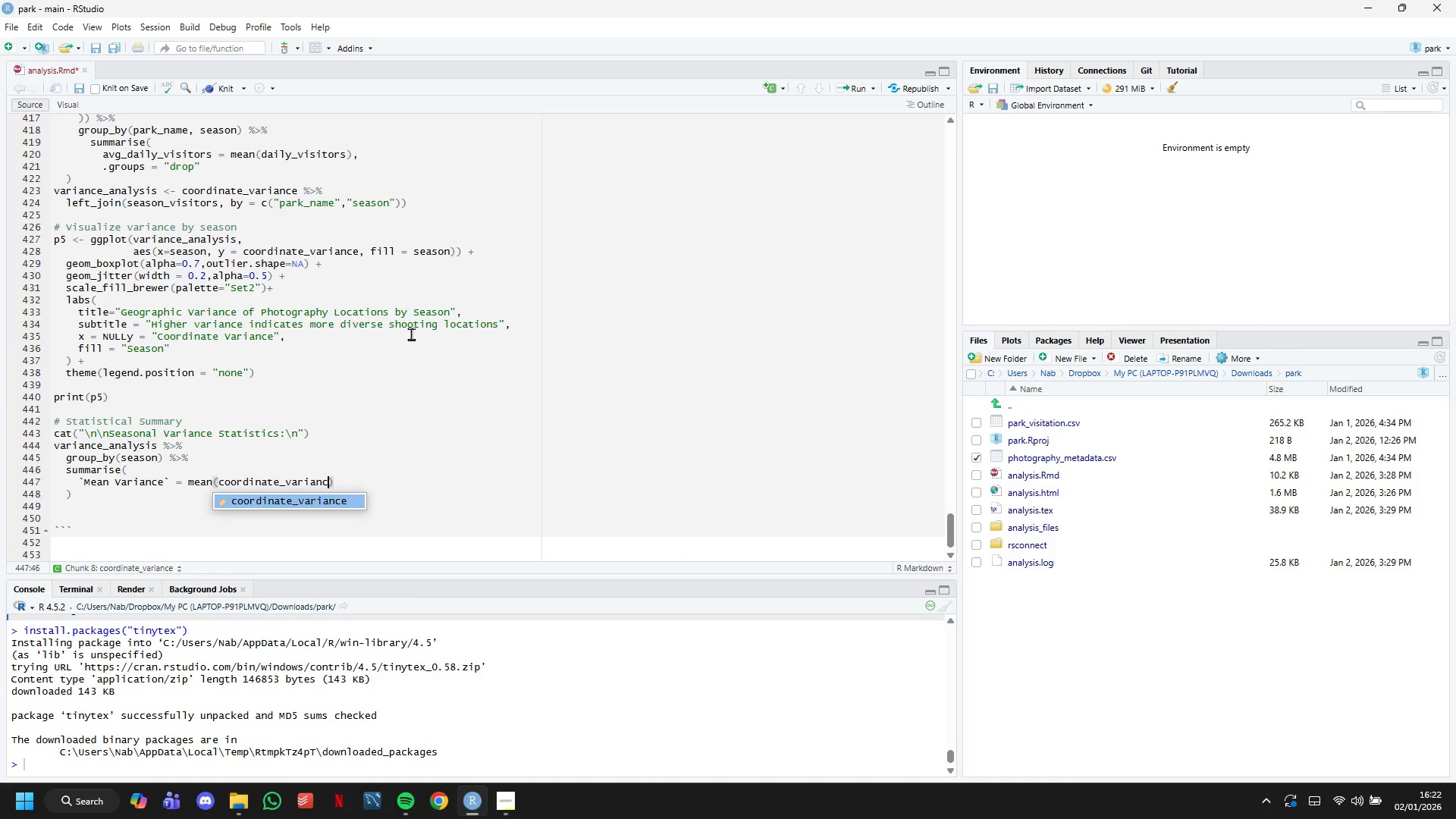 
key(ArrowRight)
 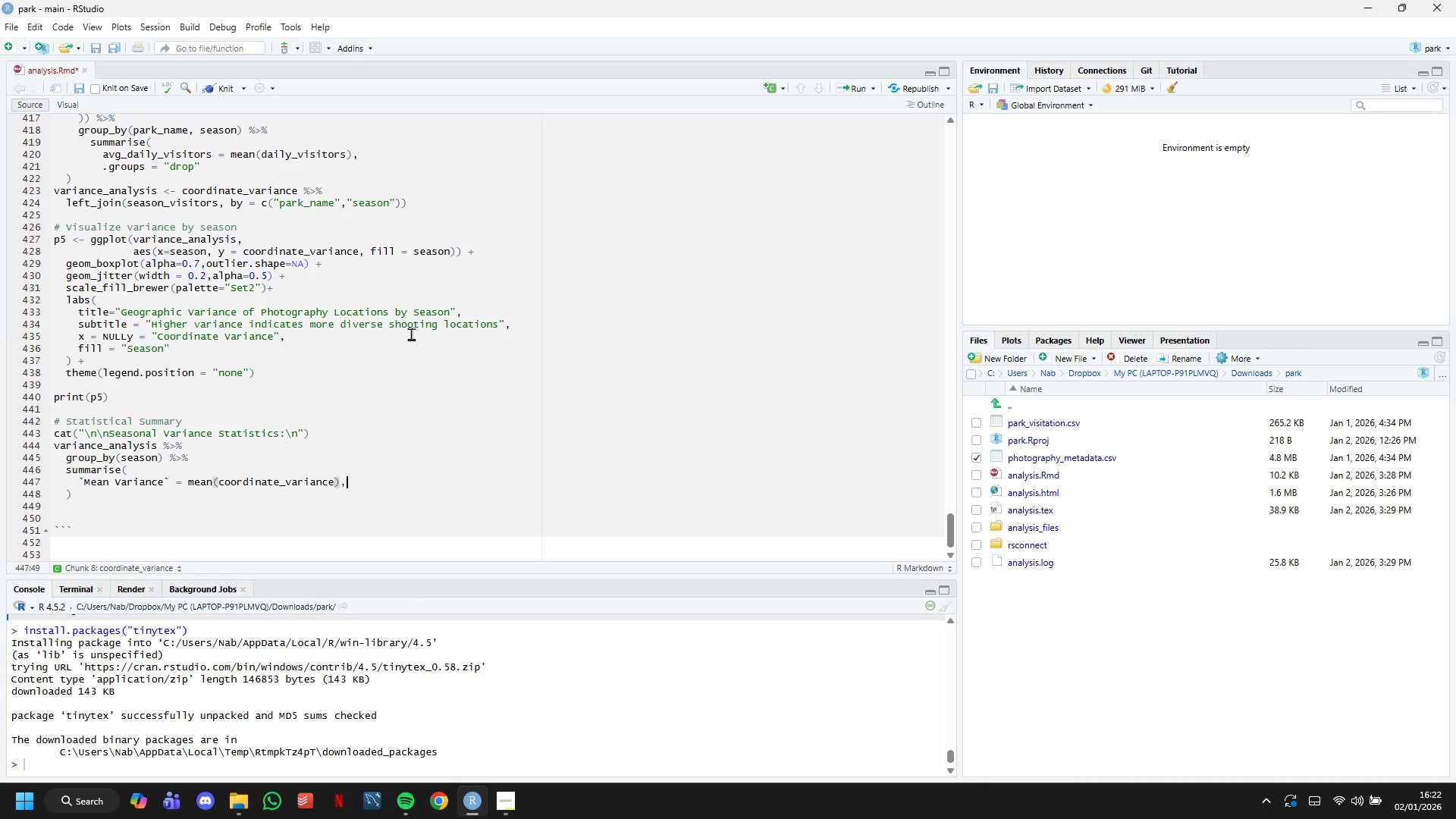 
key(Comma)
 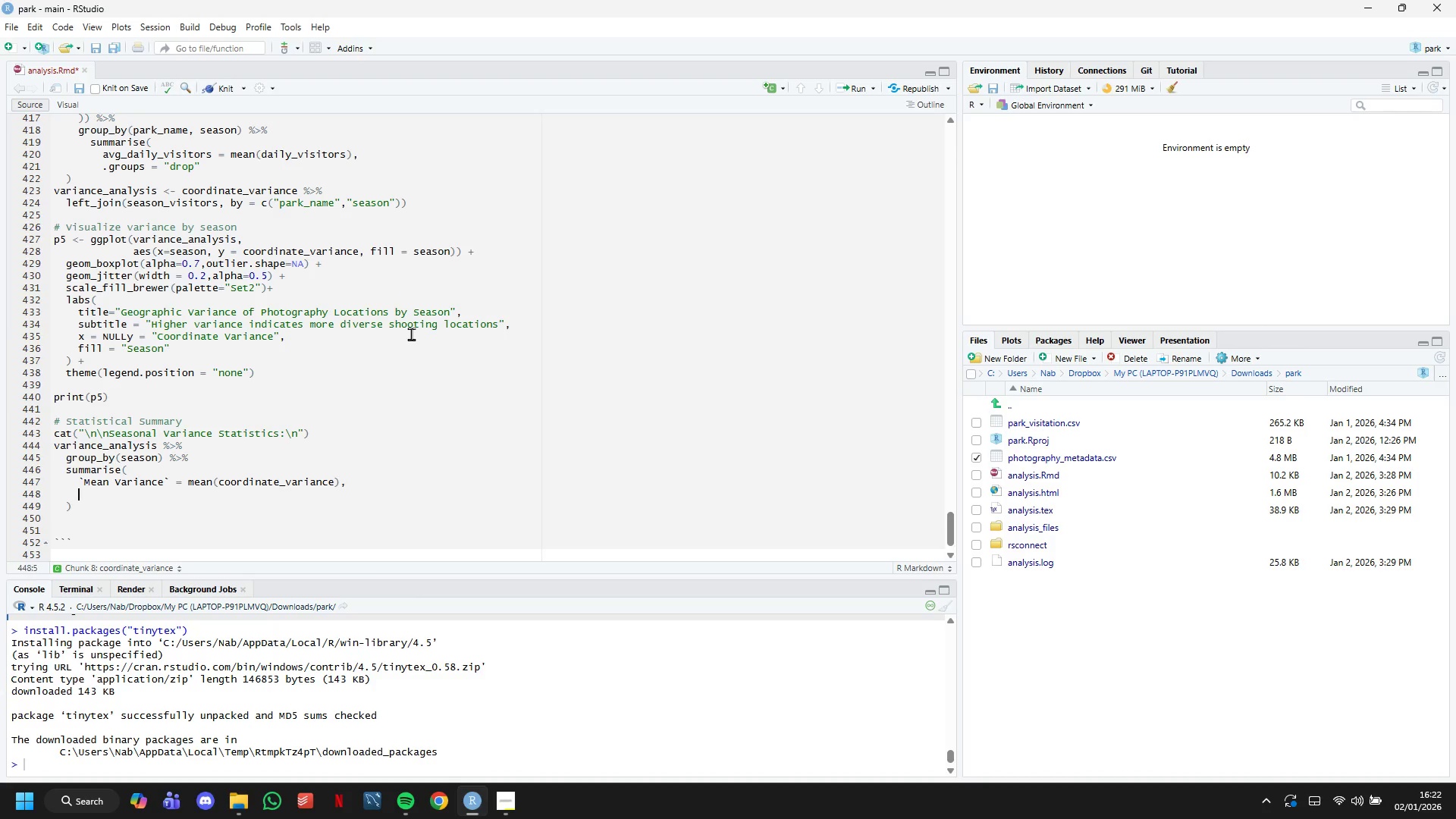 
key(Enter)
 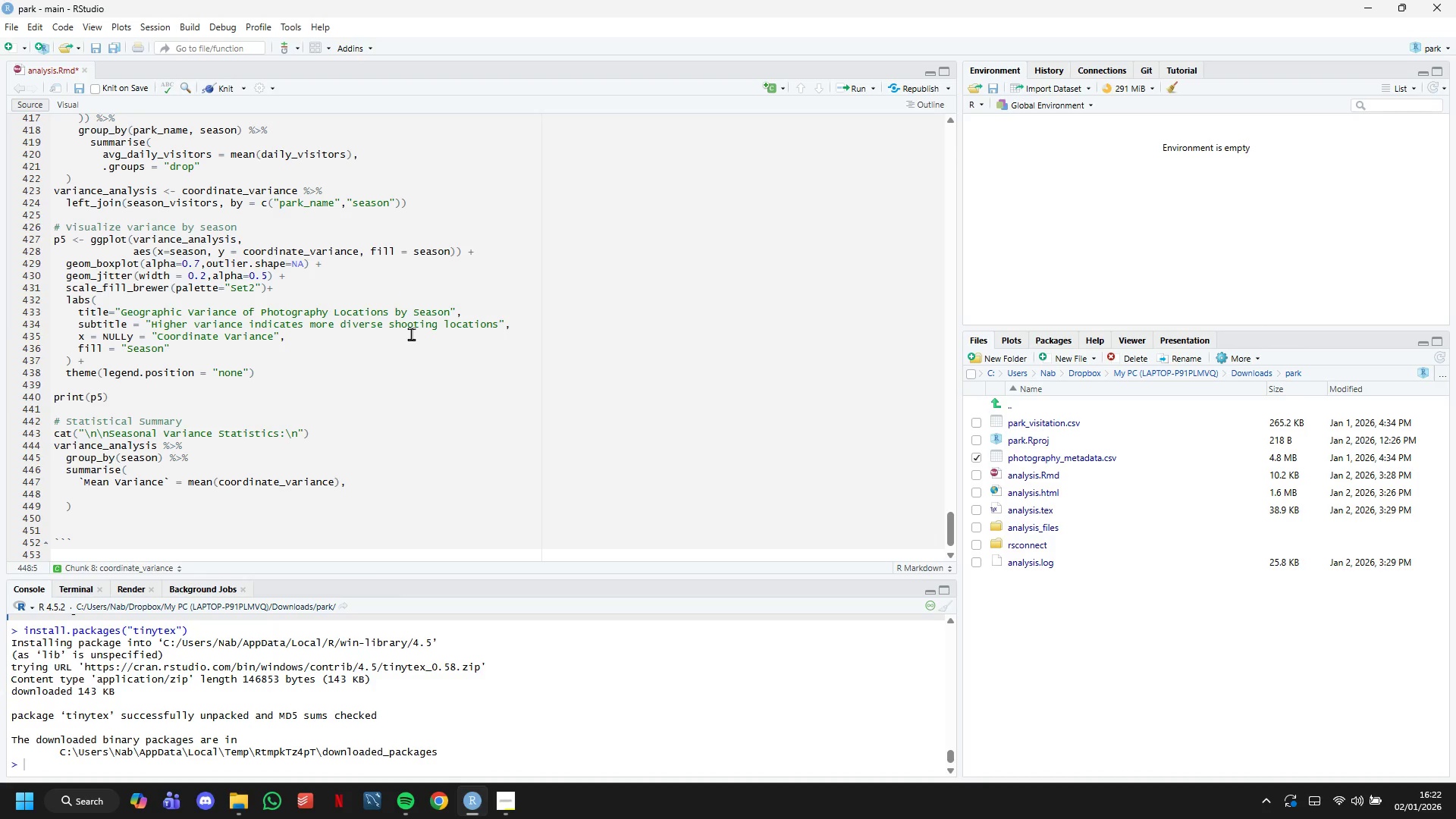 
key(Tab)
 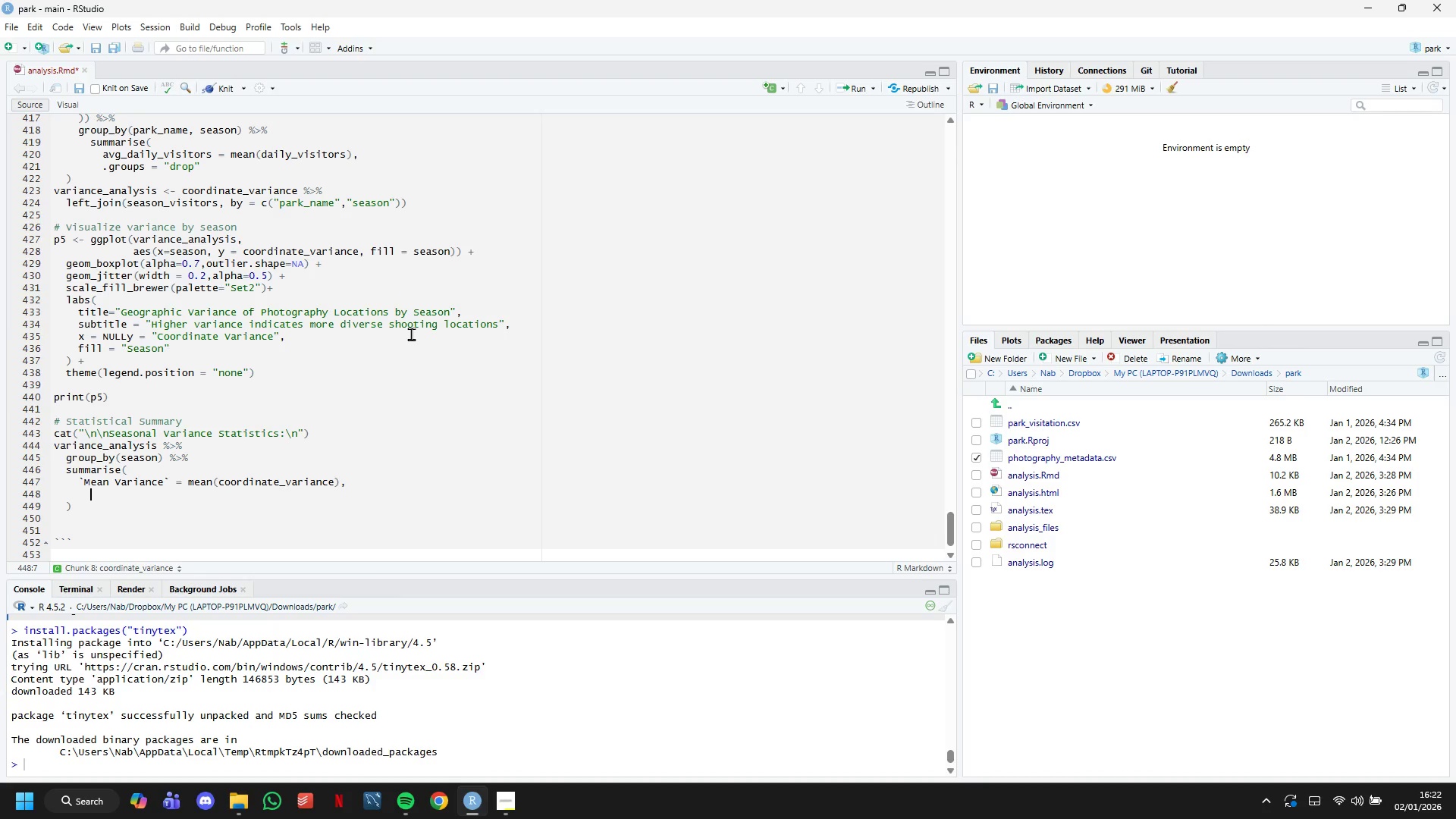 
key(Tab)
 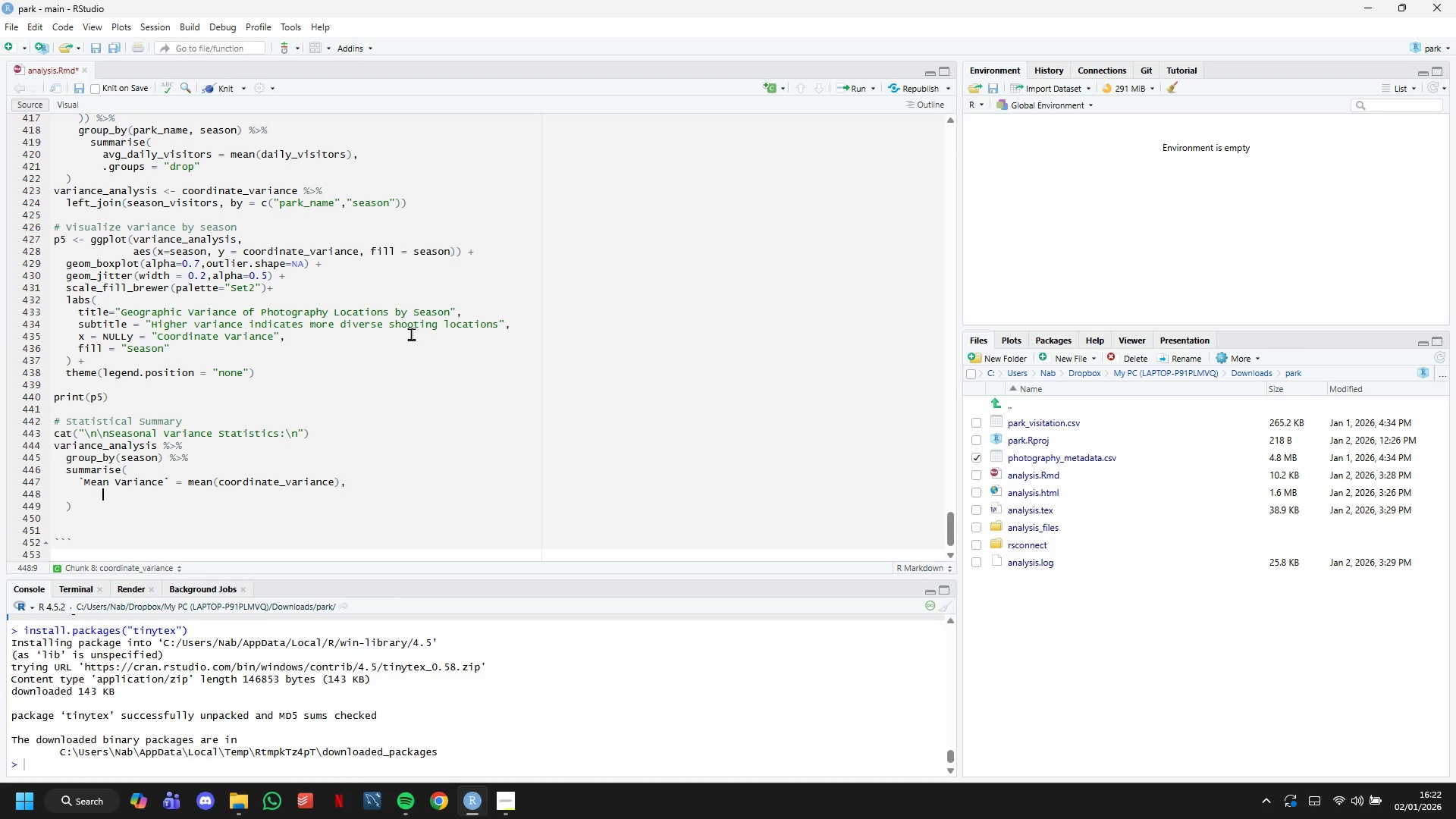 
key(Backspace)
 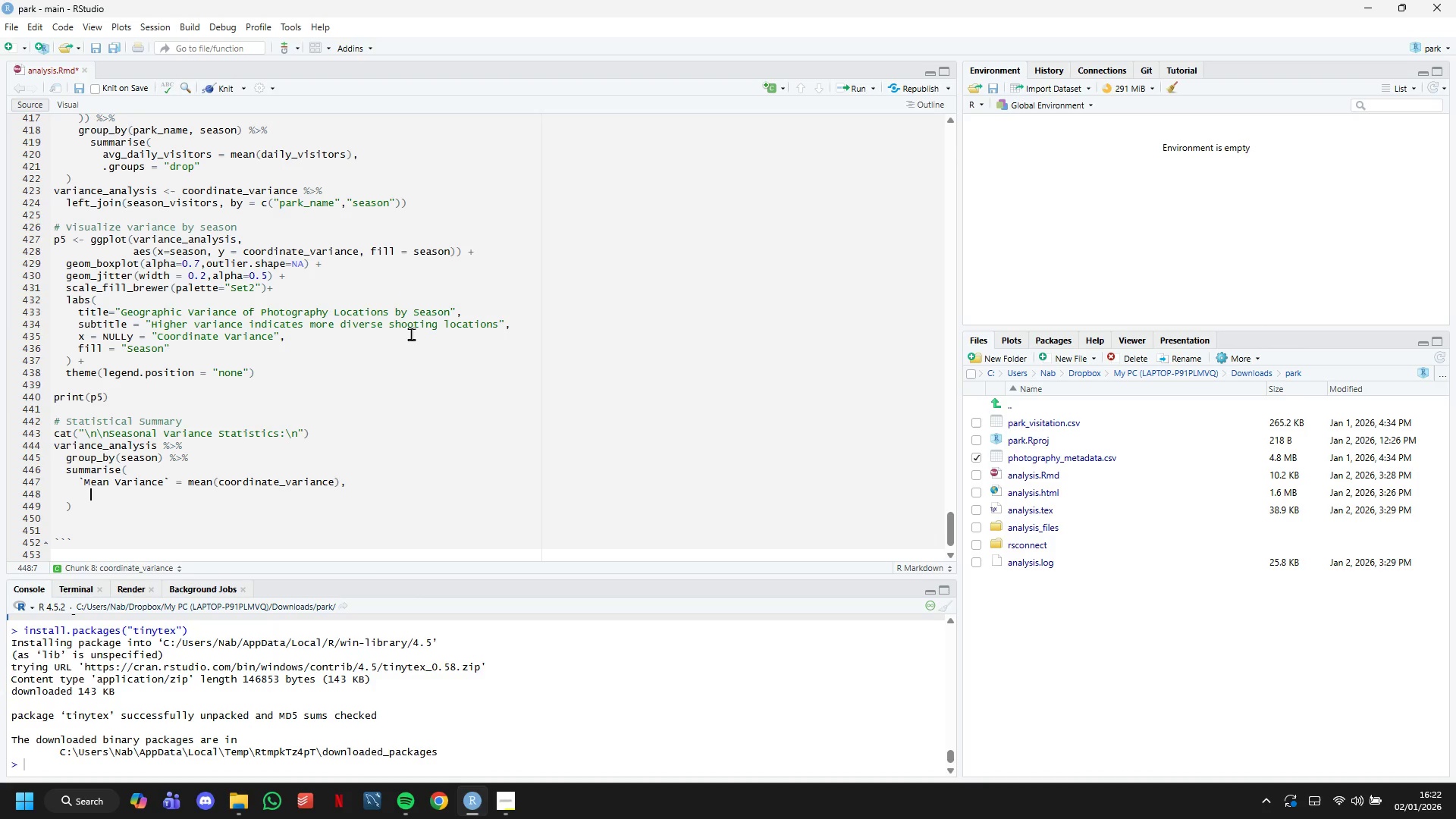 
key(Backspace)
 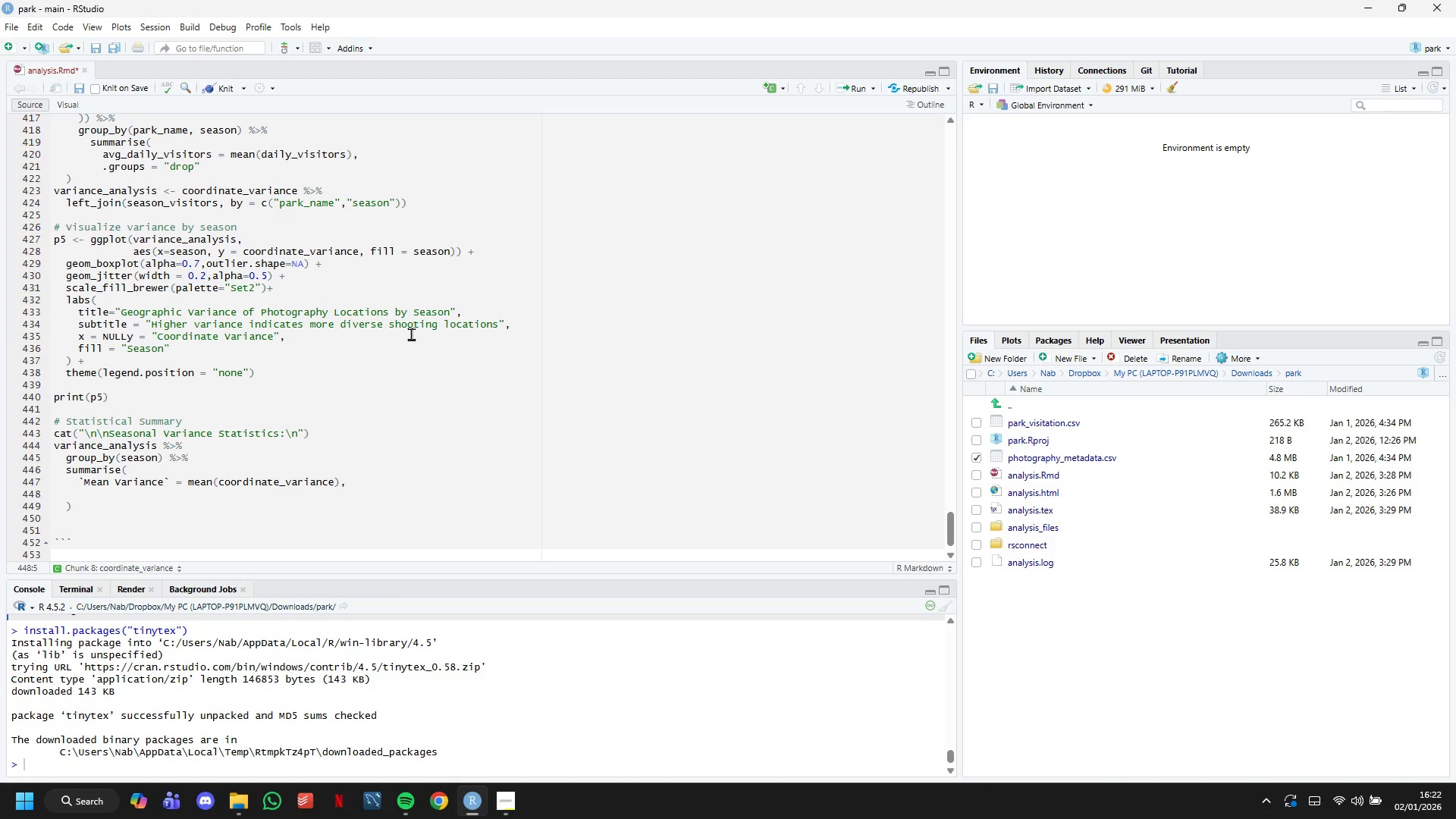 
key(Backquote)
 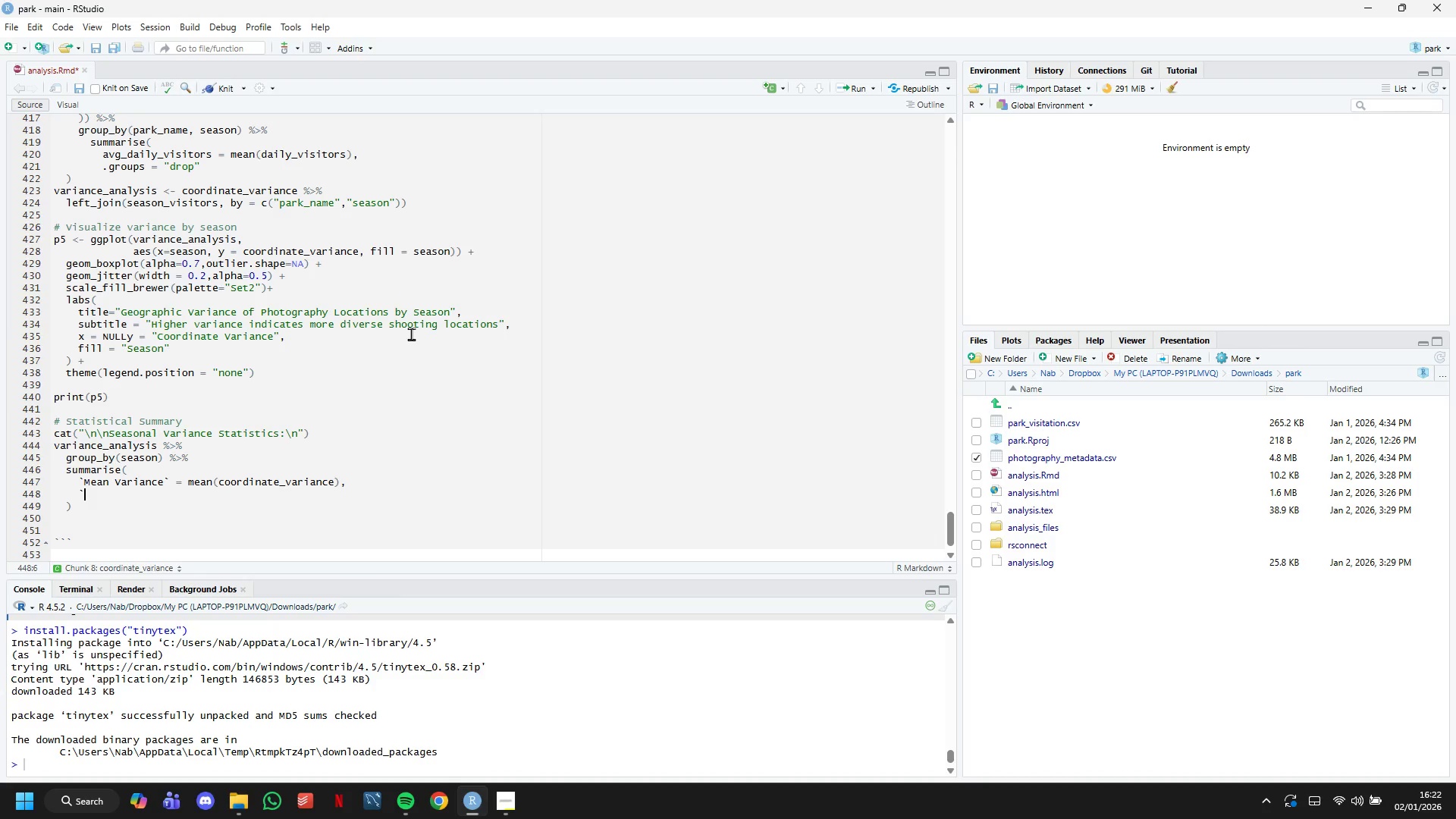 
key(Backquote)
 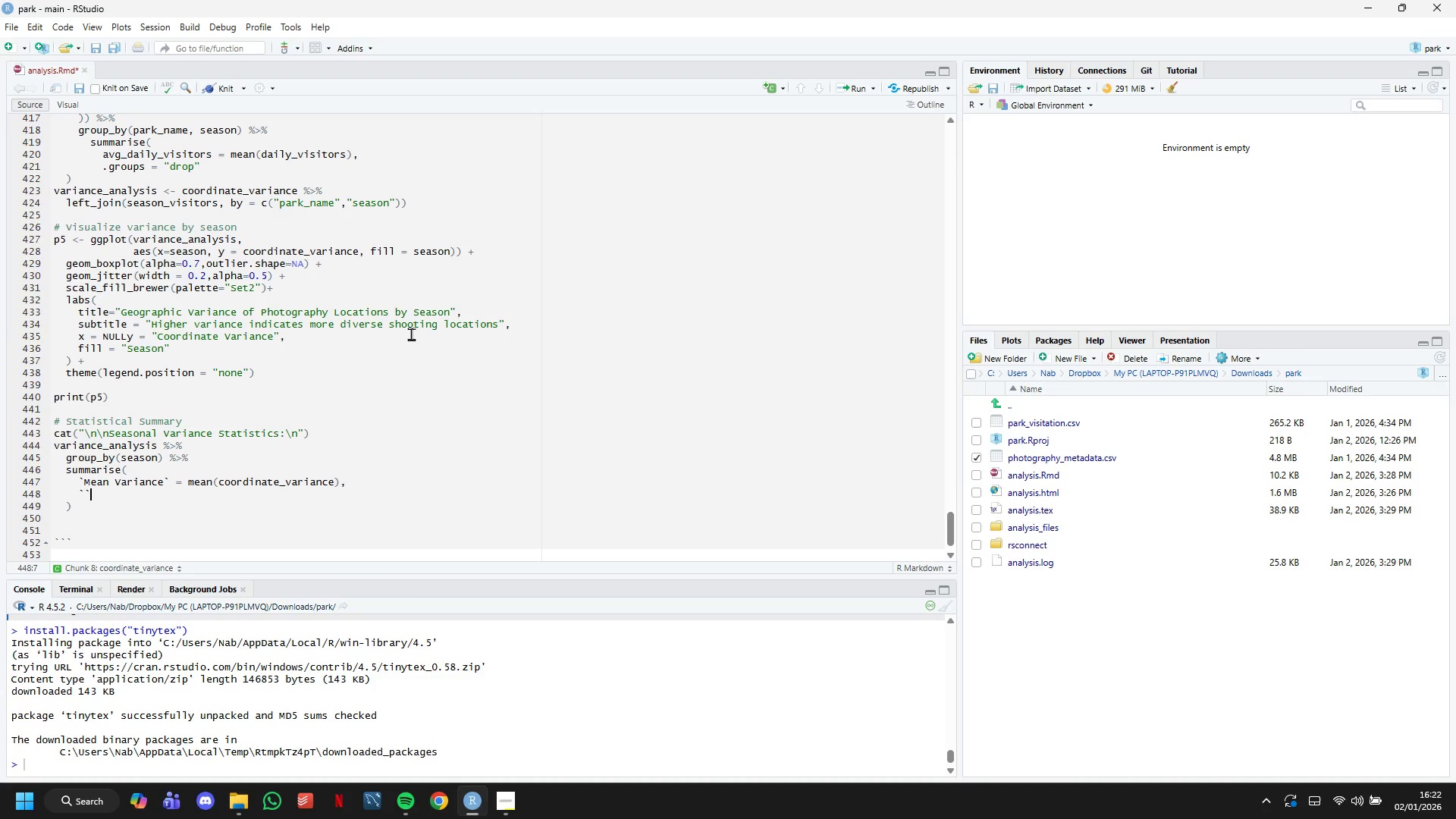 
key(ArrowLeft)
 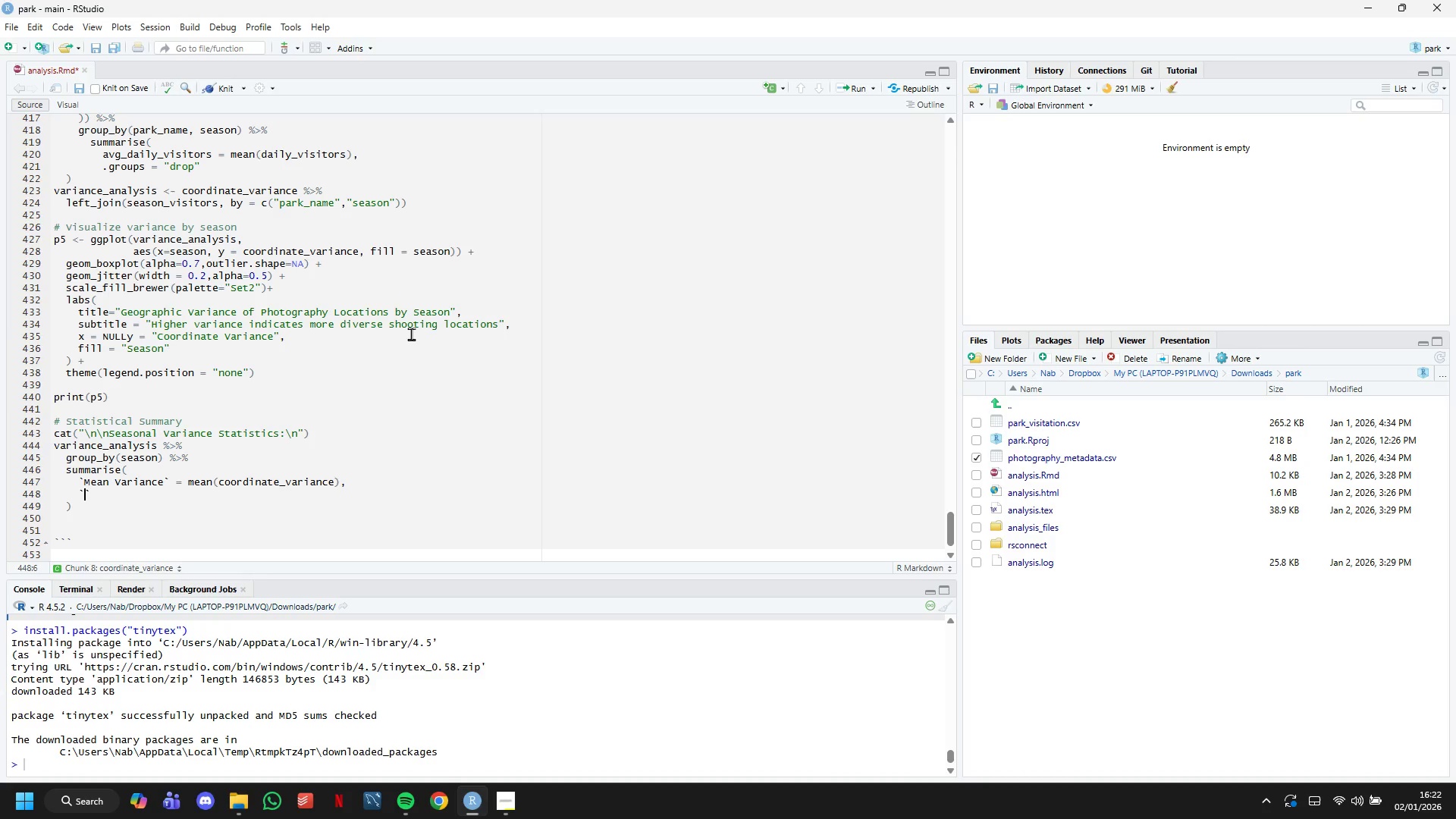 
type(SD Variance)
 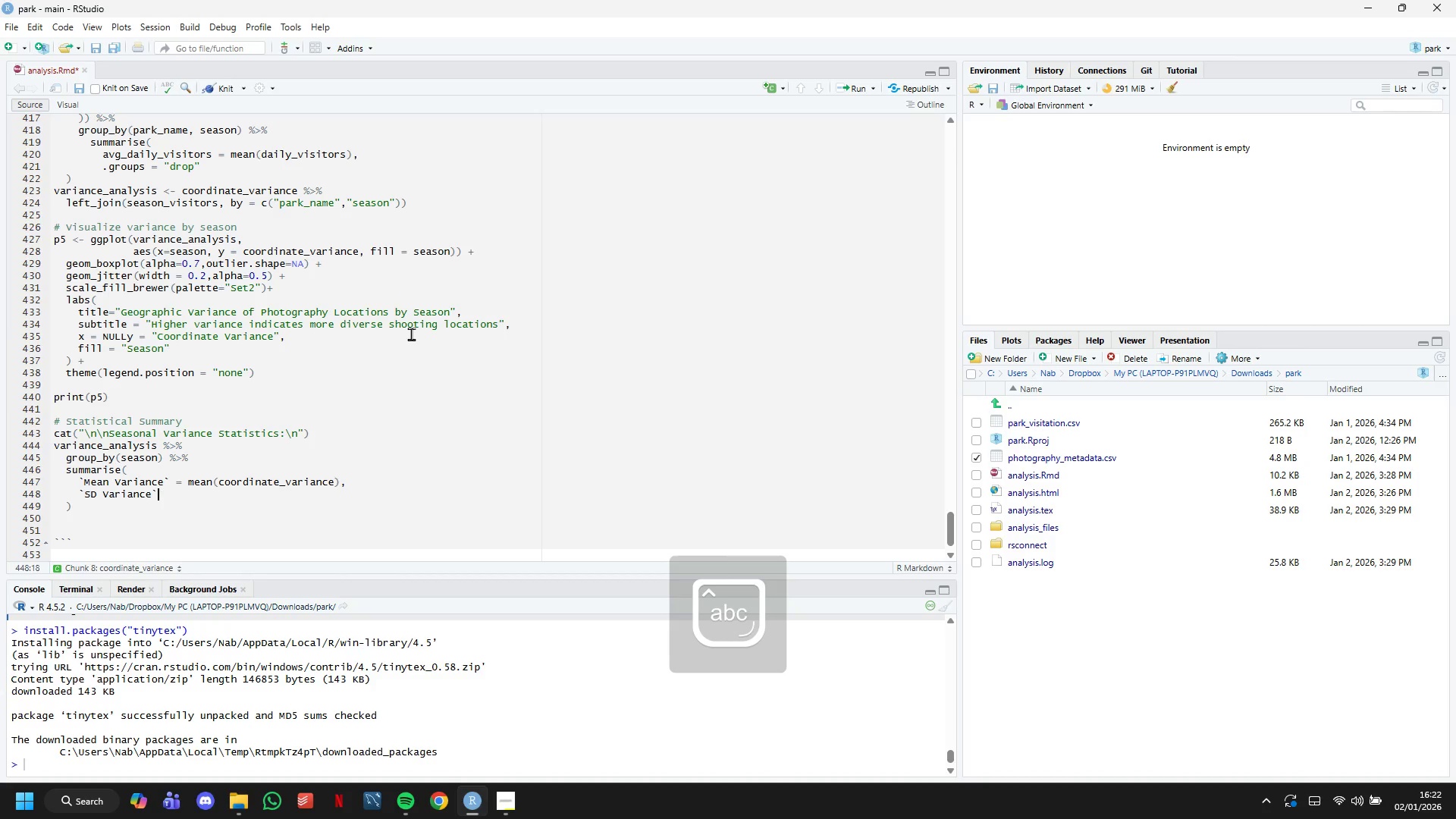 
key(ArrowRight)
 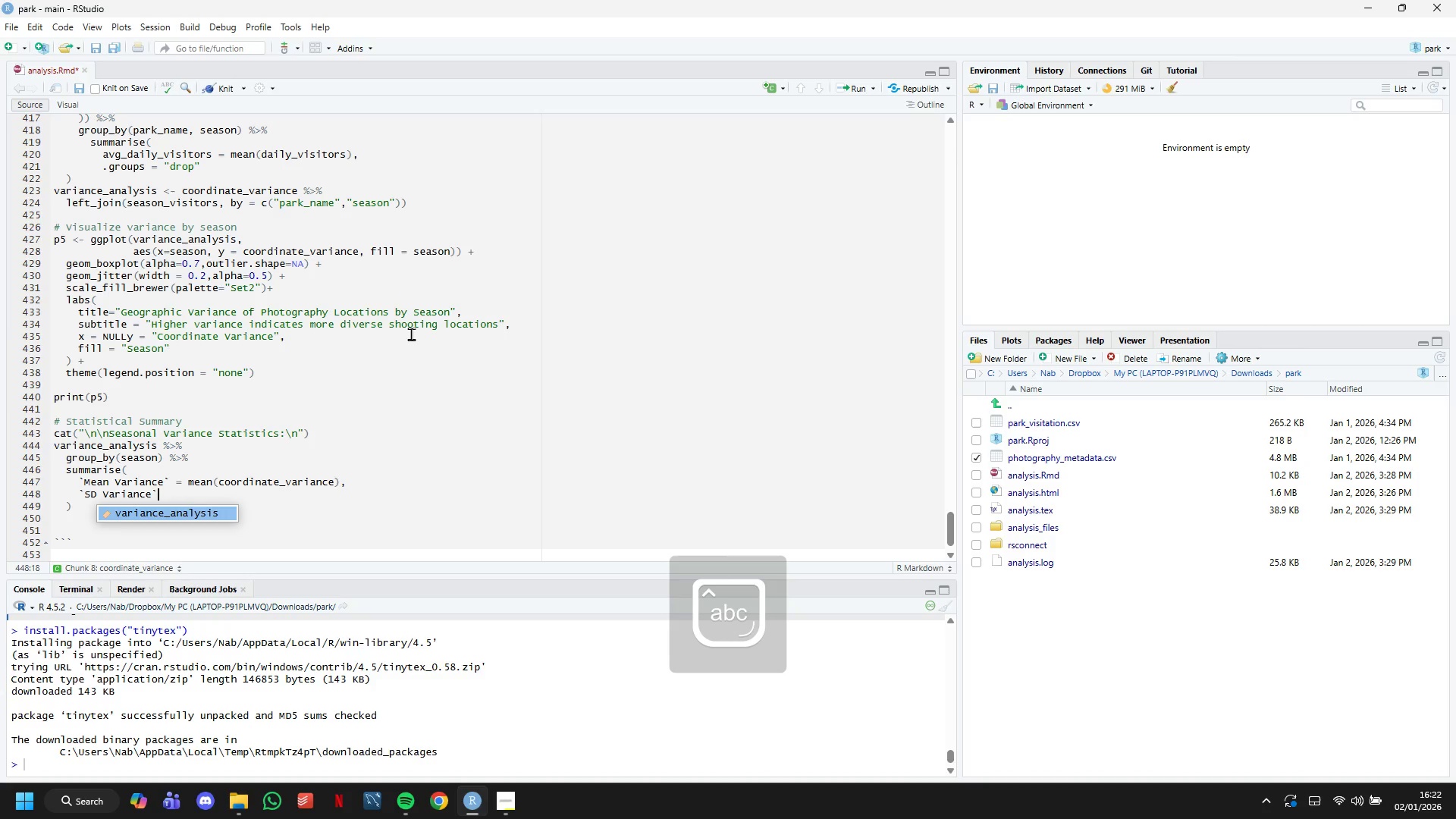 
type( = sd(coordinate_)
key(Tab)
 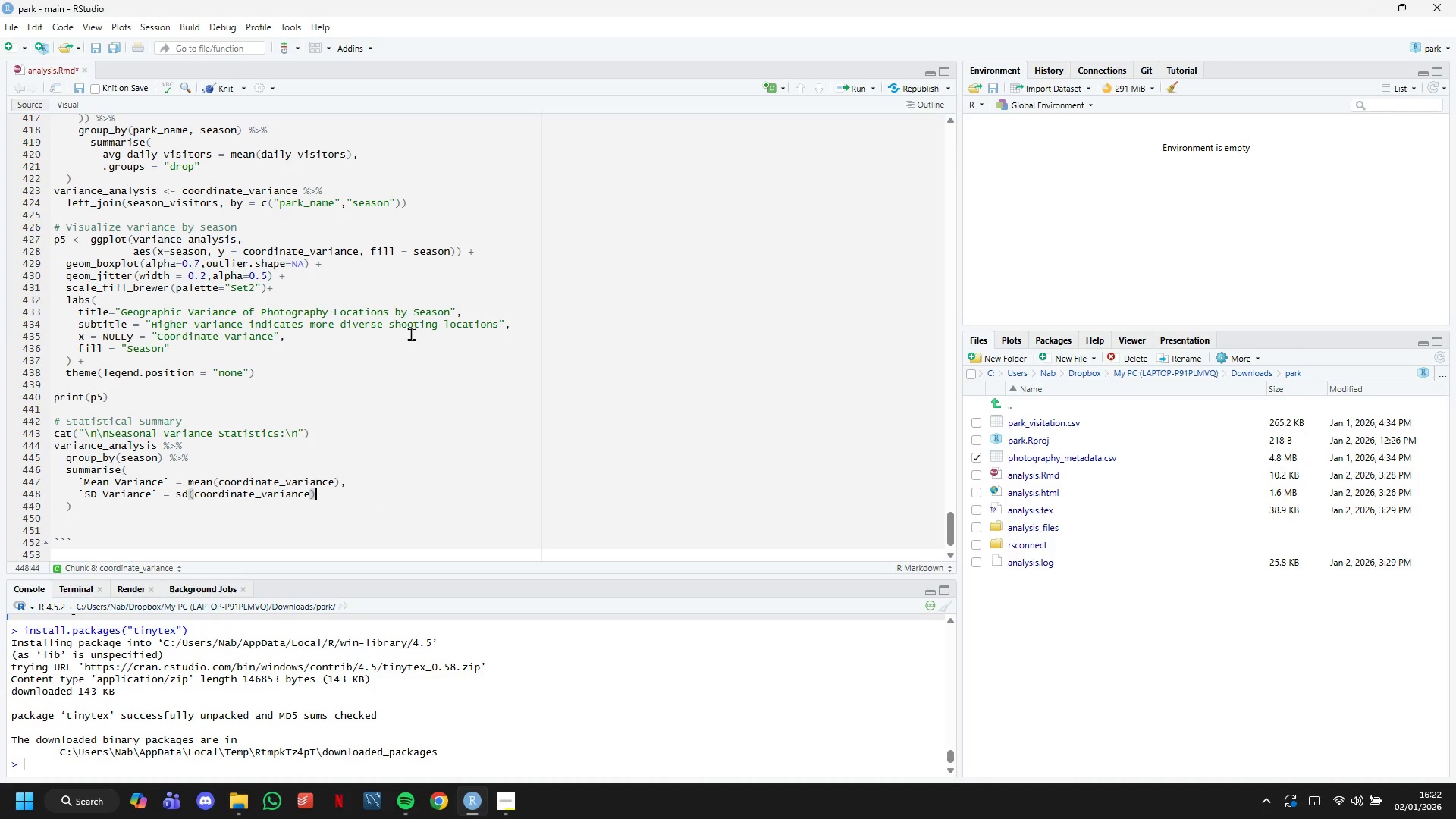 
 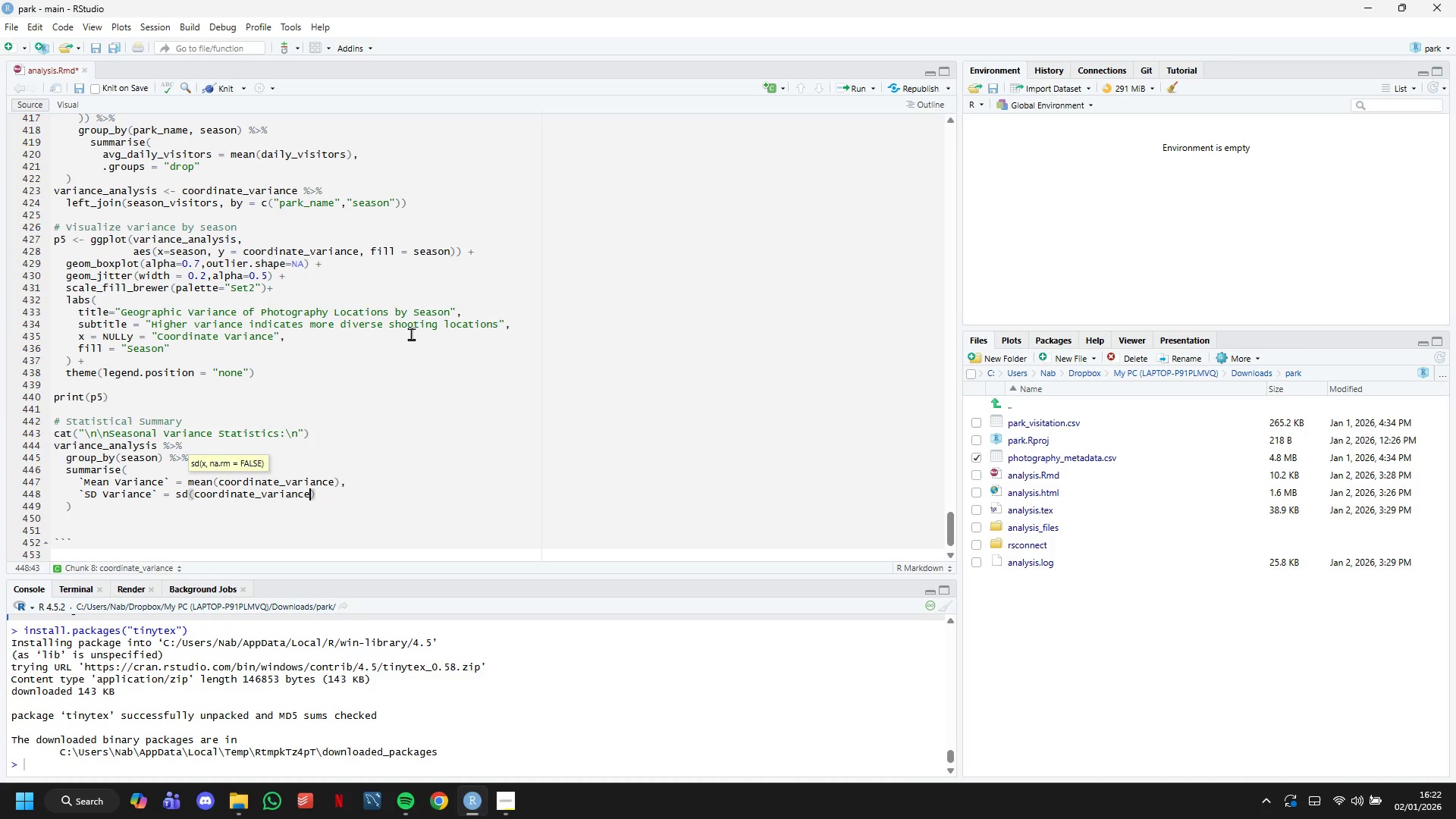 
key(ArrowRight)
 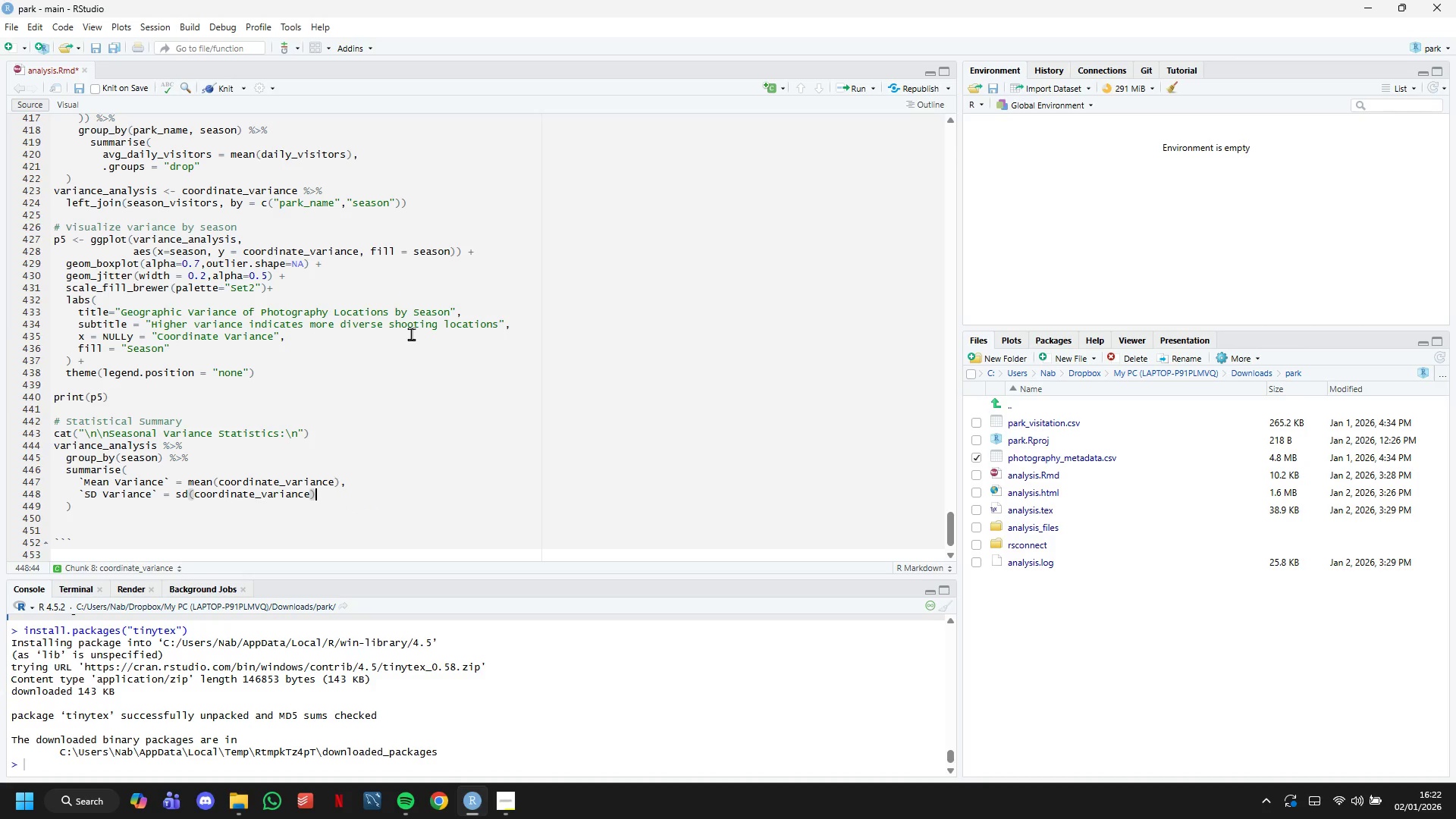 
key(Comma)
 